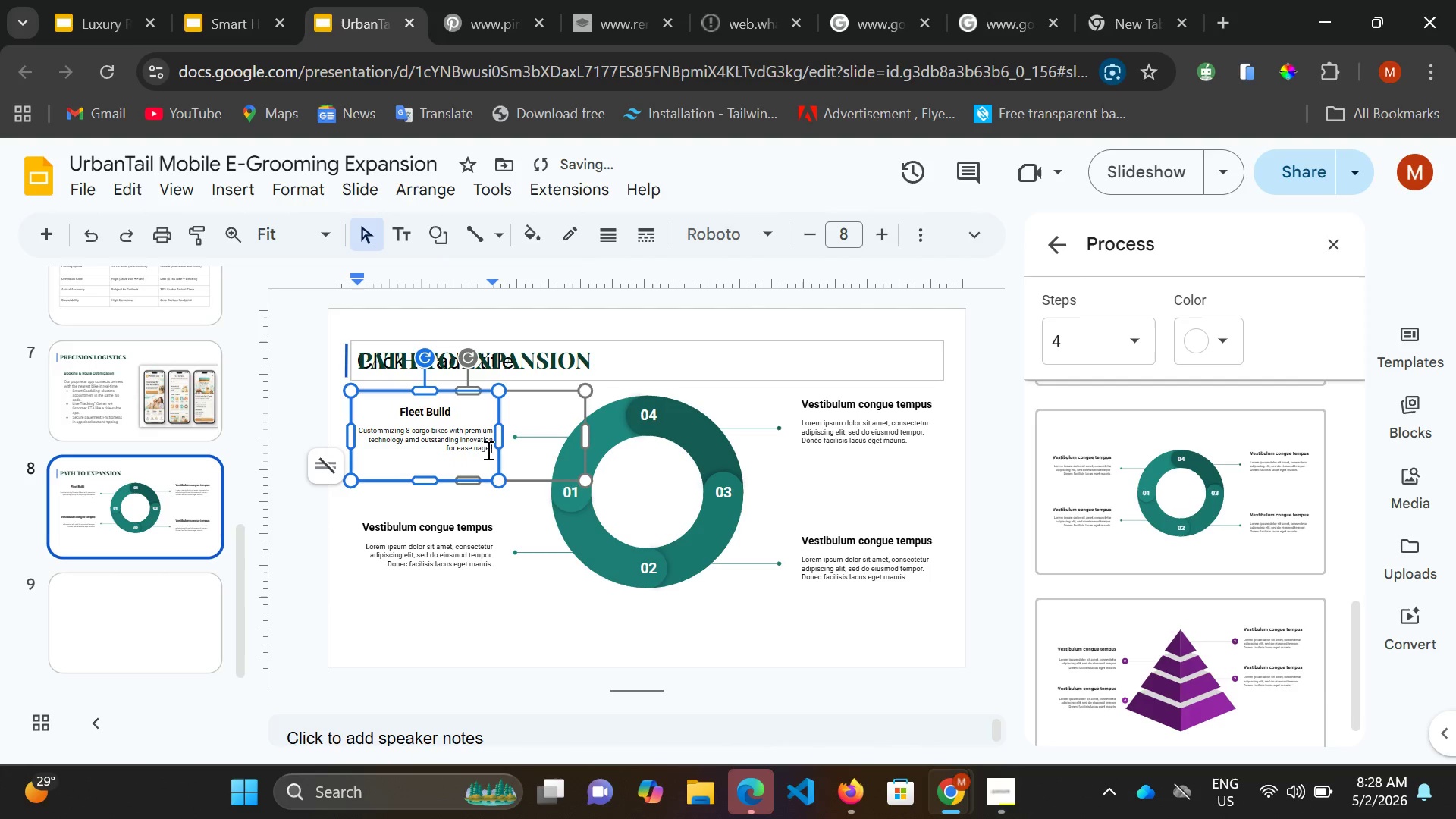 
left_click_drag(start_coordinate=[487, 450], to_coordinate=[376, 427])
 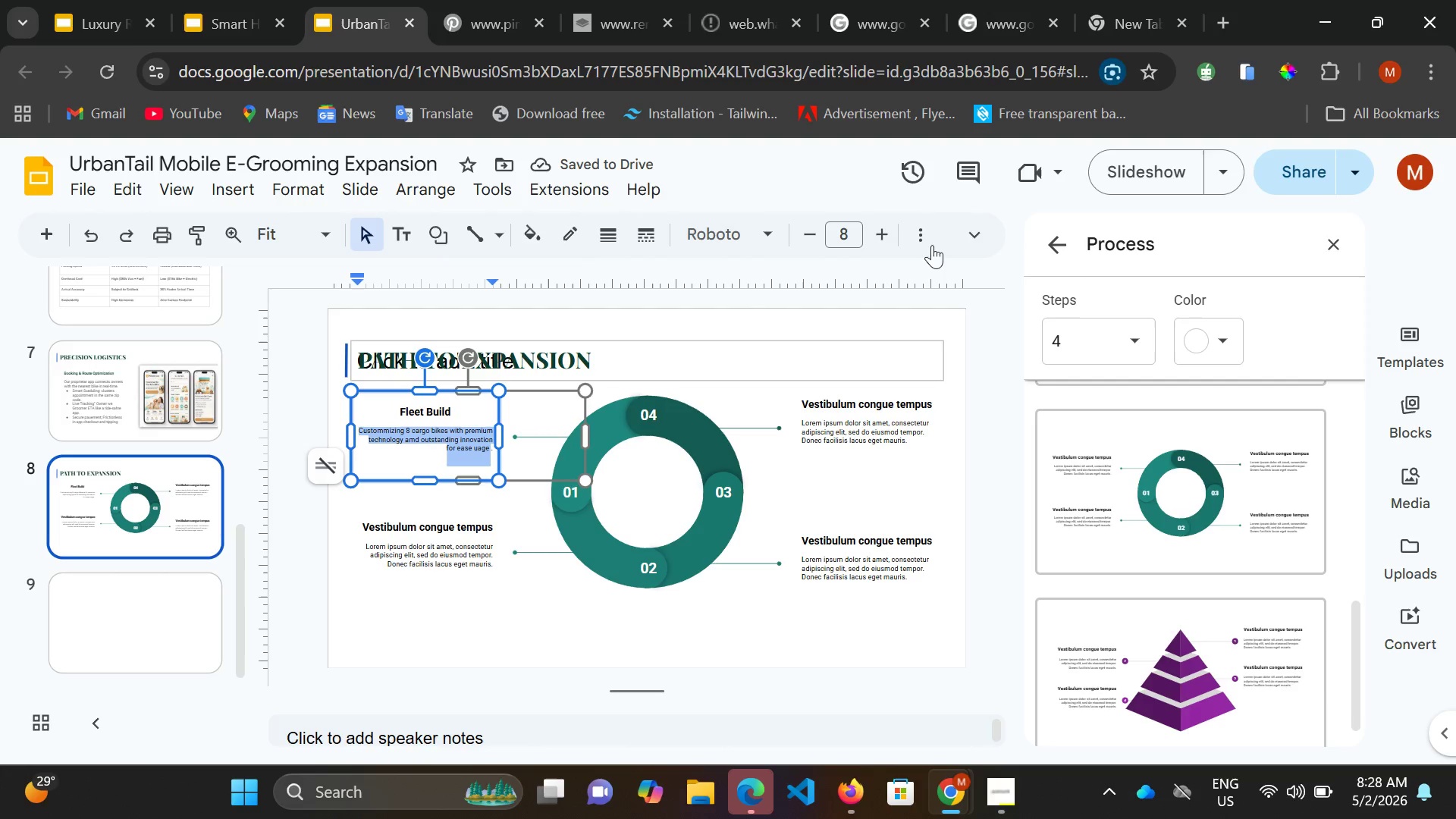 
left_click([912, 224])
 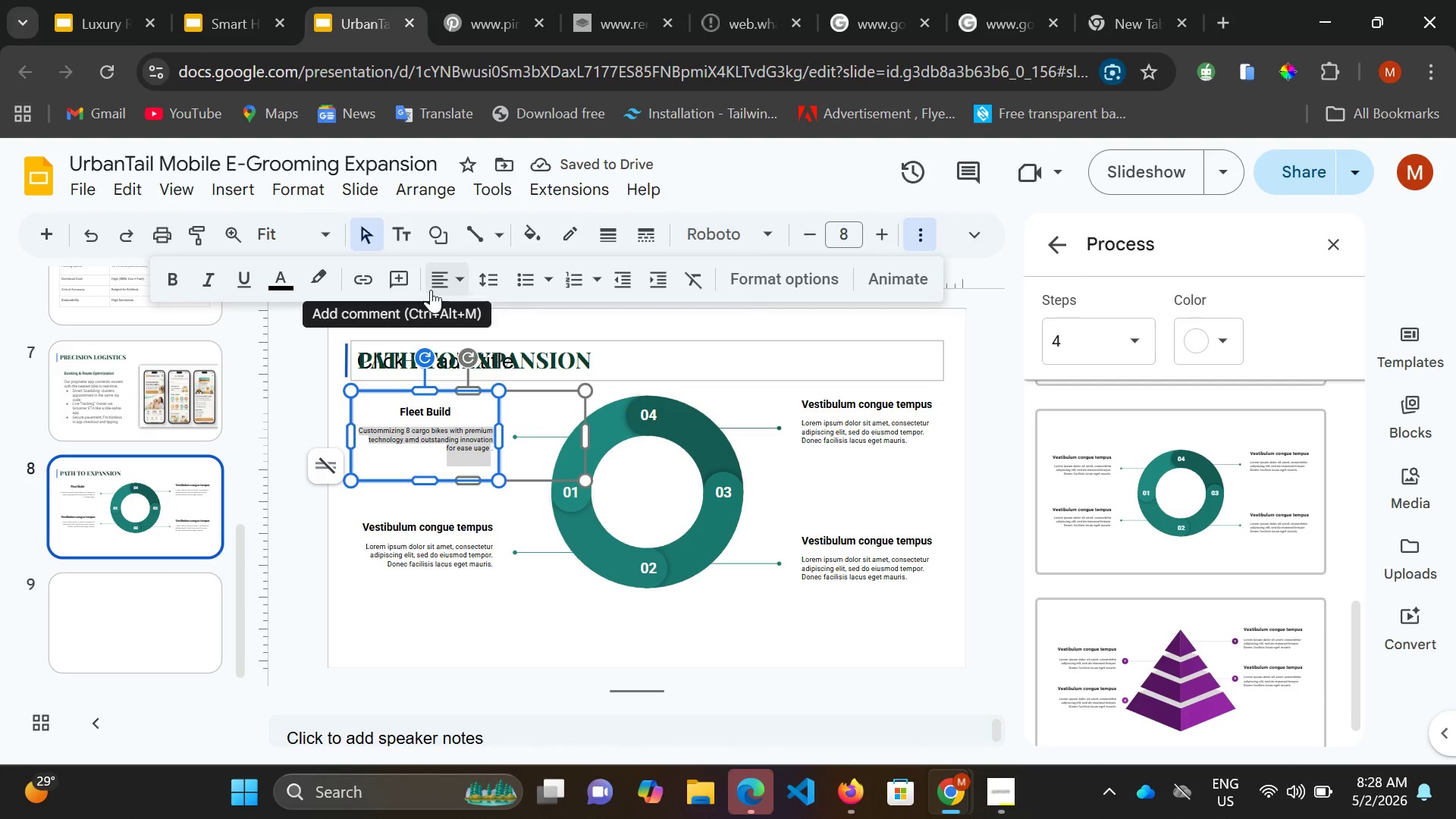 
double_click([436, 289])
 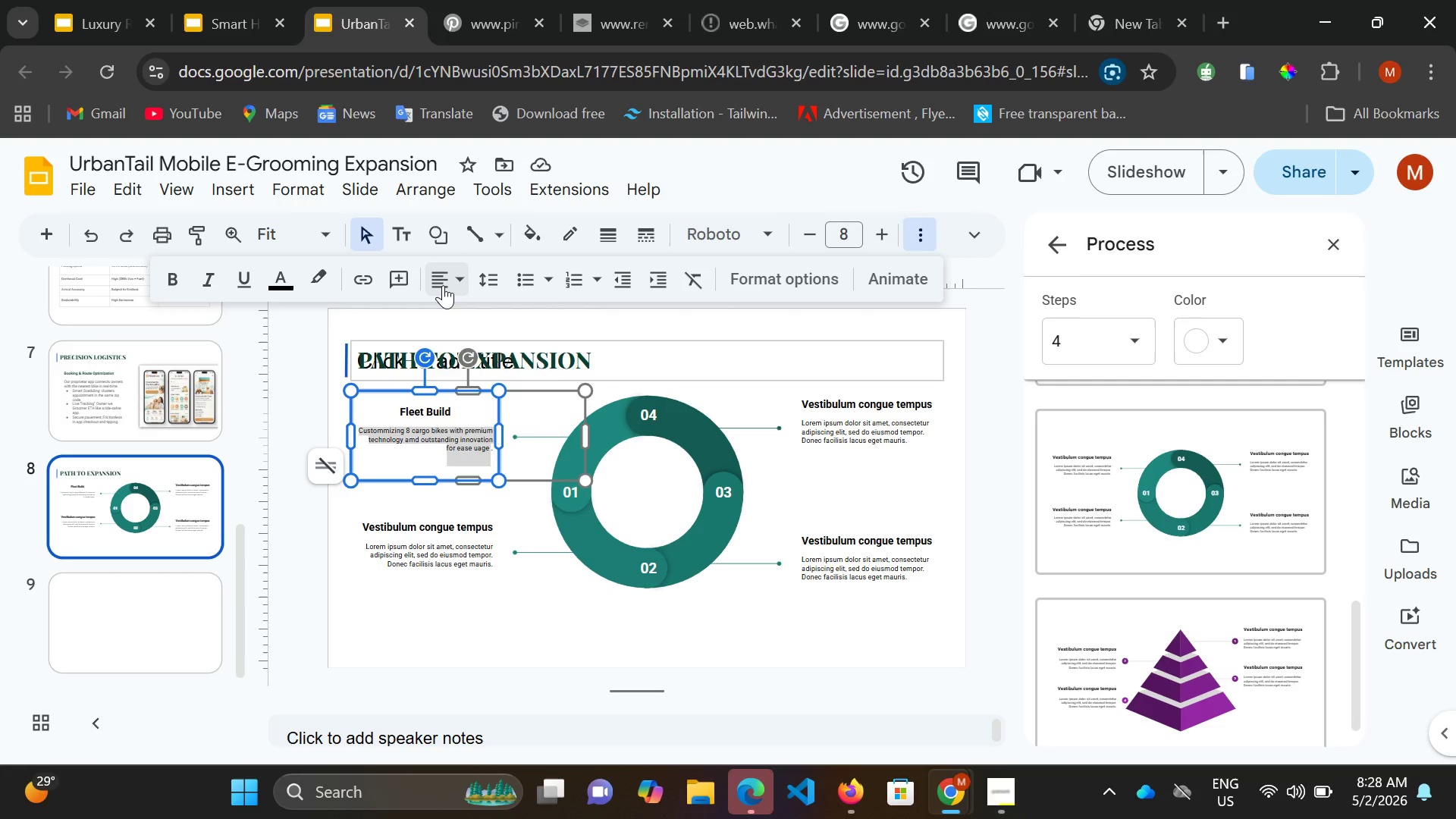 
left_click([443, 285])
 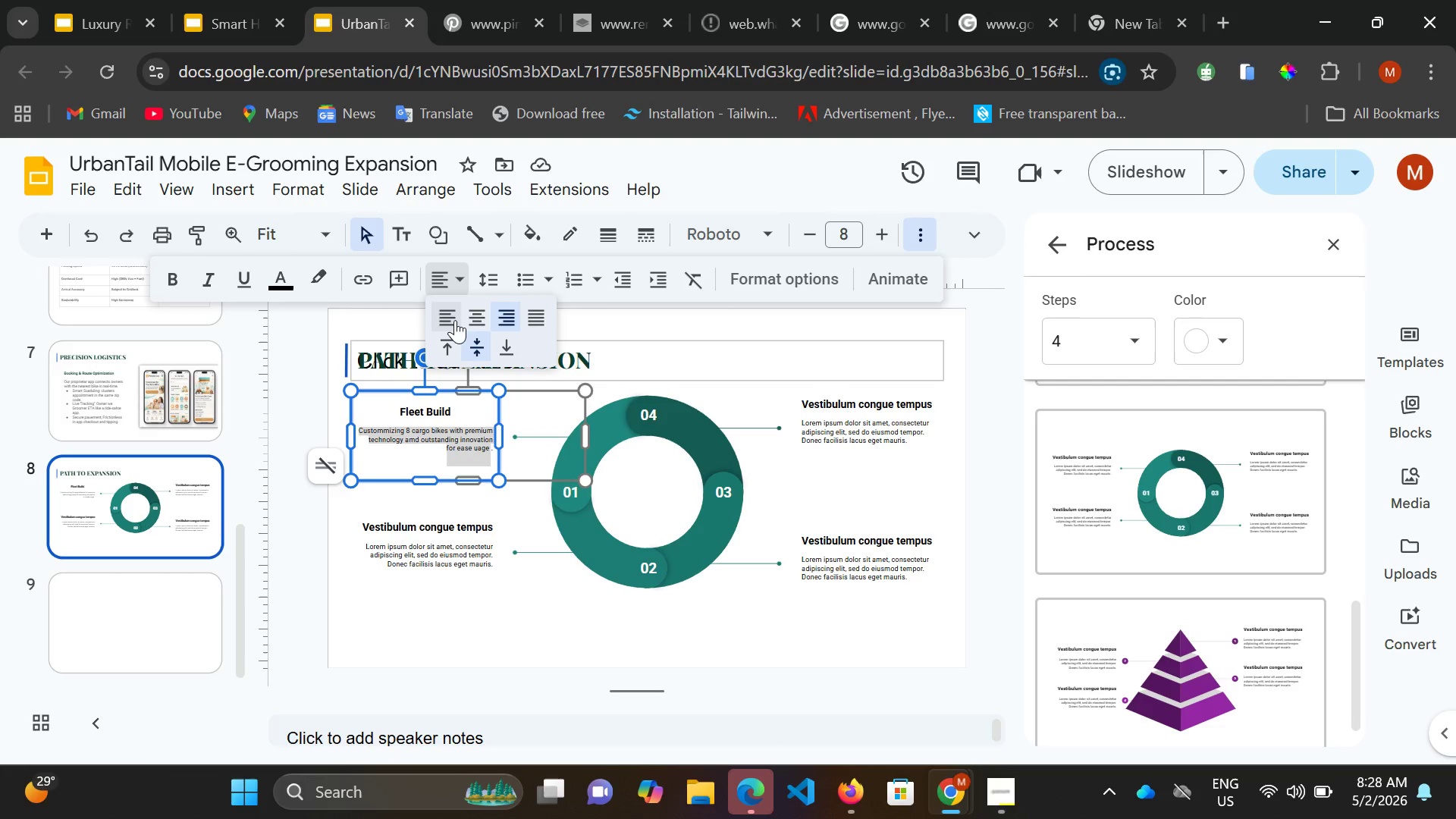 
left_click([455, 320])
 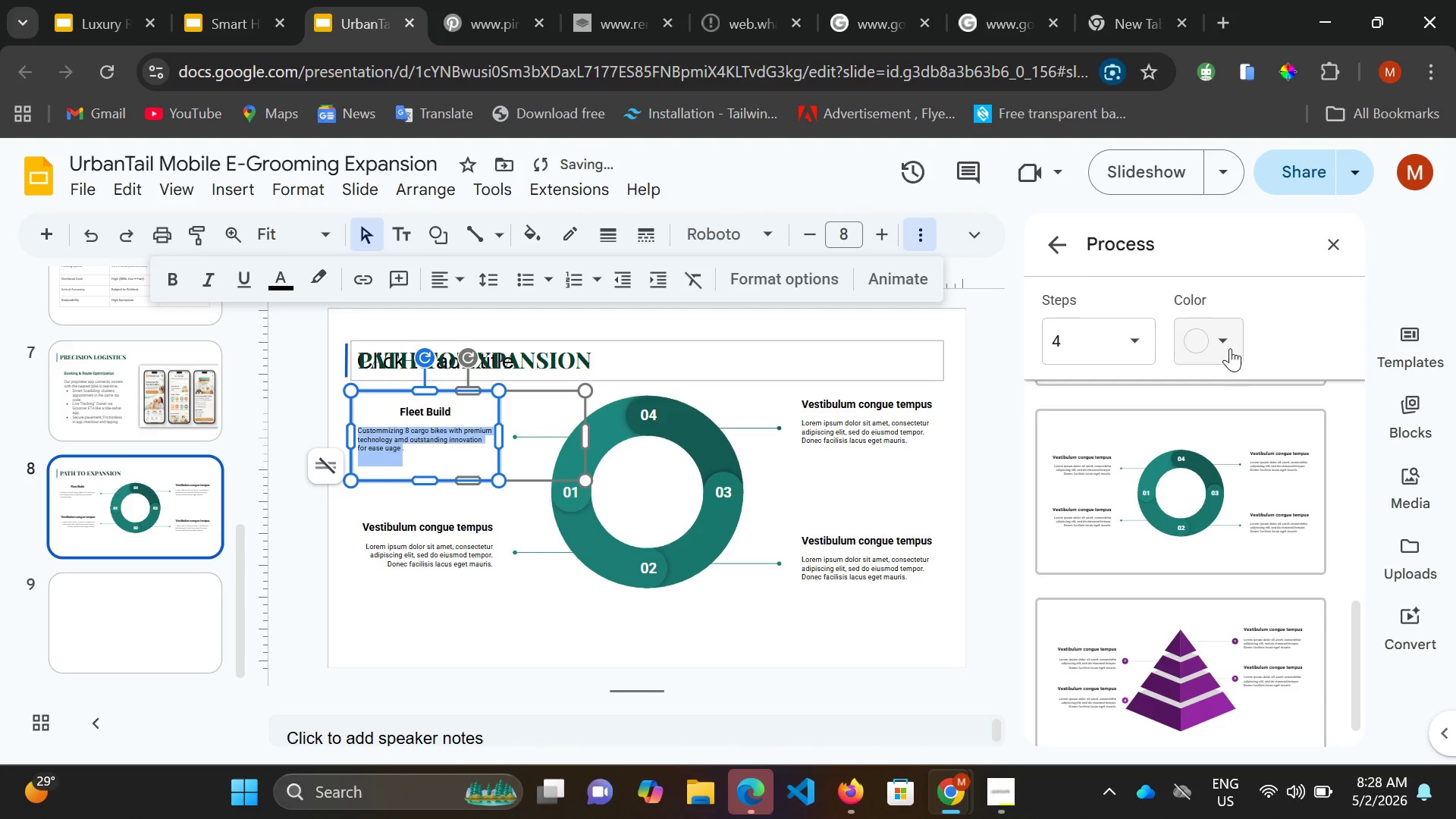 
left_click([1341, 242])
 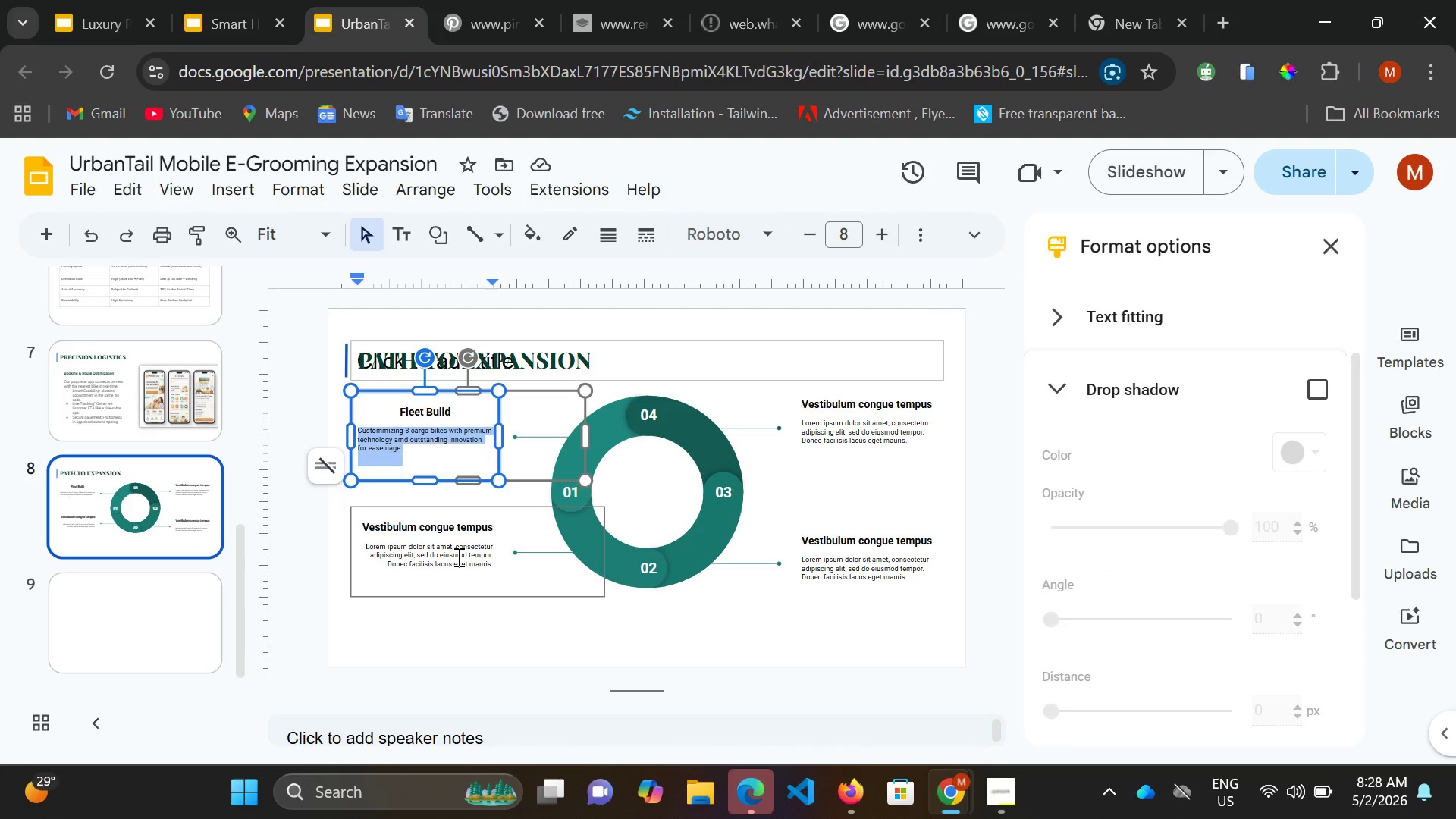 
left_click([469, 544])
 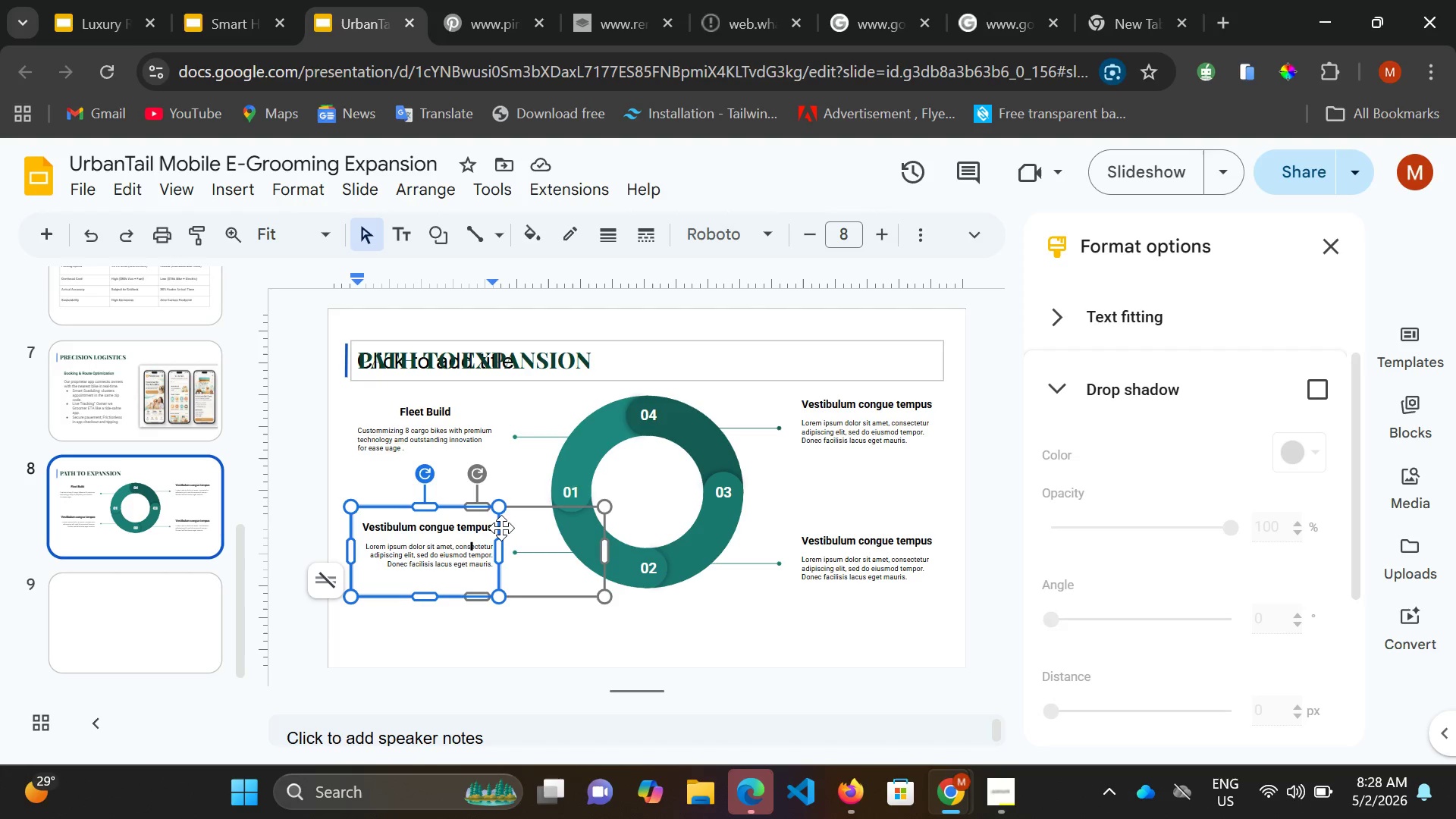 
wait(6.69)
 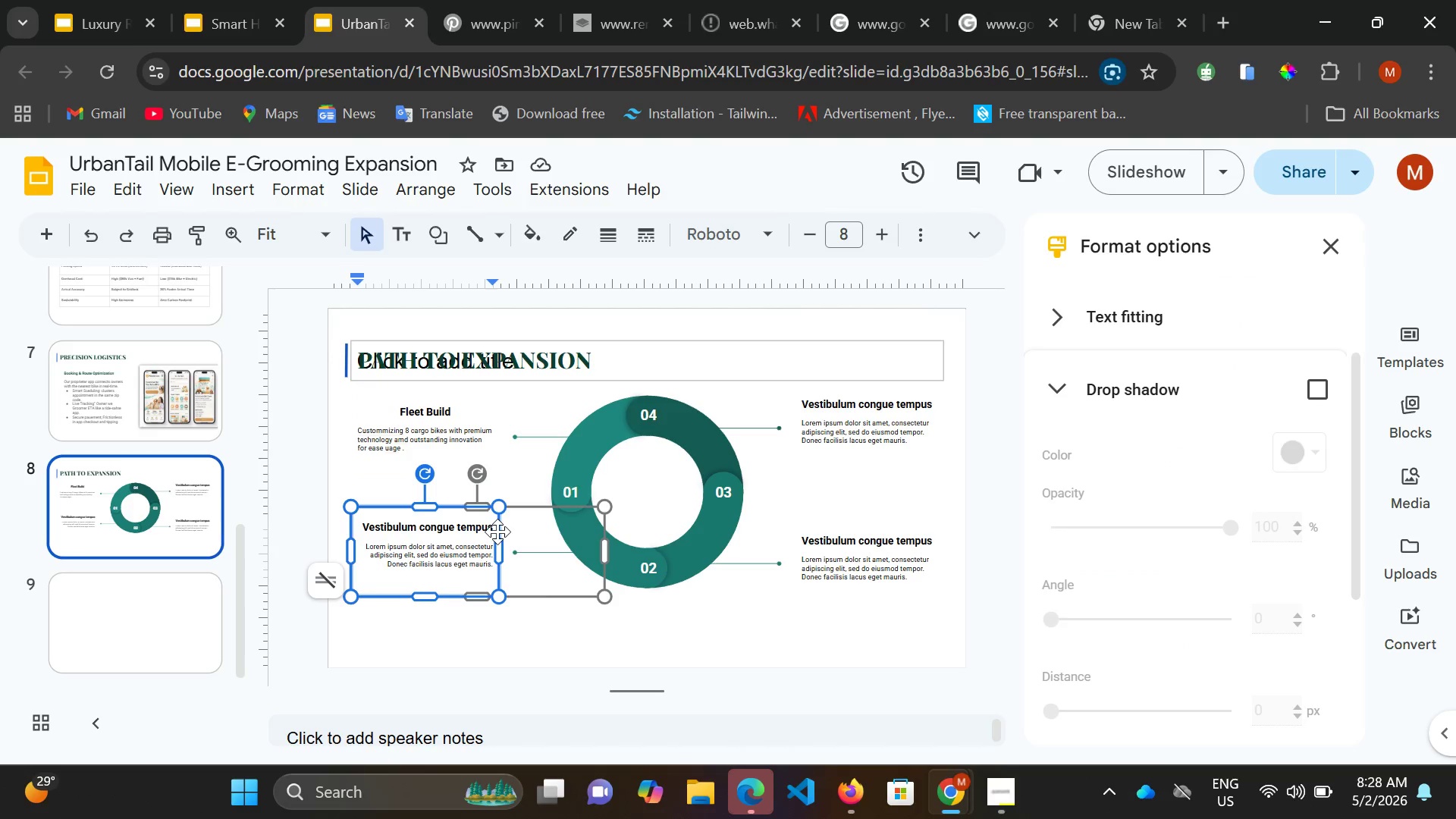 
left_click([487, 528])
 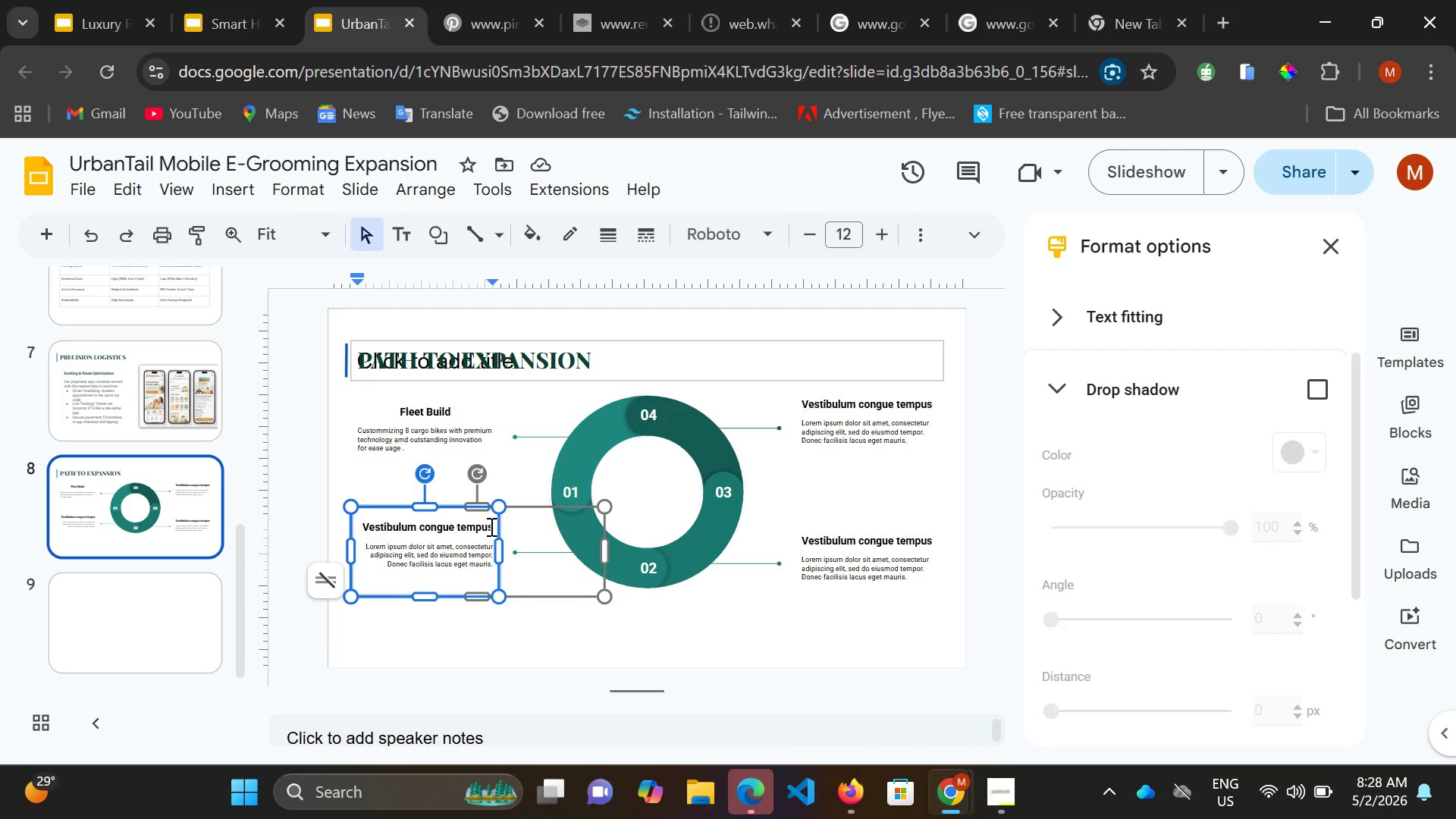 
left_click([490, 526])
 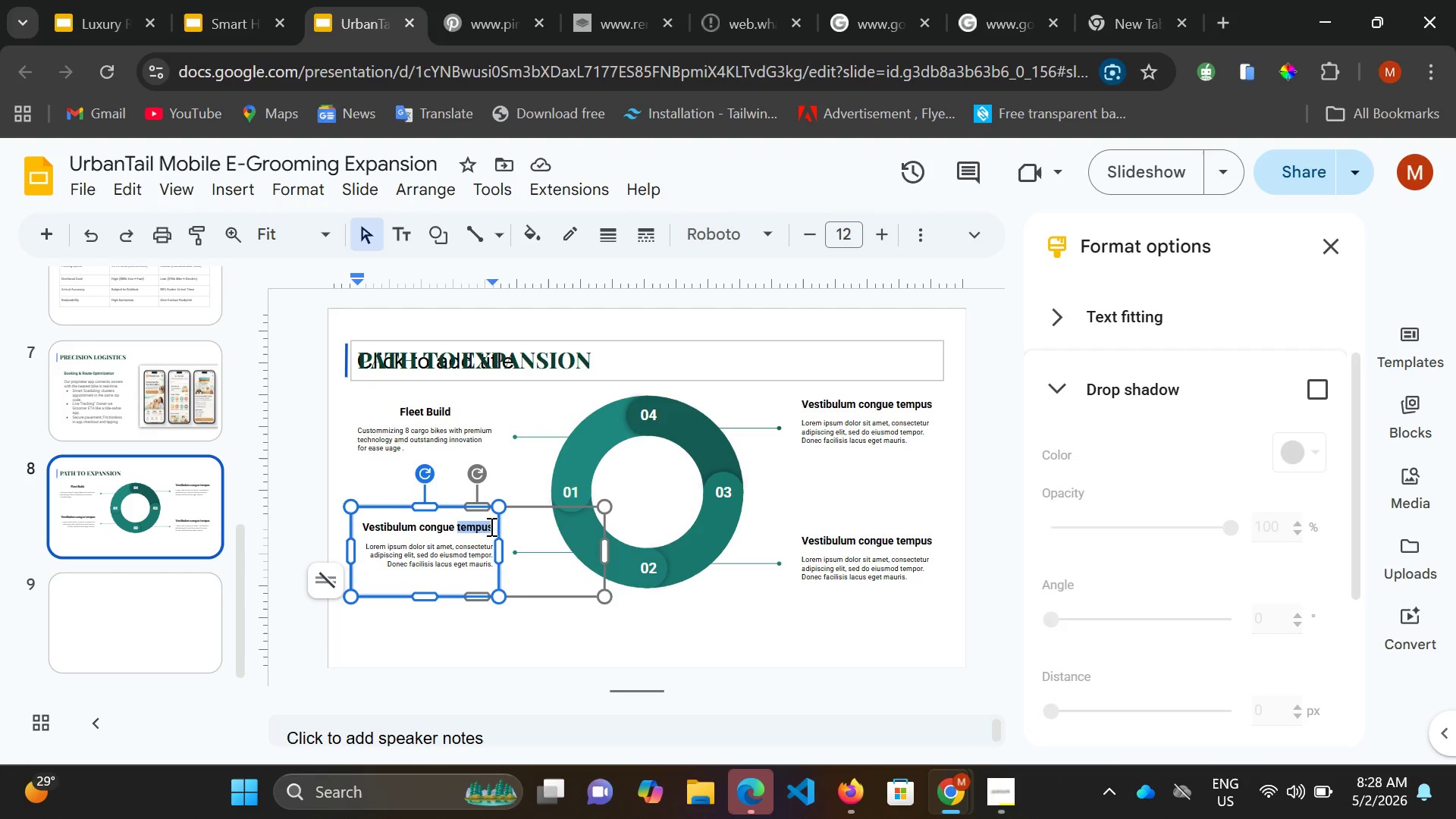 
left_click_drag(start_coordinate=[490, 526], to_coordinate=[427, 513])
 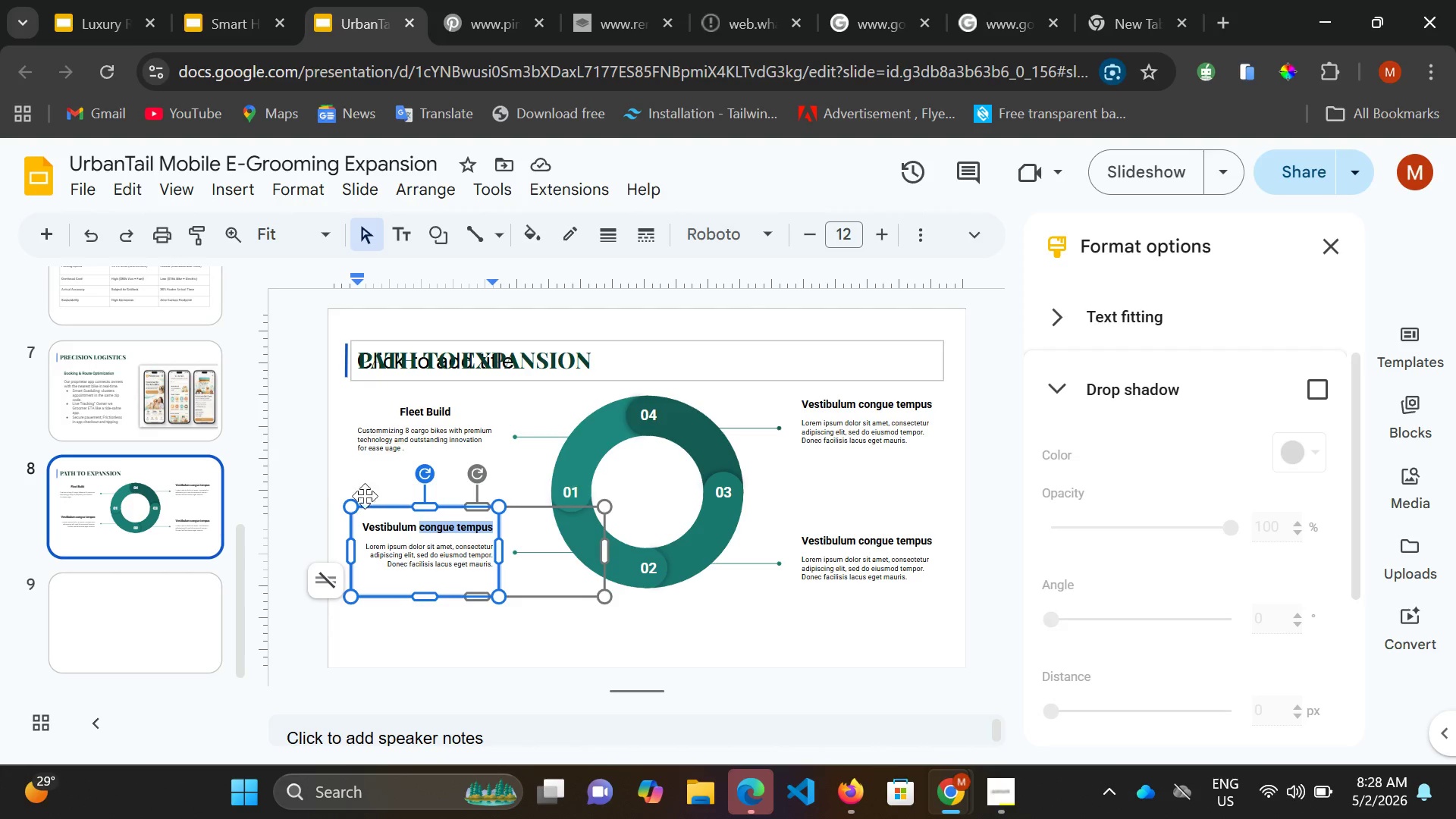 
left_click_drag(start_coordinate=[410, 507], to_coordinate=[350, 494])
 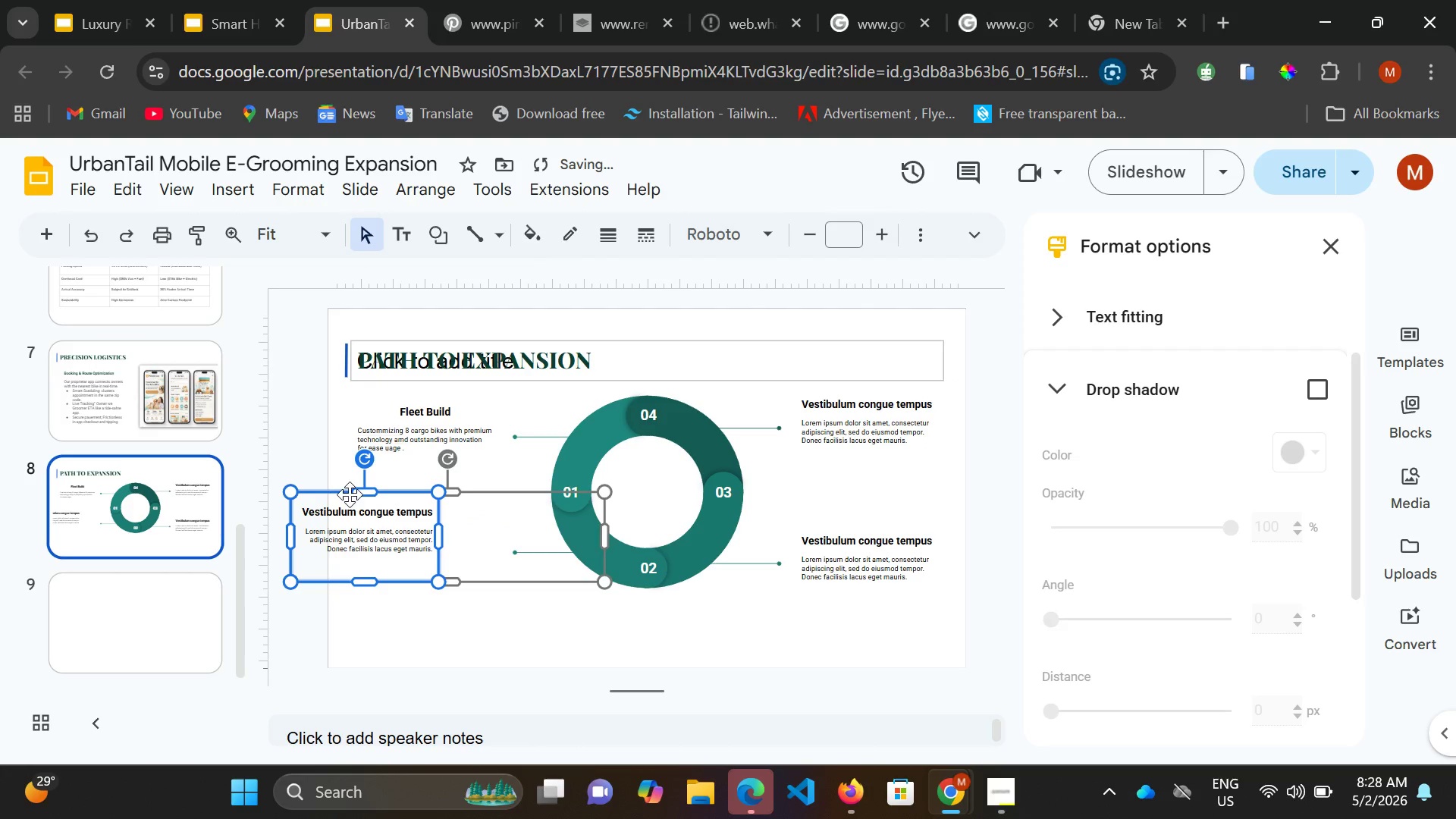 
key(Control+Z)
 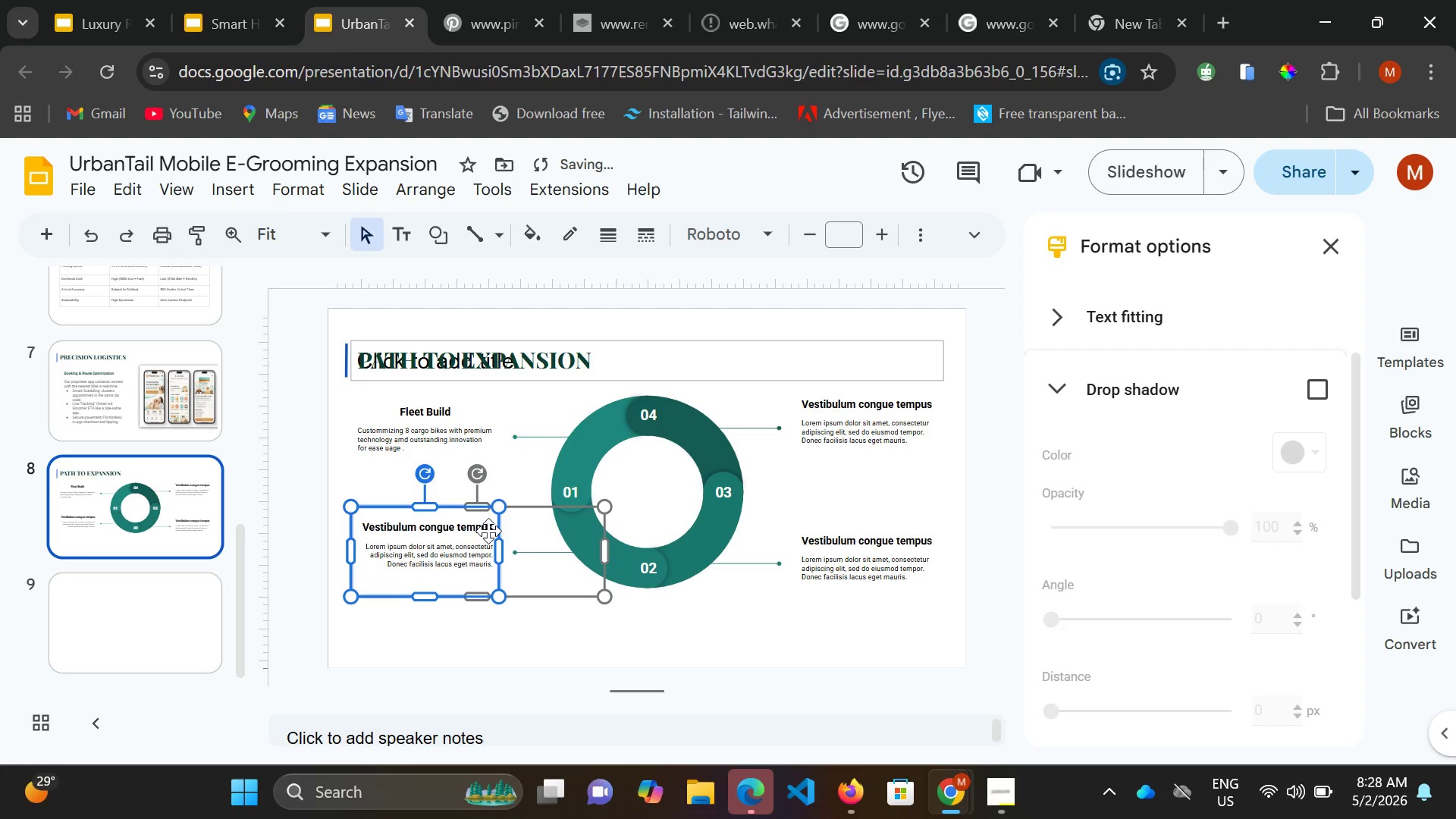 
left_click([488, 530])
 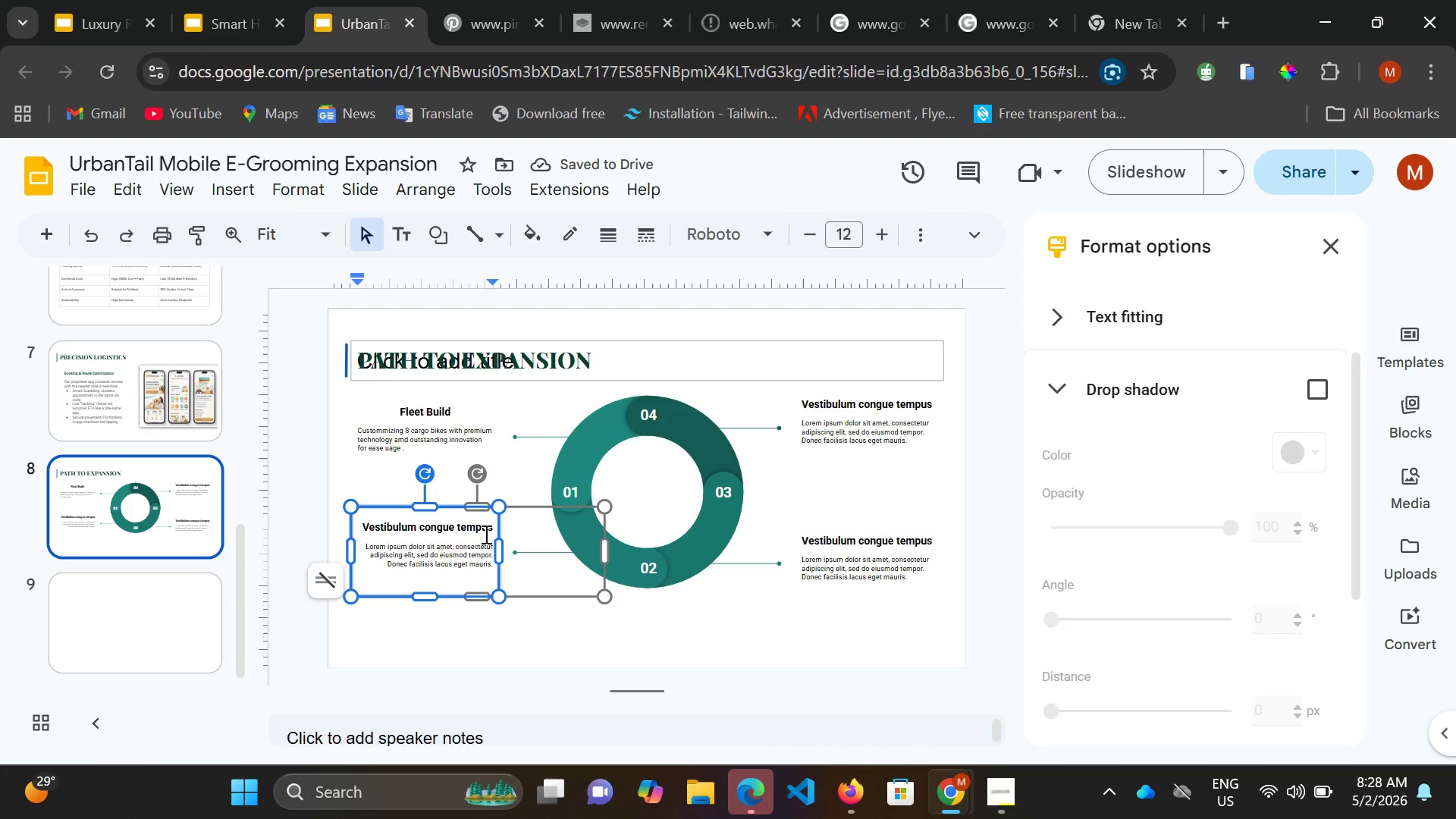 
key(Control+A)
 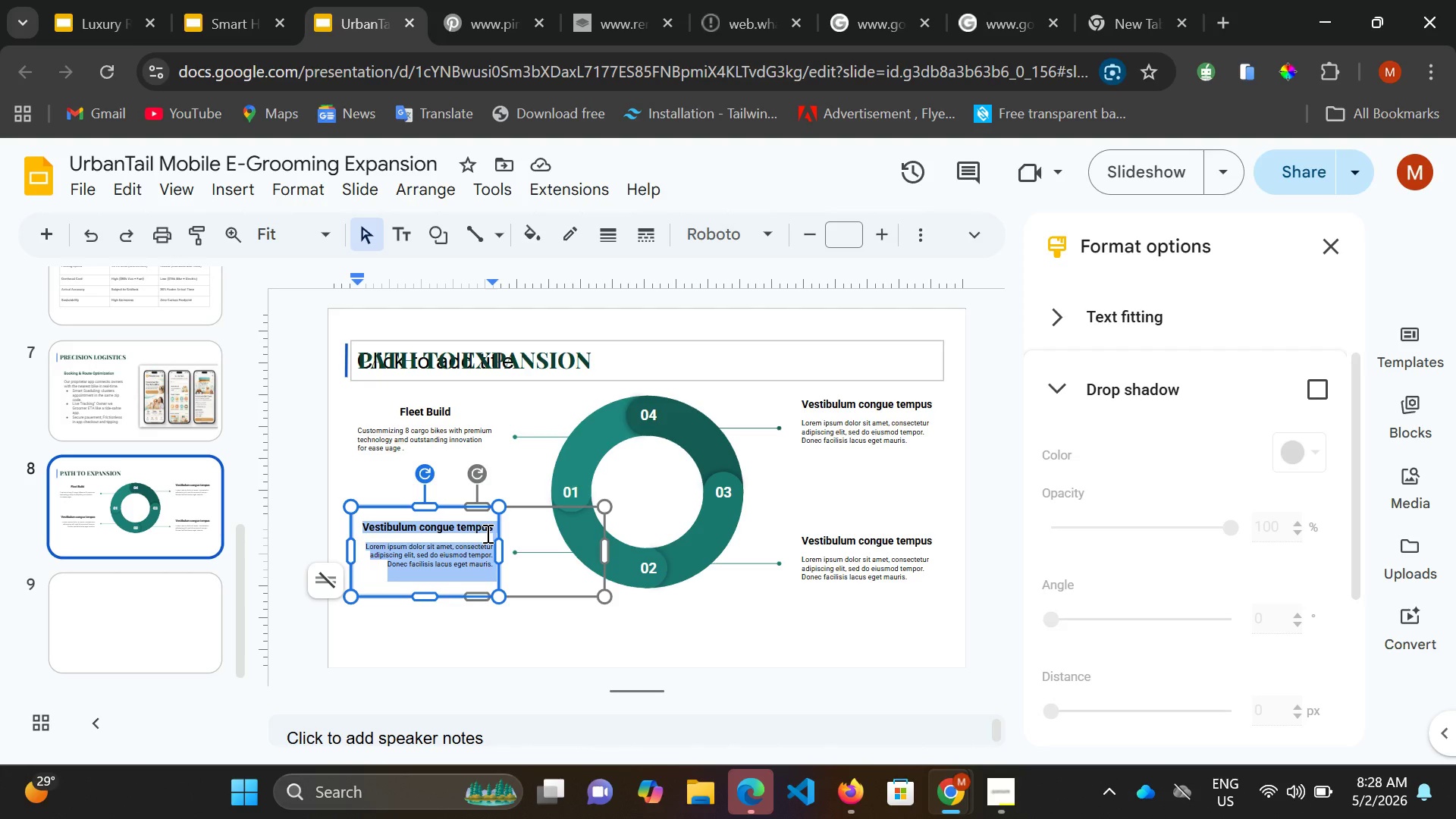 
left_click([486, 533])
 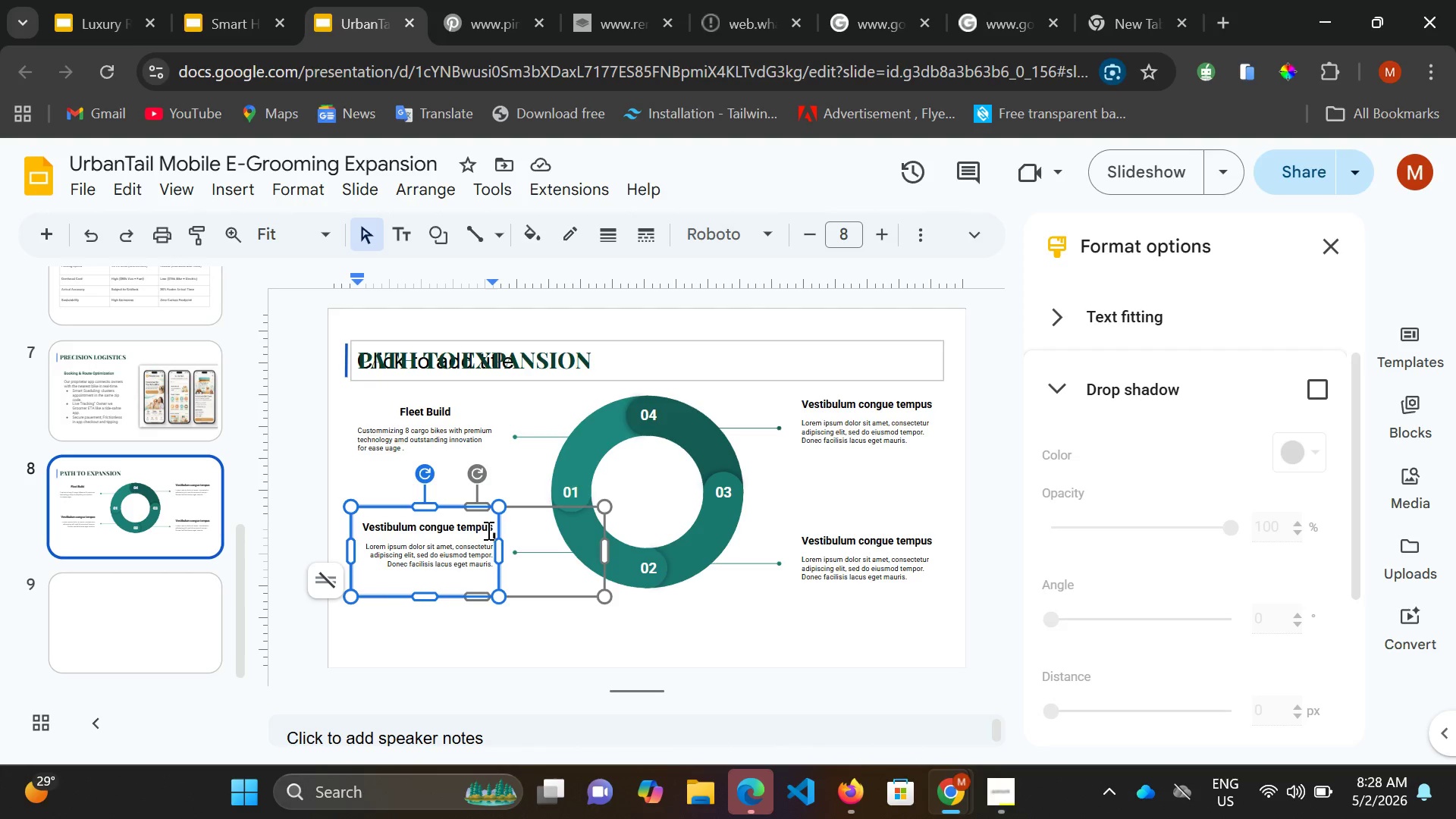 
left_click_drag(start_coordinate=[488, 529], to_coordinate=[347, 516])
 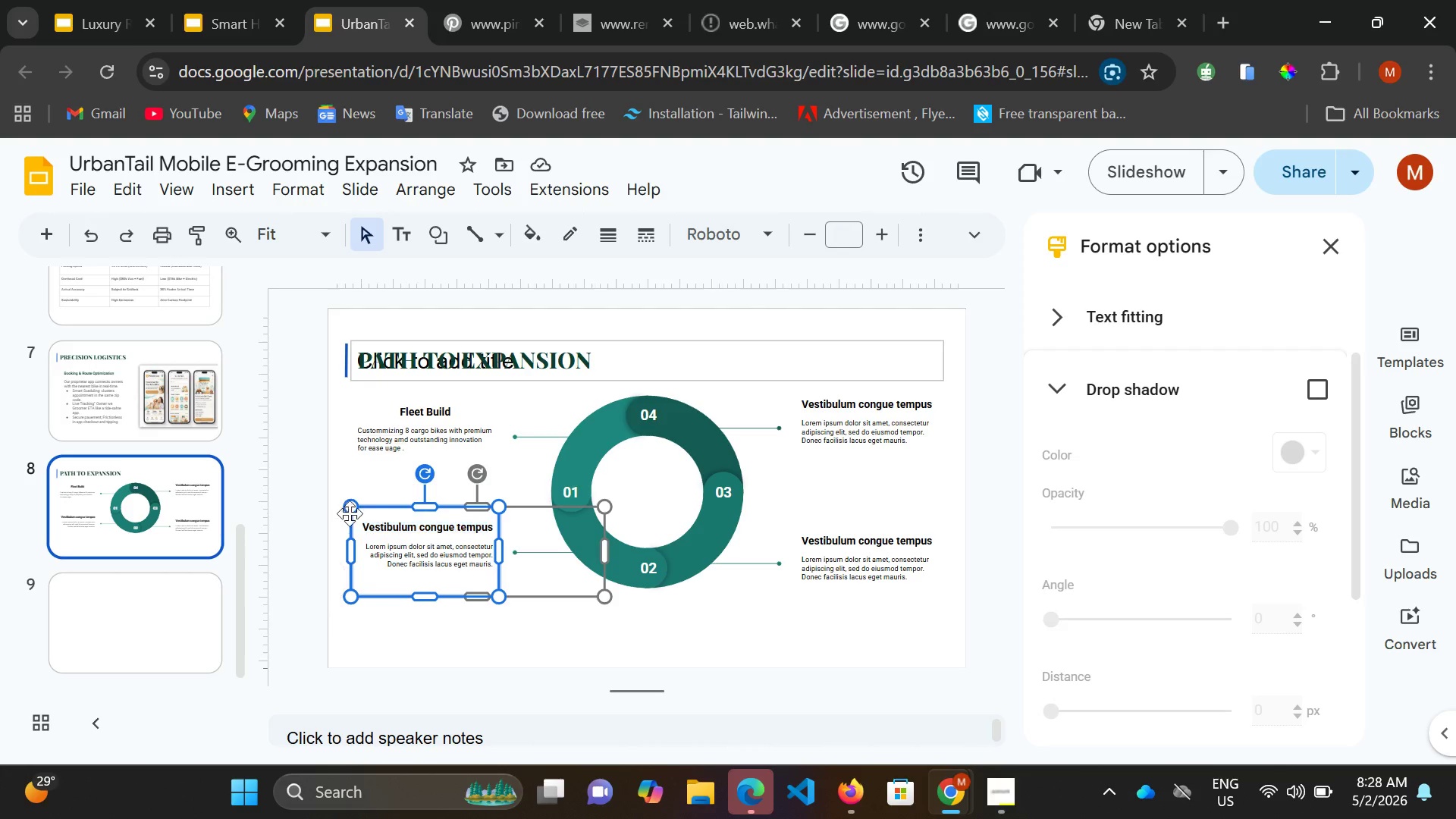 
left_click([347, 516])
 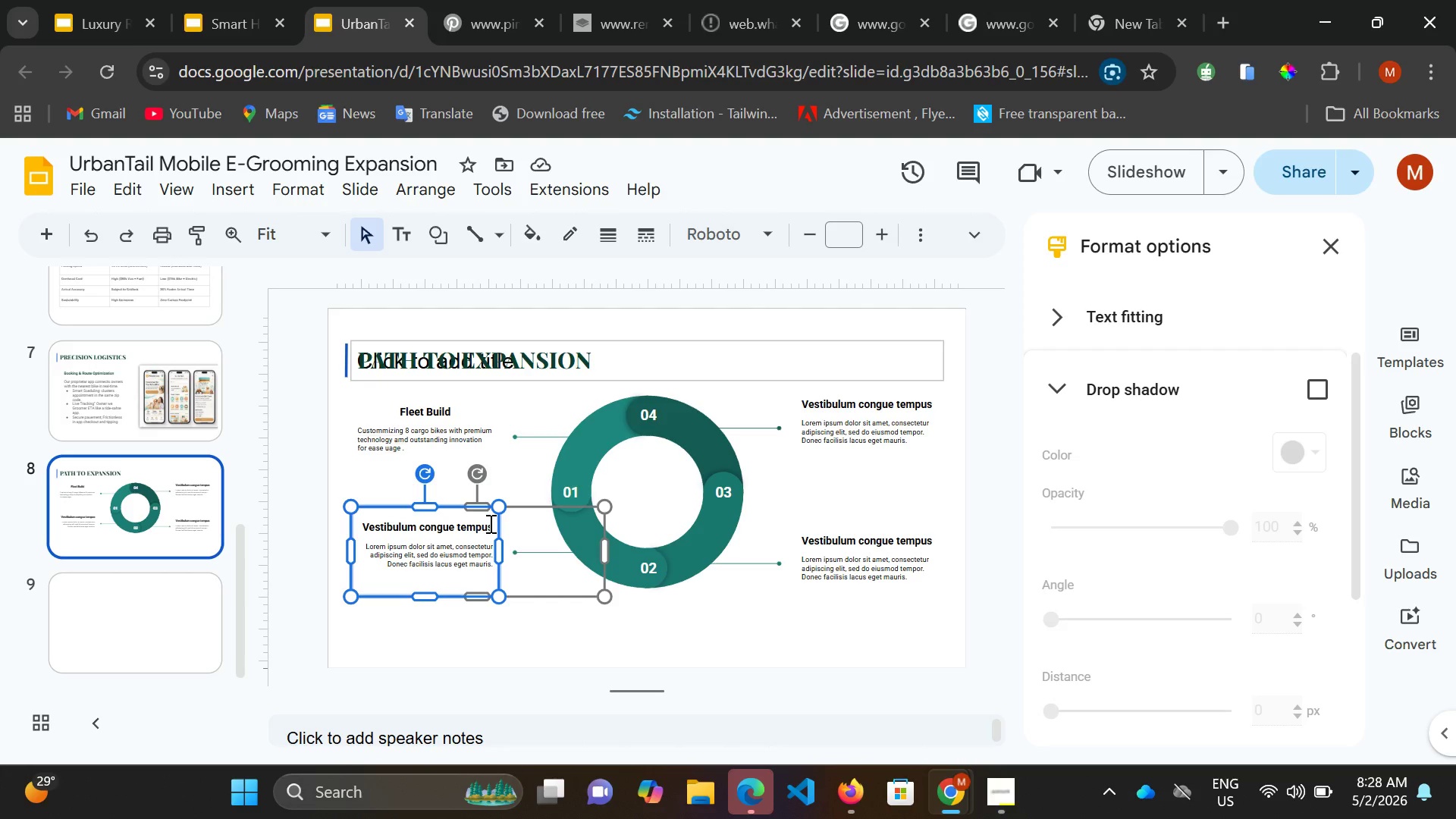 
left_click([490, 523])
 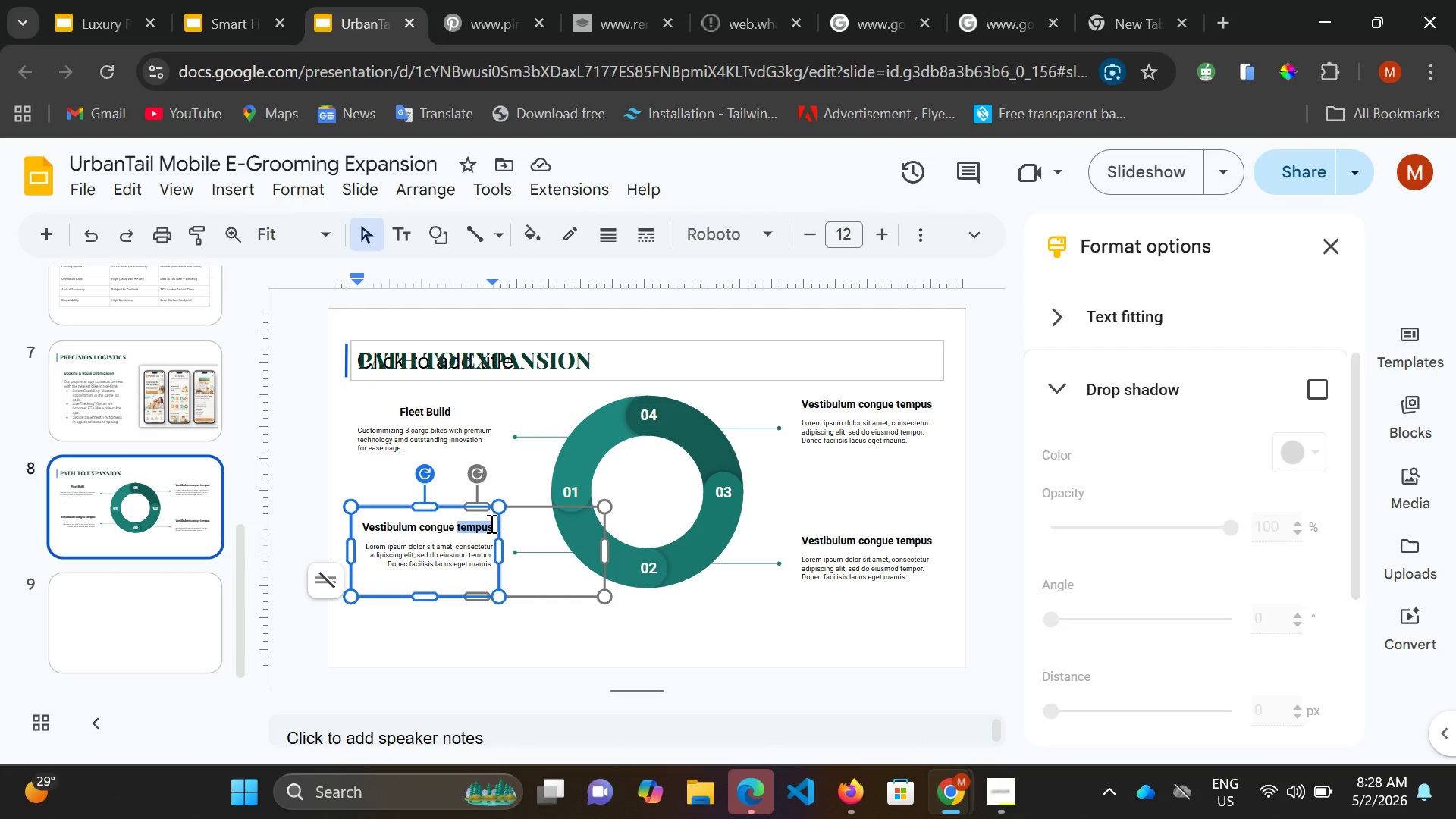 
left_click_drag(start_coordinate=[490, 523], to_coordinate=[373, 516])
 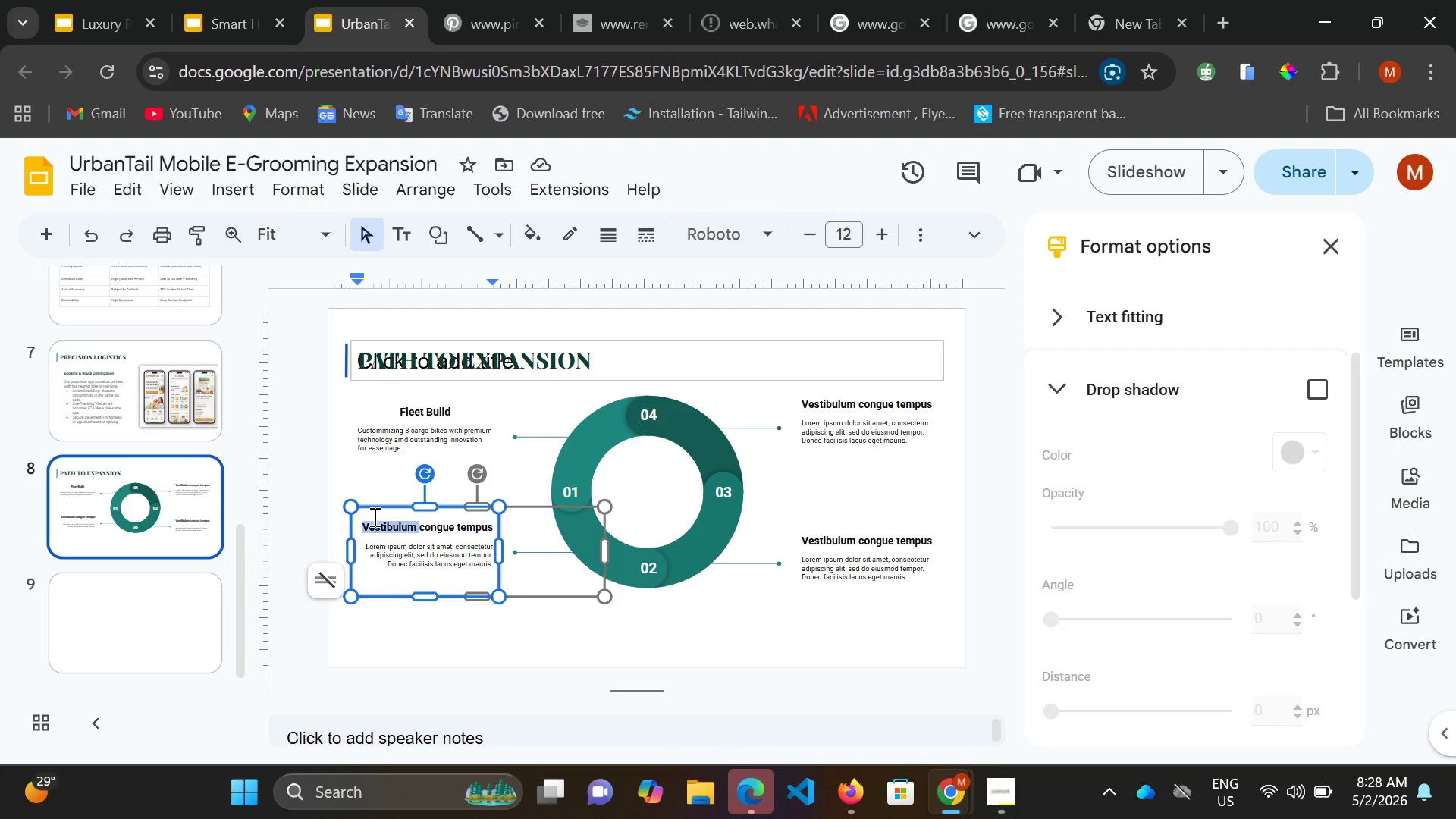 
double_click([373, 516])
 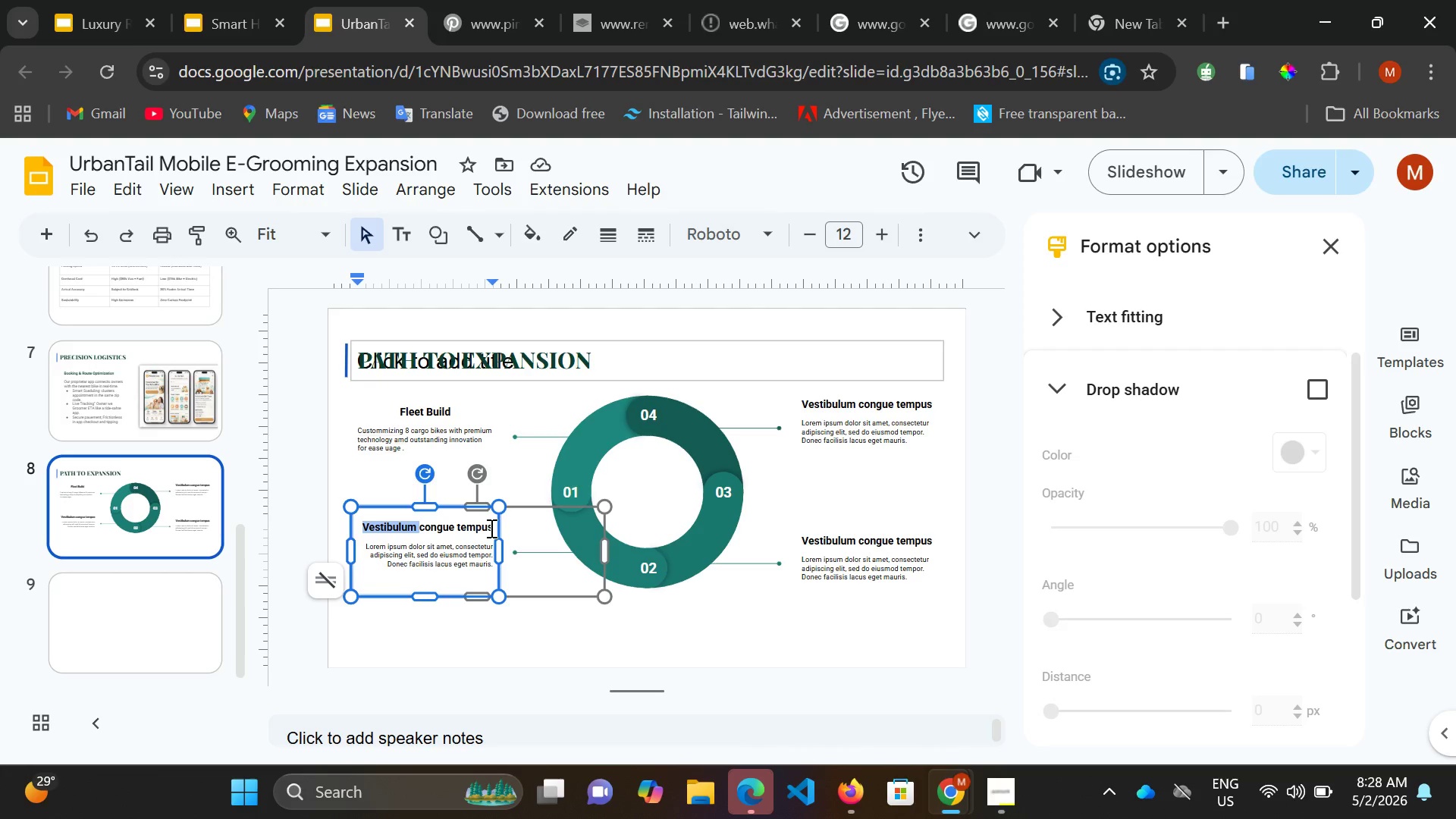 
left_click([491, 526])
 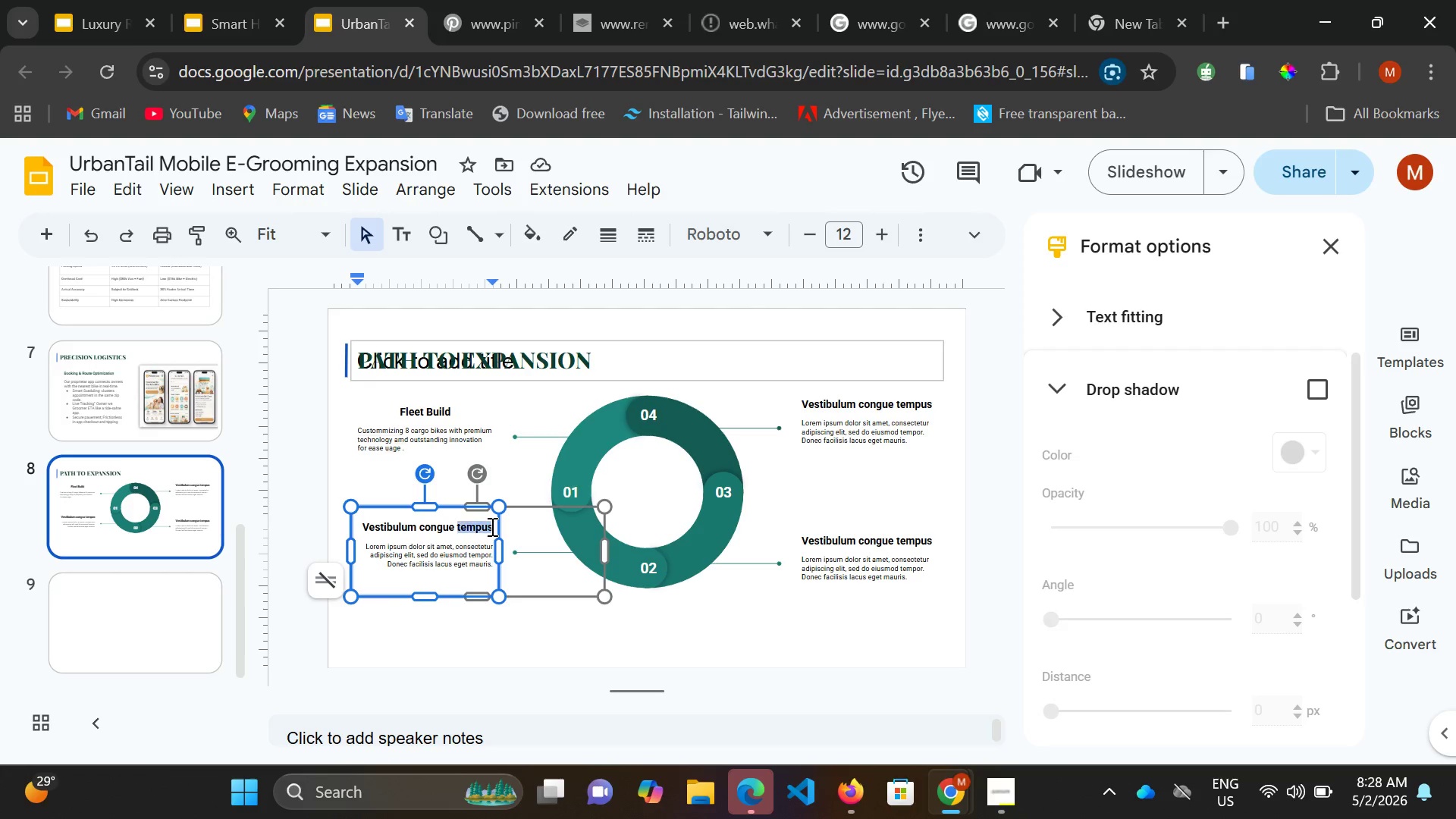 
left_click_drag(start_coordinate=[491, 526], to_coordinate=[399, 519])
 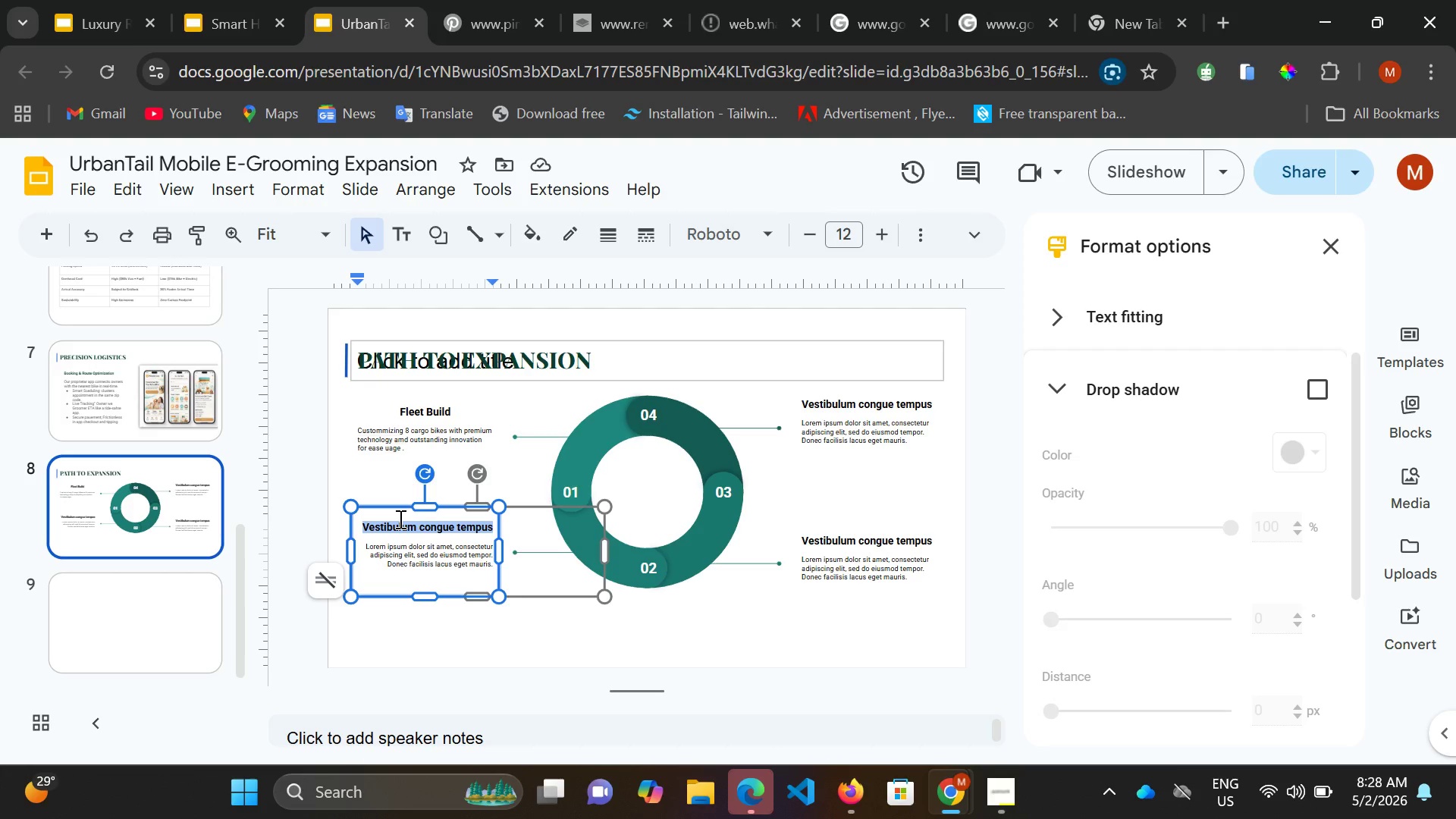 
type(Talent Acquisition )
 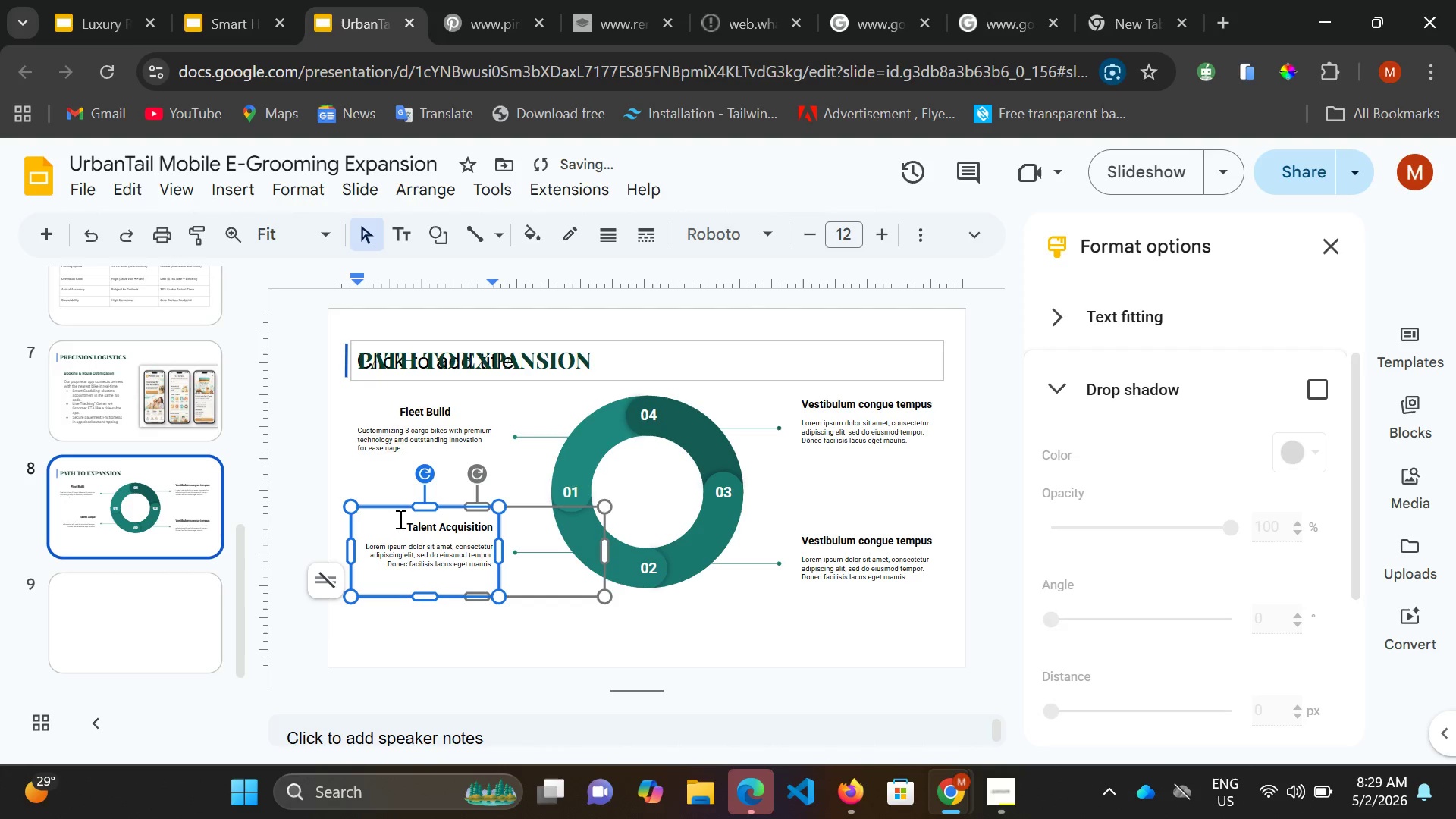 
left_click_drag(start_coordinate=[367, 548], to_coordinate=[487, 565])
 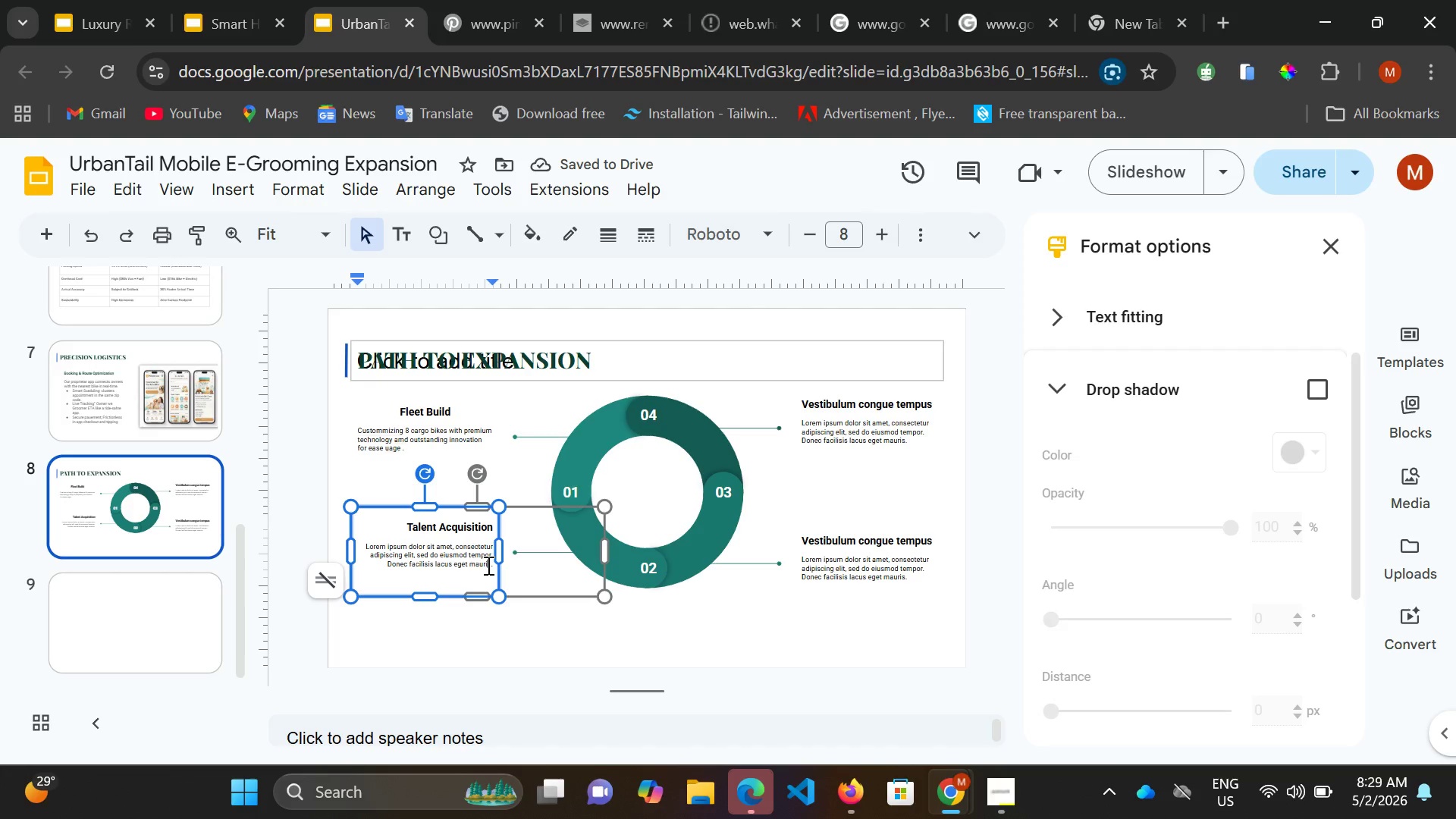 
left_click([487, 565])
 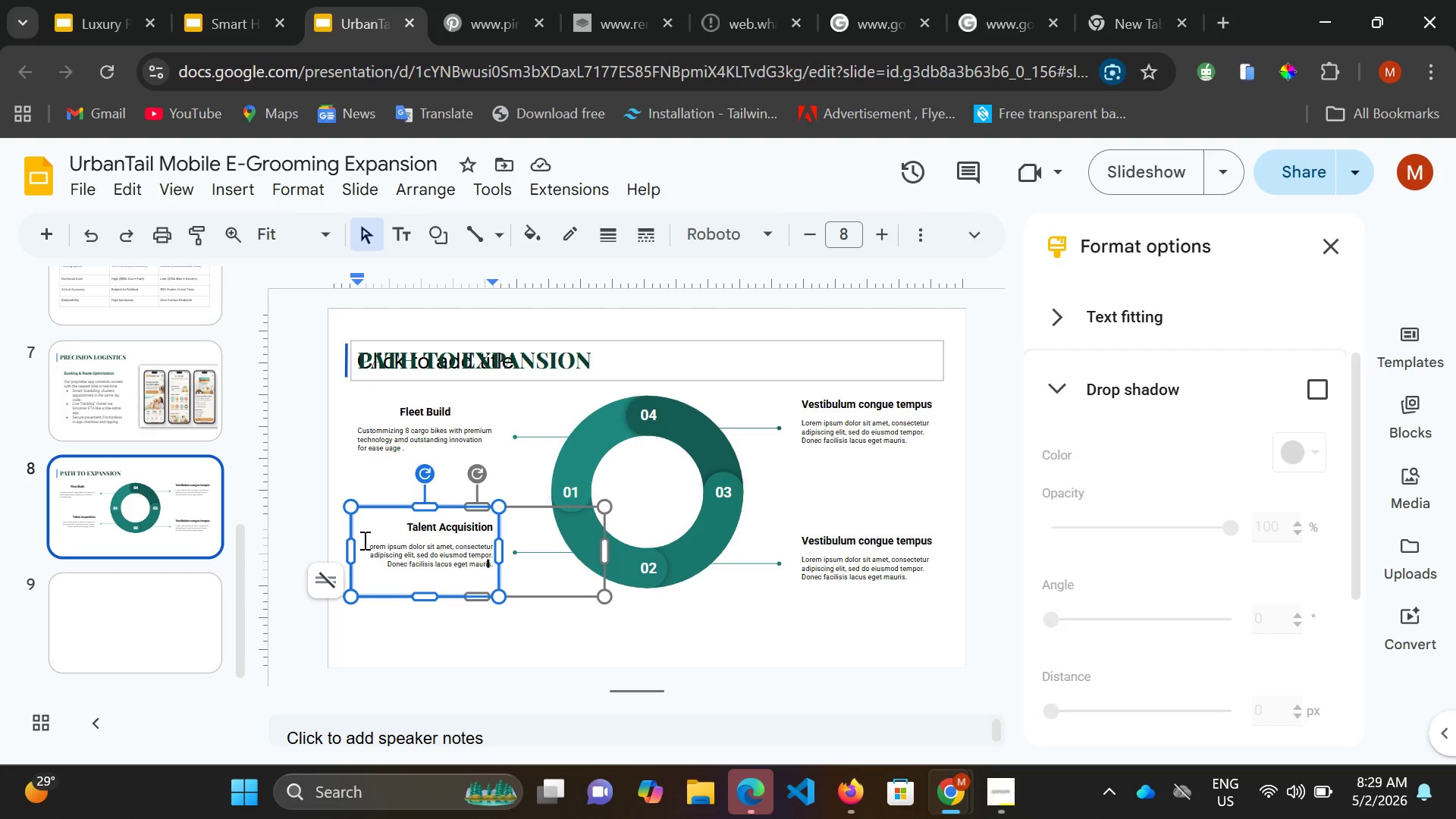 
left_click_drag(start_coordinate=[362, 541], to_coordinate=[503, 573])
 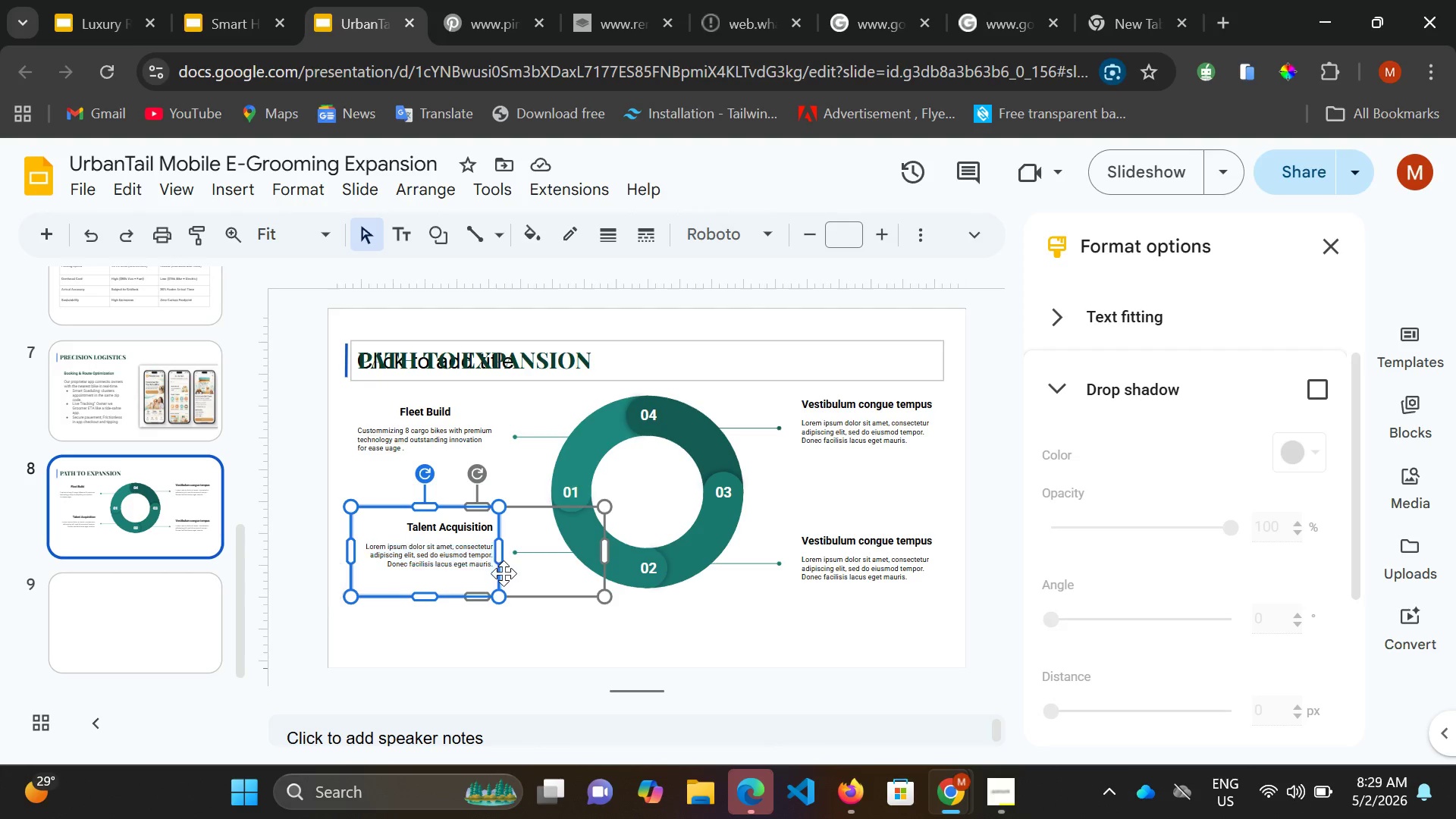 
left_click([503, 573])
 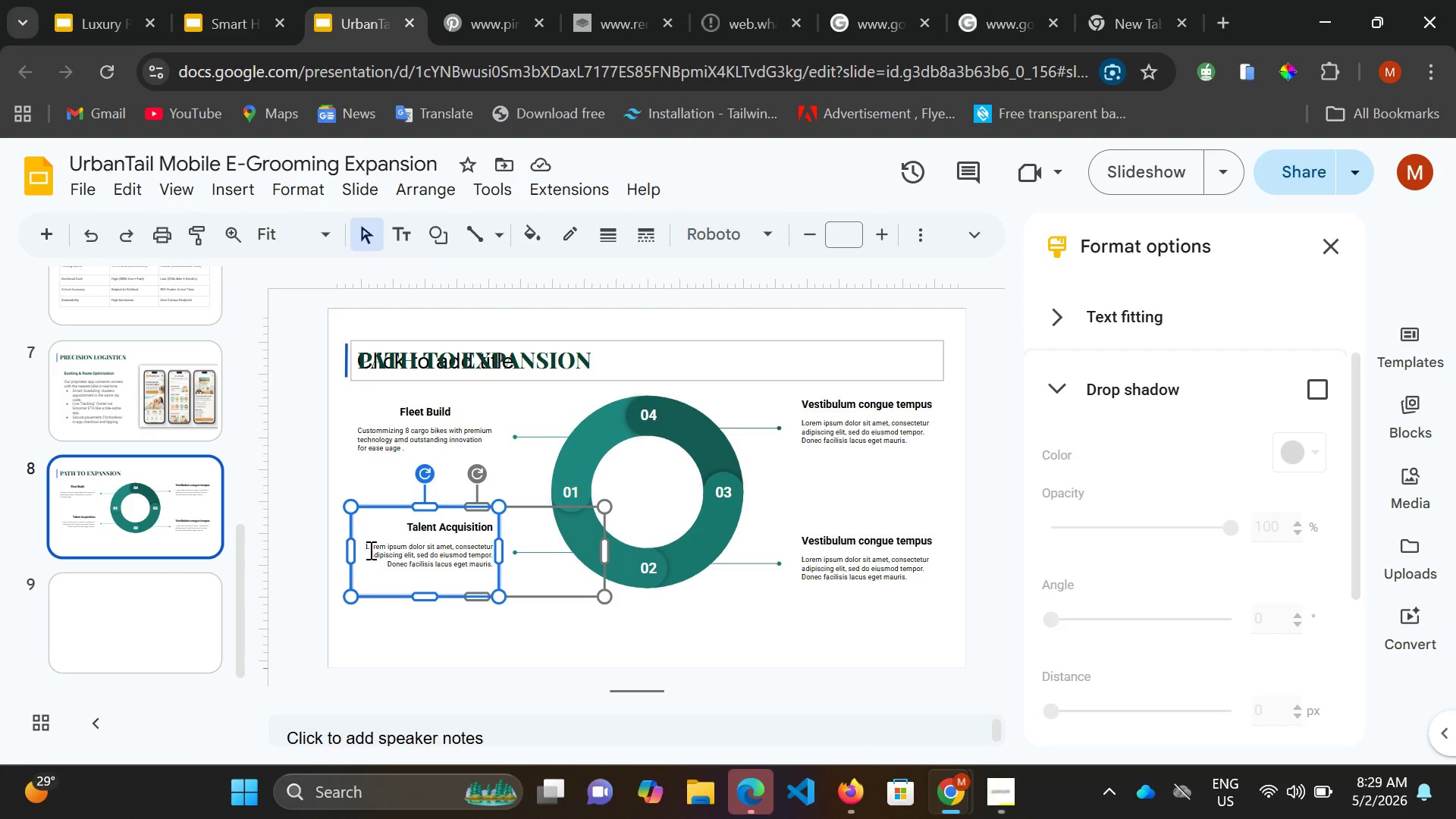 
left_click_drag(start_coordinate=[367, 546], to_coordinate=[499, 562])
 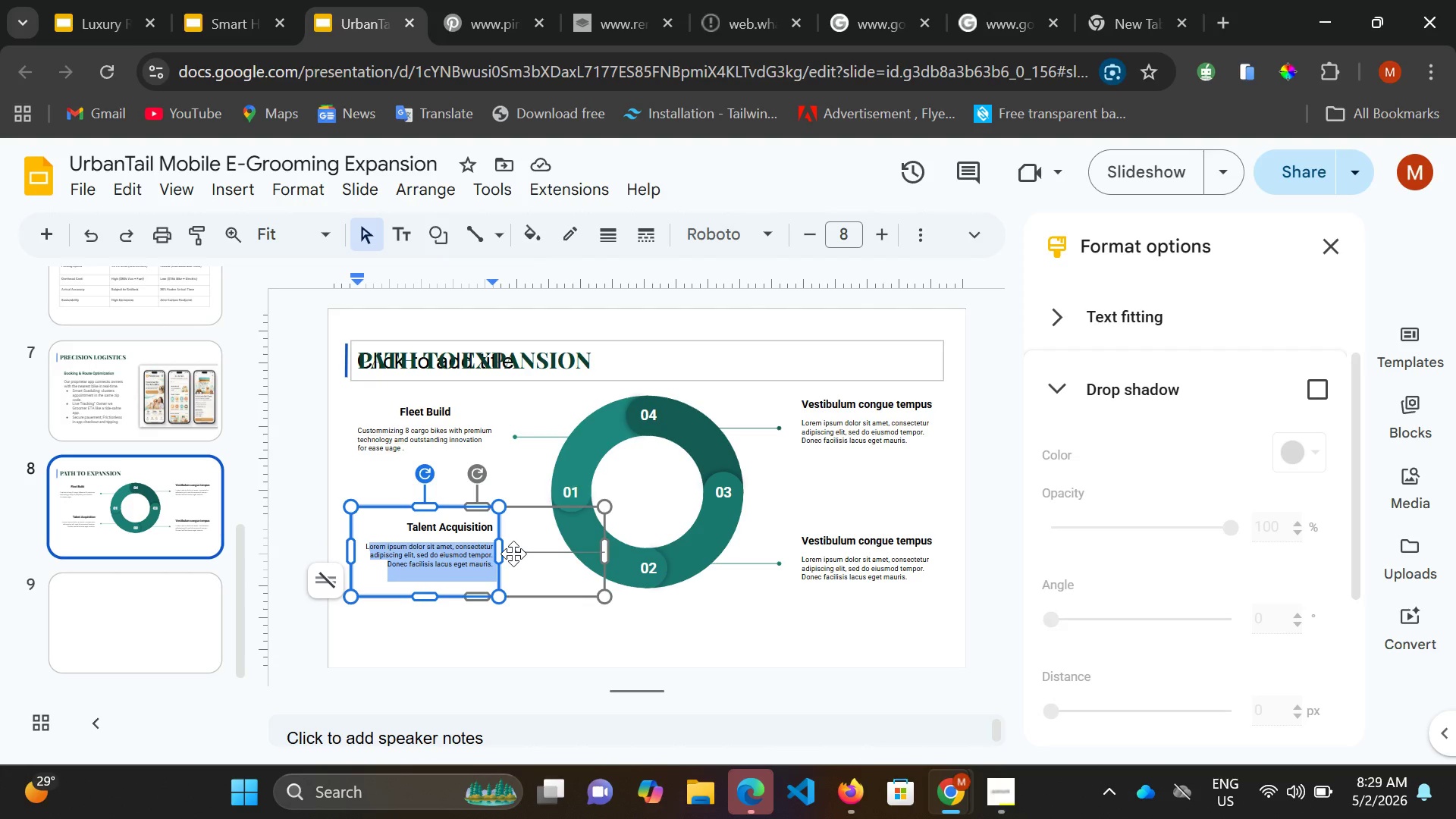 
type(Hiring )
 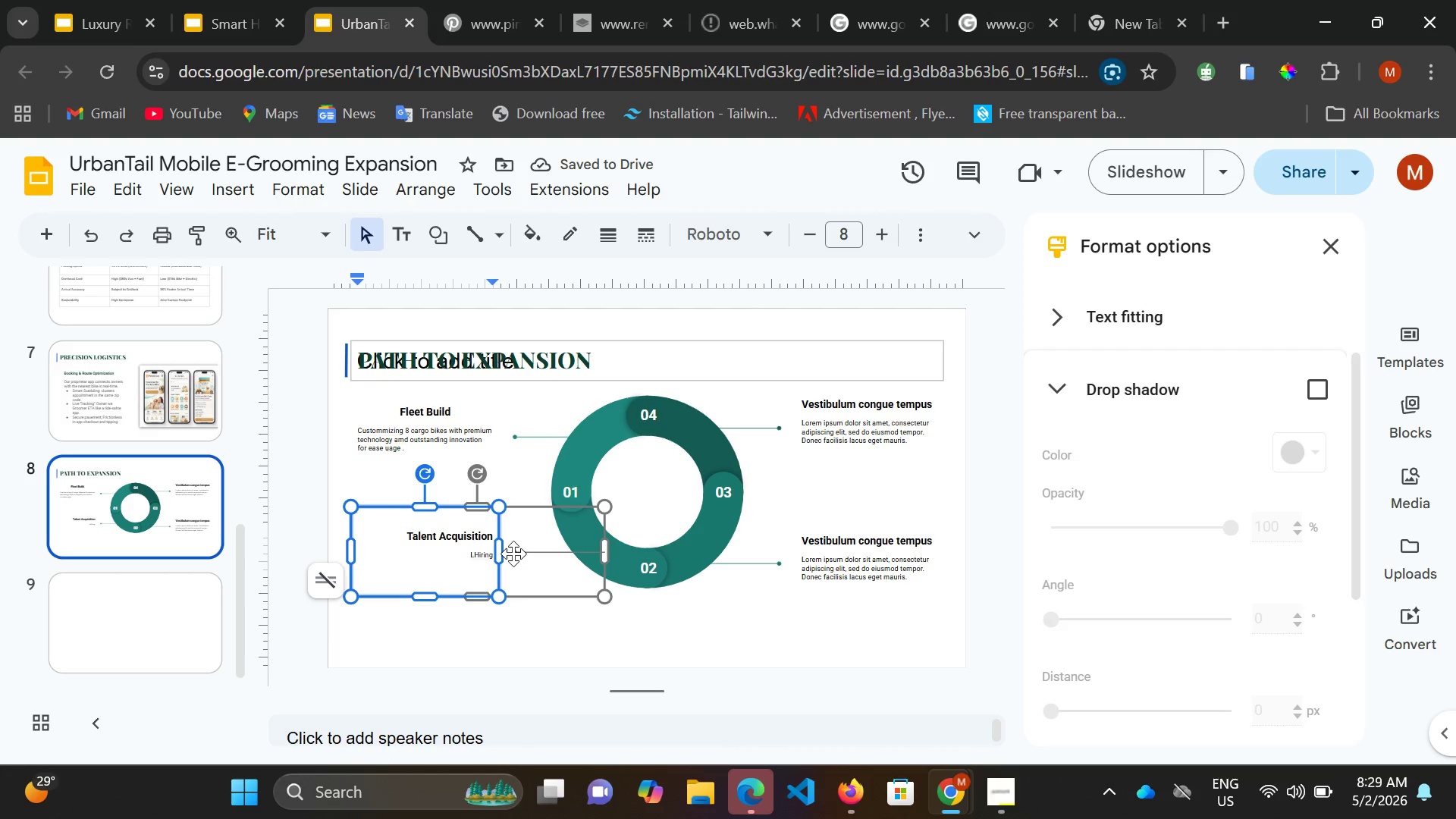 
wait(6.41)
 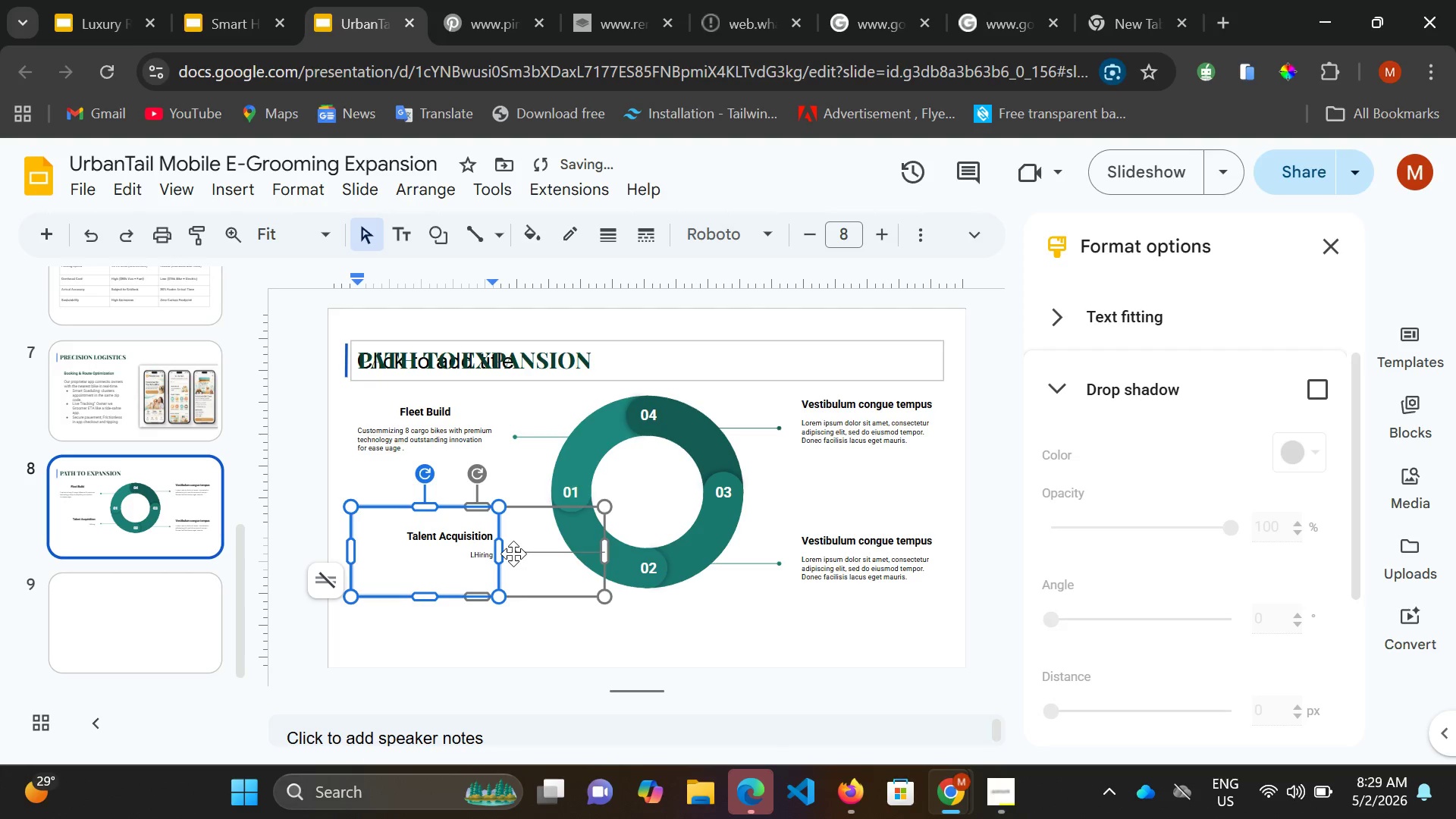 
type( 8 certified groomwe)
key(Backspace)
key(Backspace)
type(ers for new tt)
key(Backspace)
type(ero)
 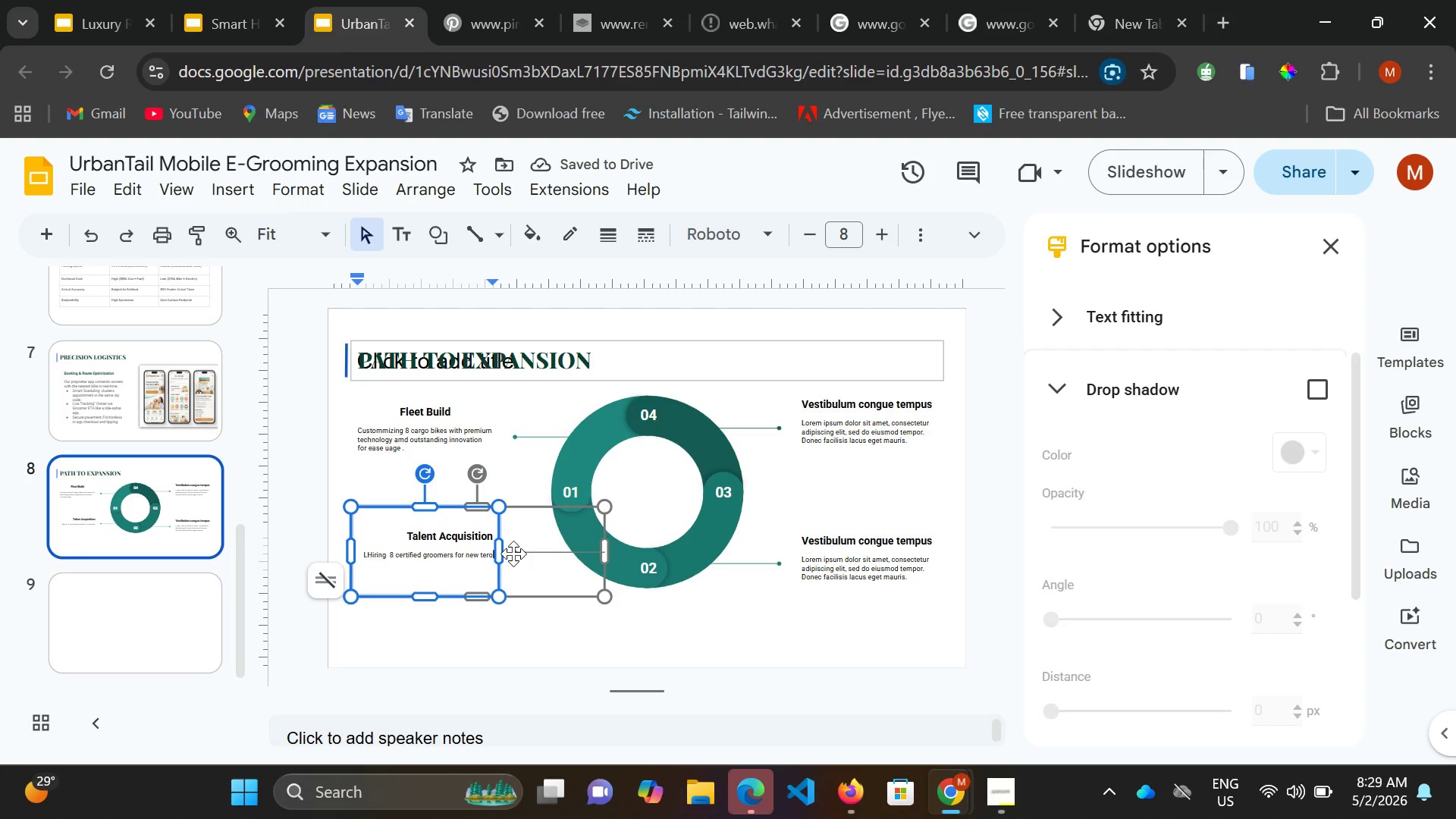 
key(Backspace)
type(itories )
 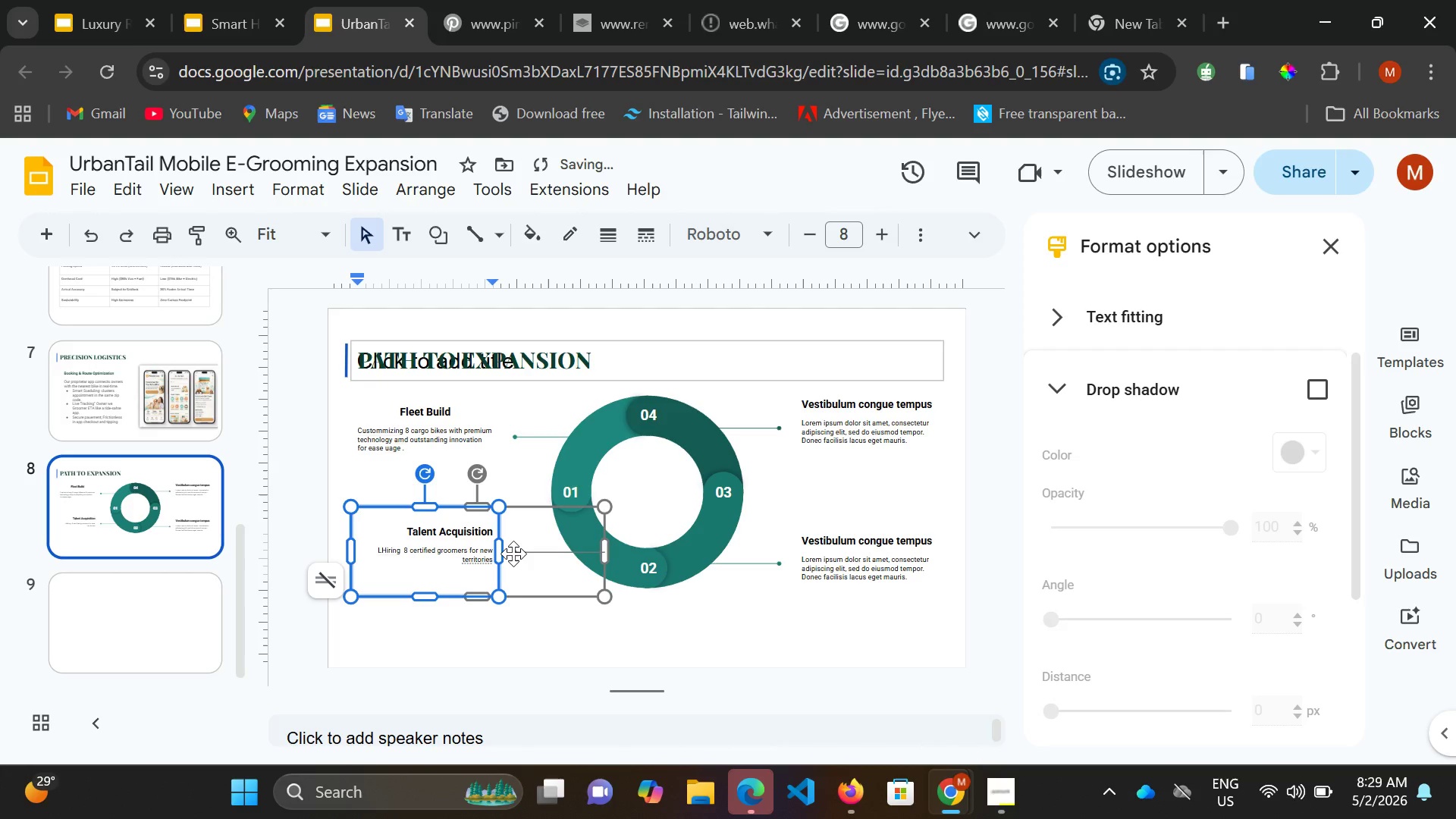 
type(, so they can handle the grom)
key(Backspace)
key(Backspace)
type(oming with delee)
key(Backspace)
key(Backspace)
key(Backspace)
type(lic)
key(Backspace)
type(gency and cae)
key(Backspace)
type(re)
 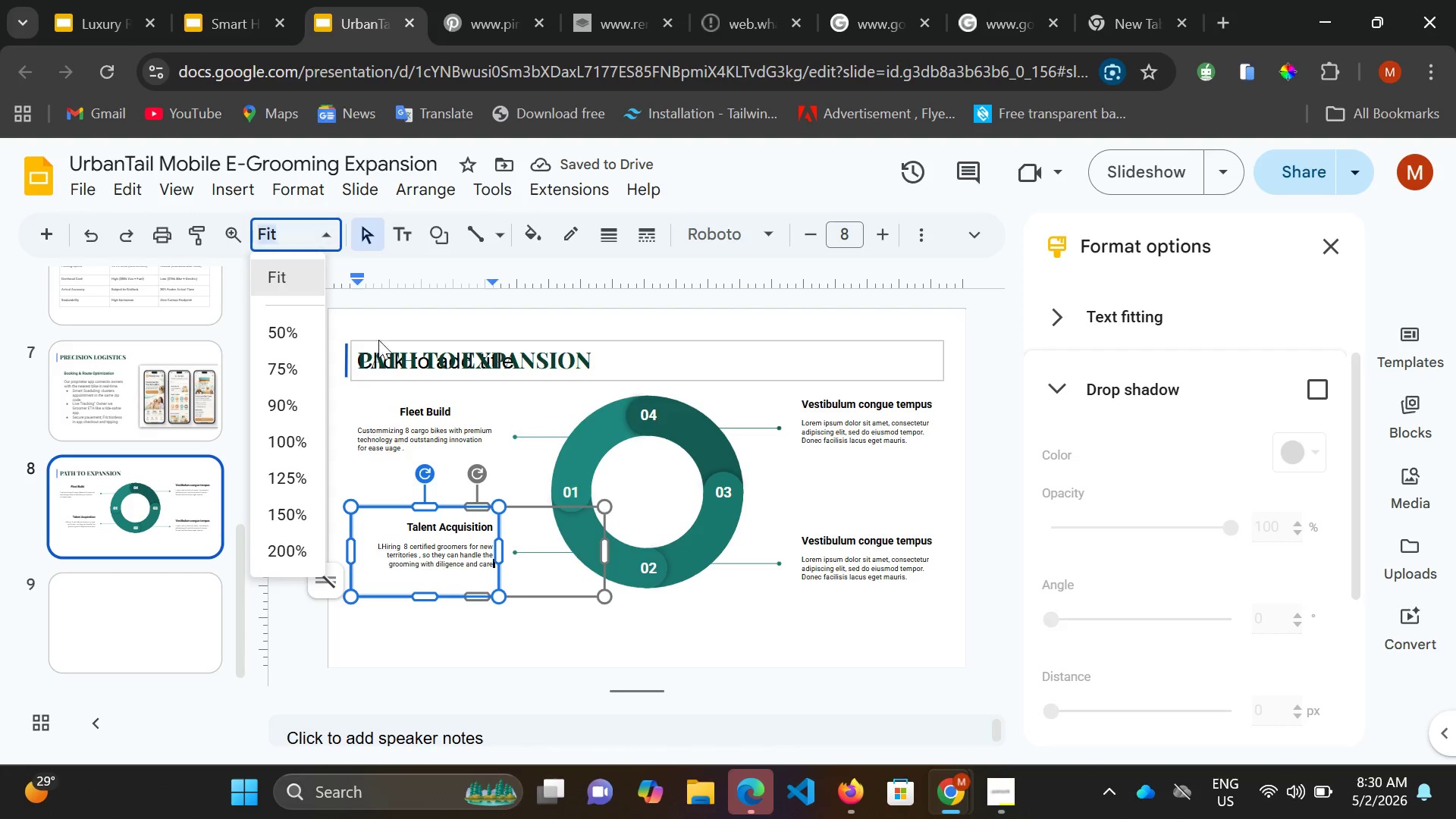 
double_click([300, 403])
 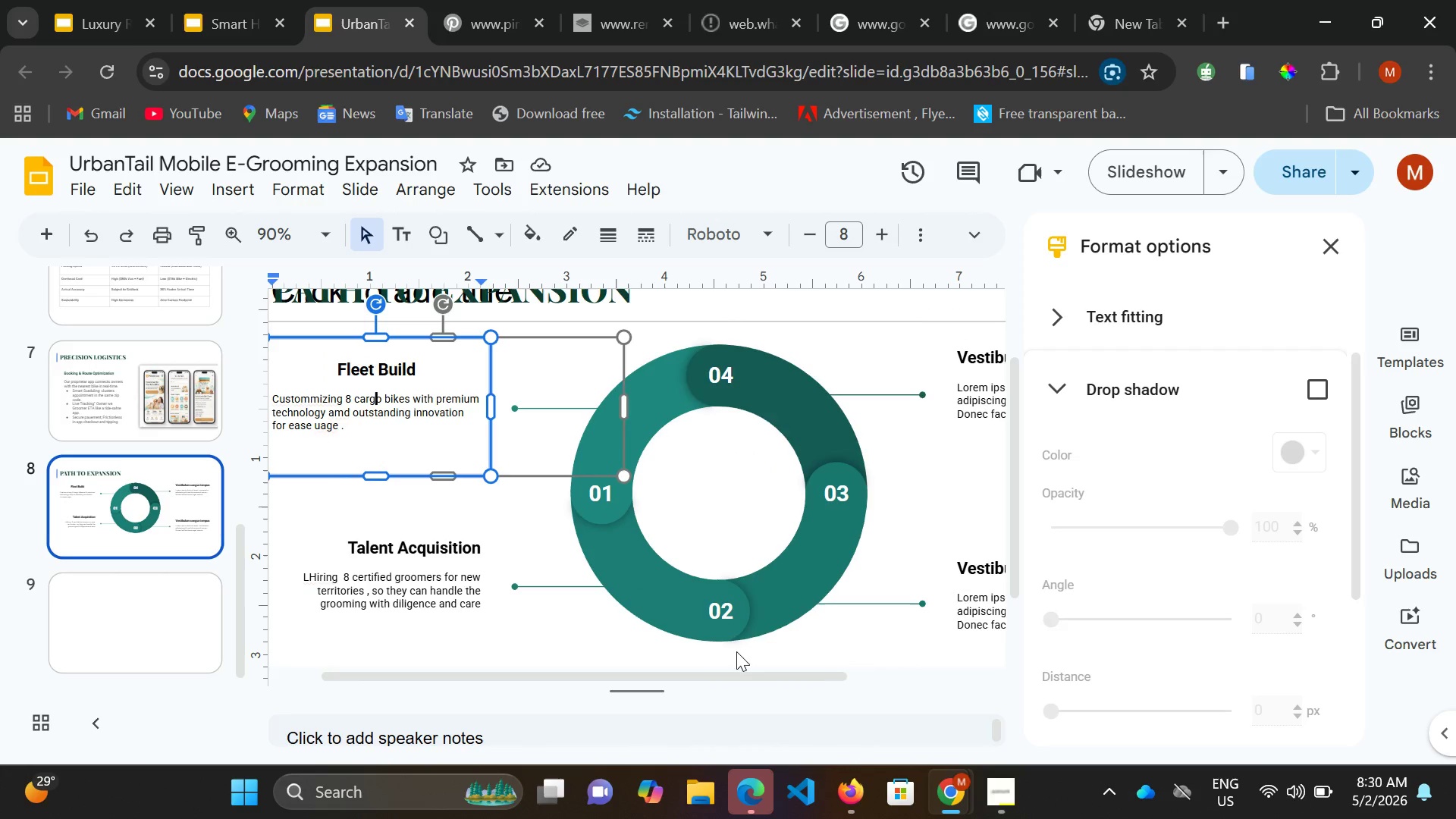 
scroll: coordinate [758, 628], scroll_direction: down, amount: 3.0
 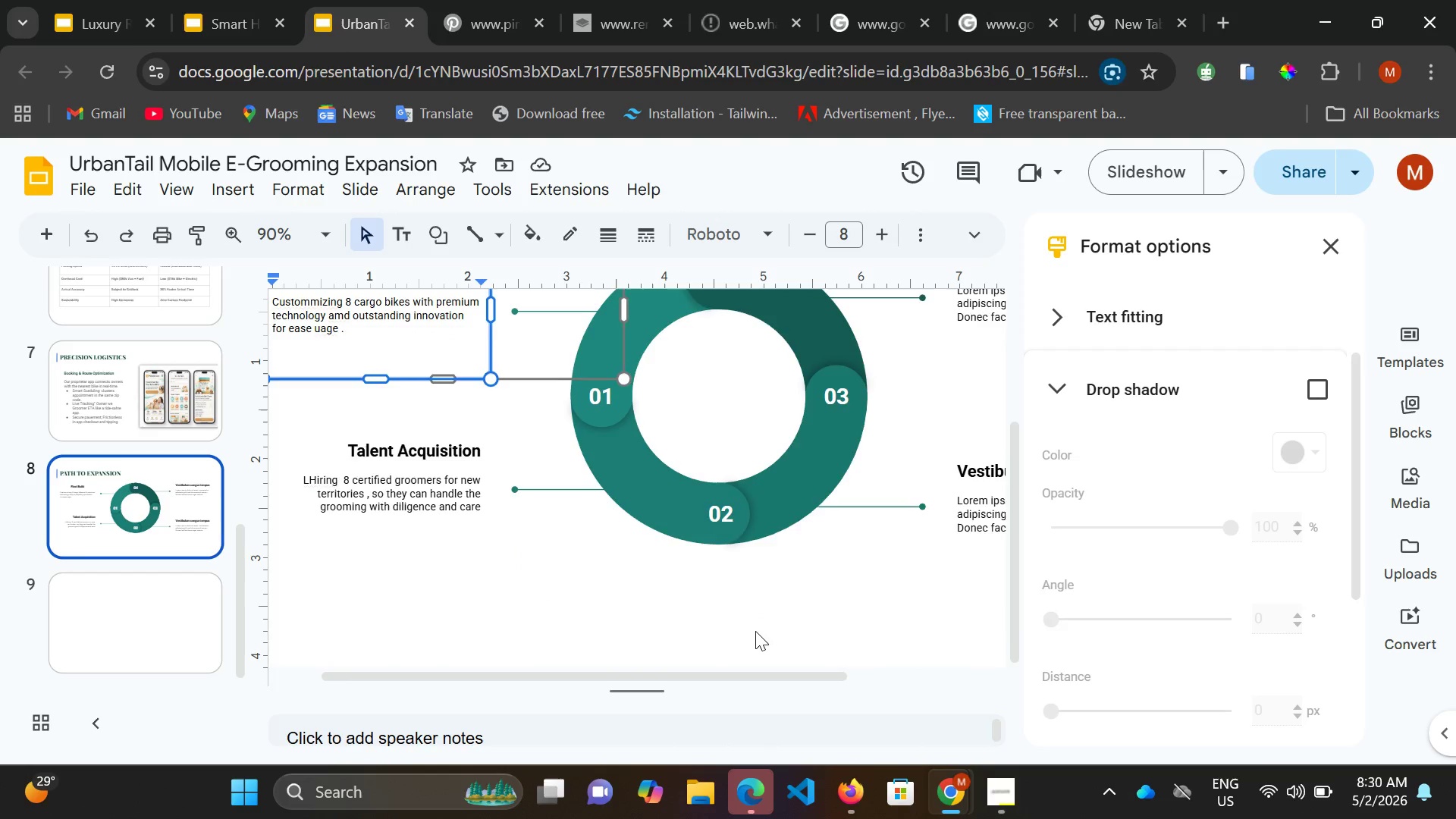 
scroll: coordinate [755, 631], scroll_direction: up, amount: 1.0
 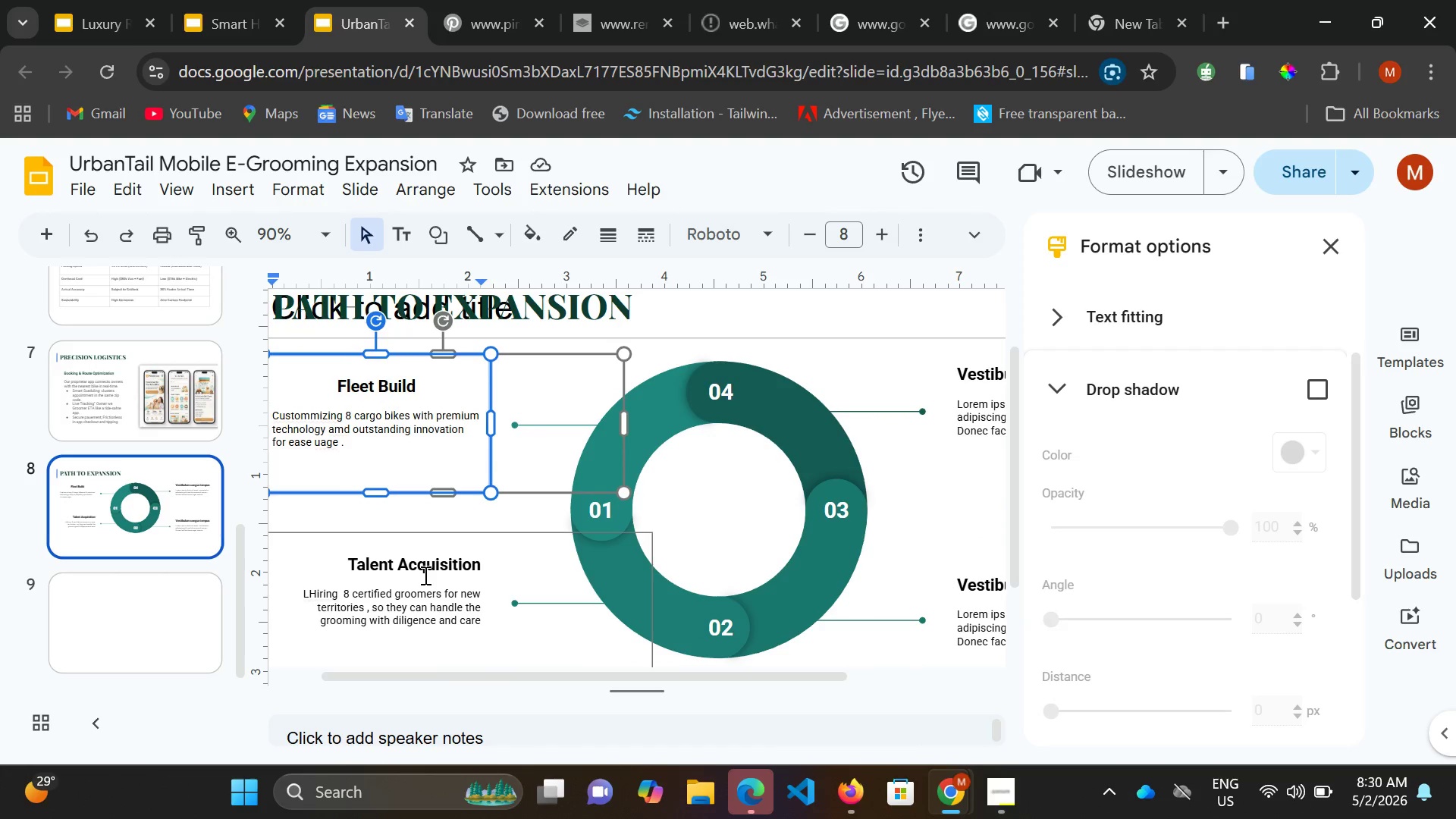 
wait(5.99)
 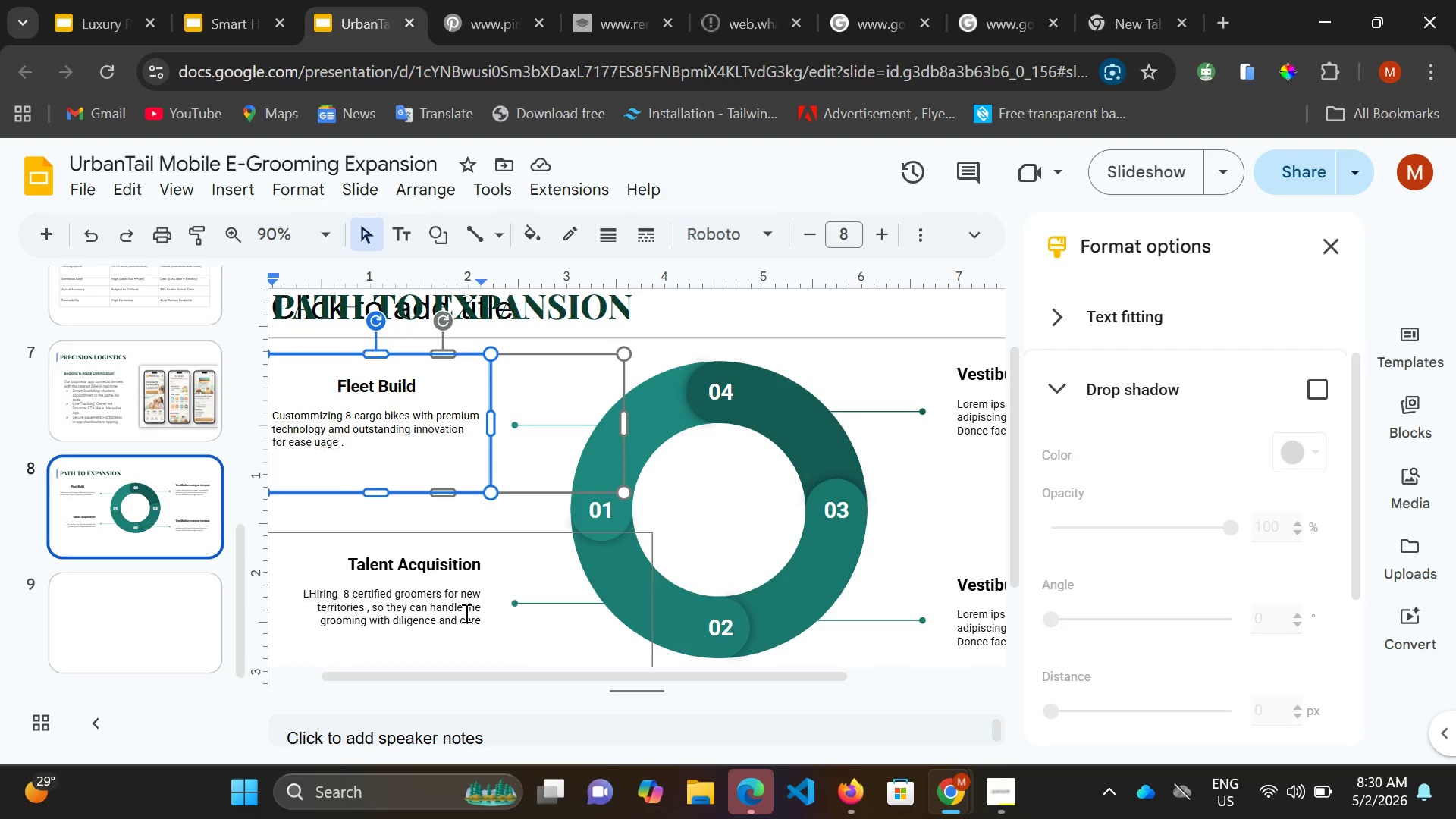 
key(Control+A)
 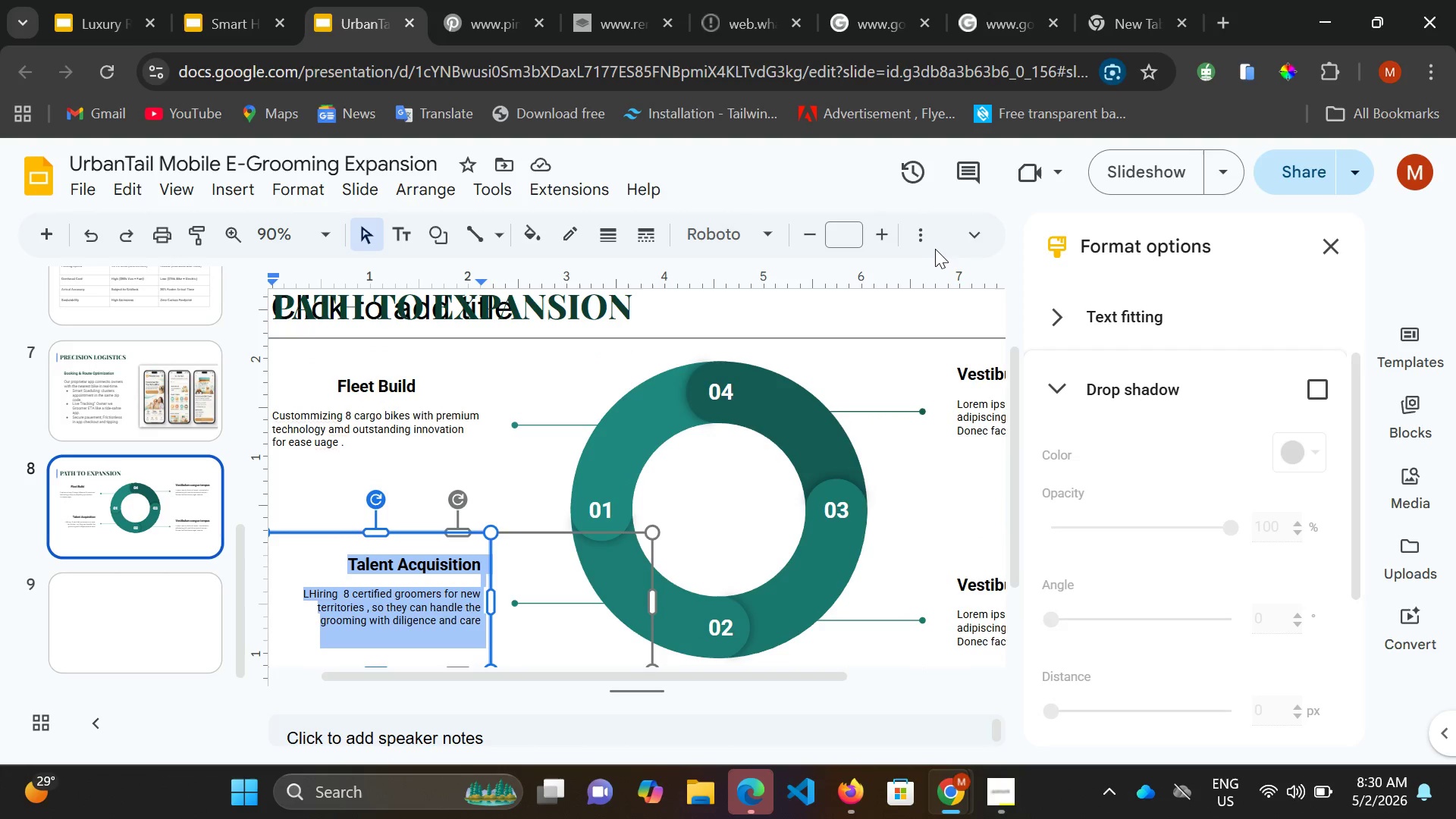 
left_click([905, 232])
 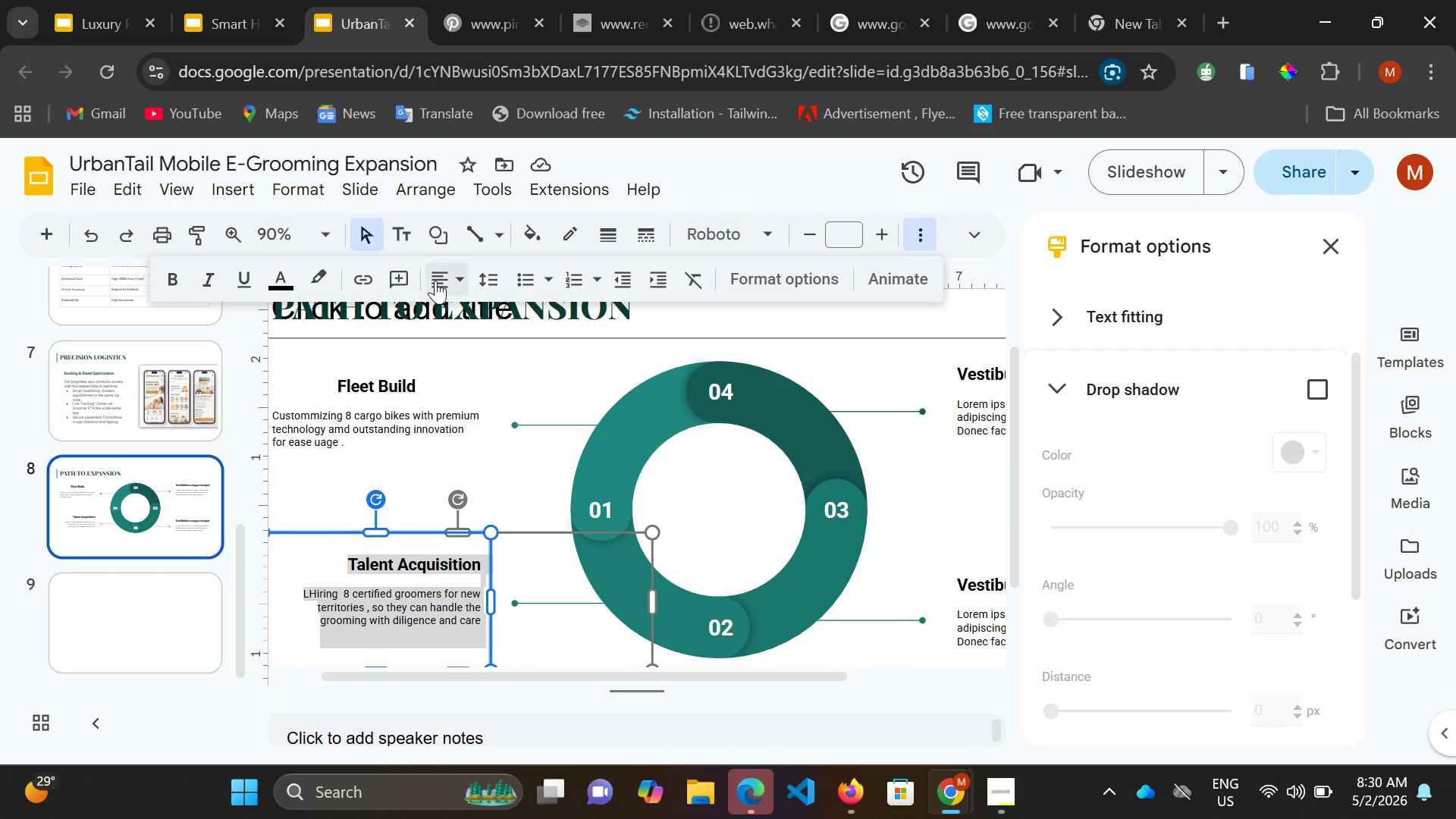 
left_click([435, 281])
 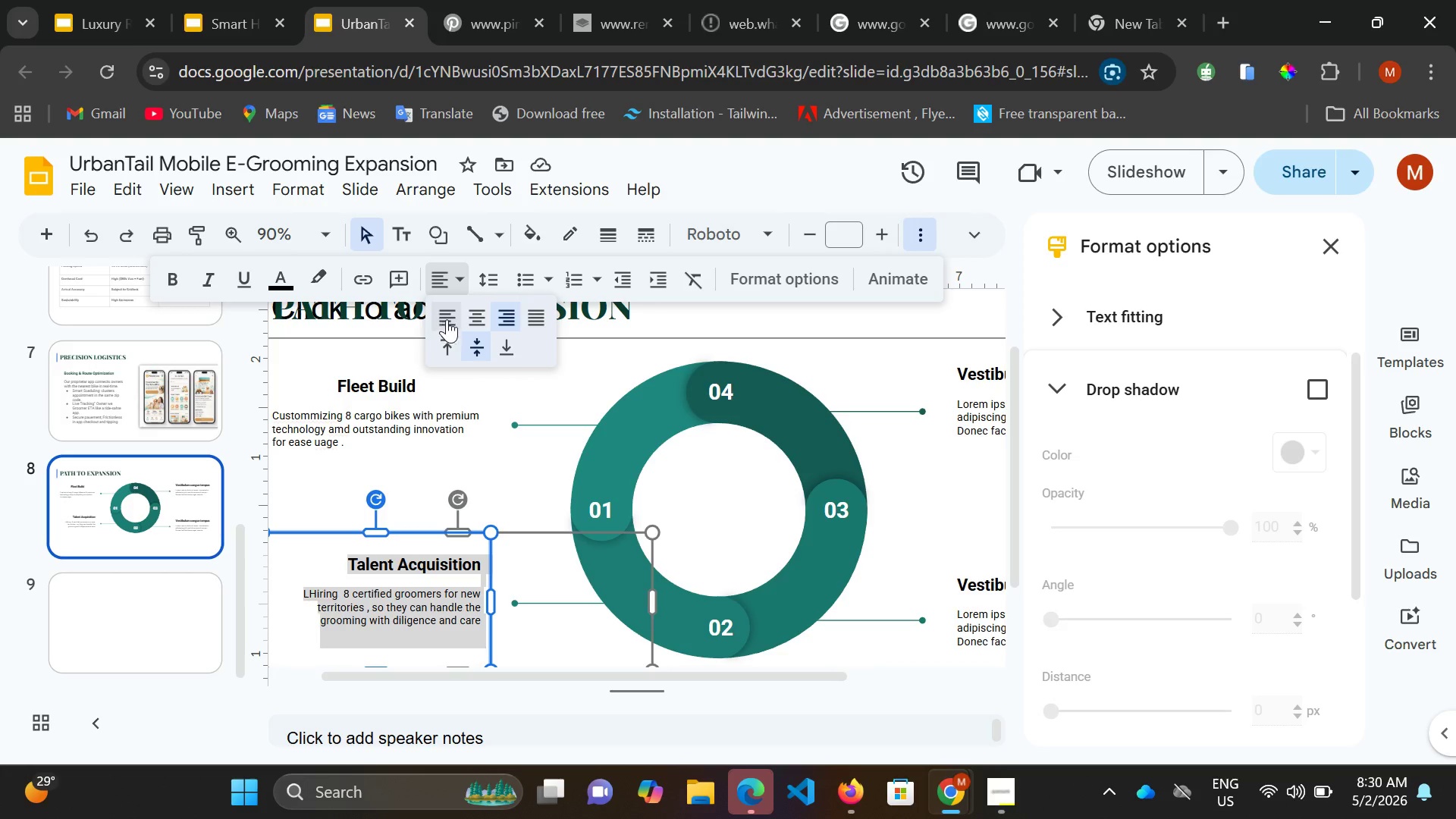 
left_click([447, 318])
 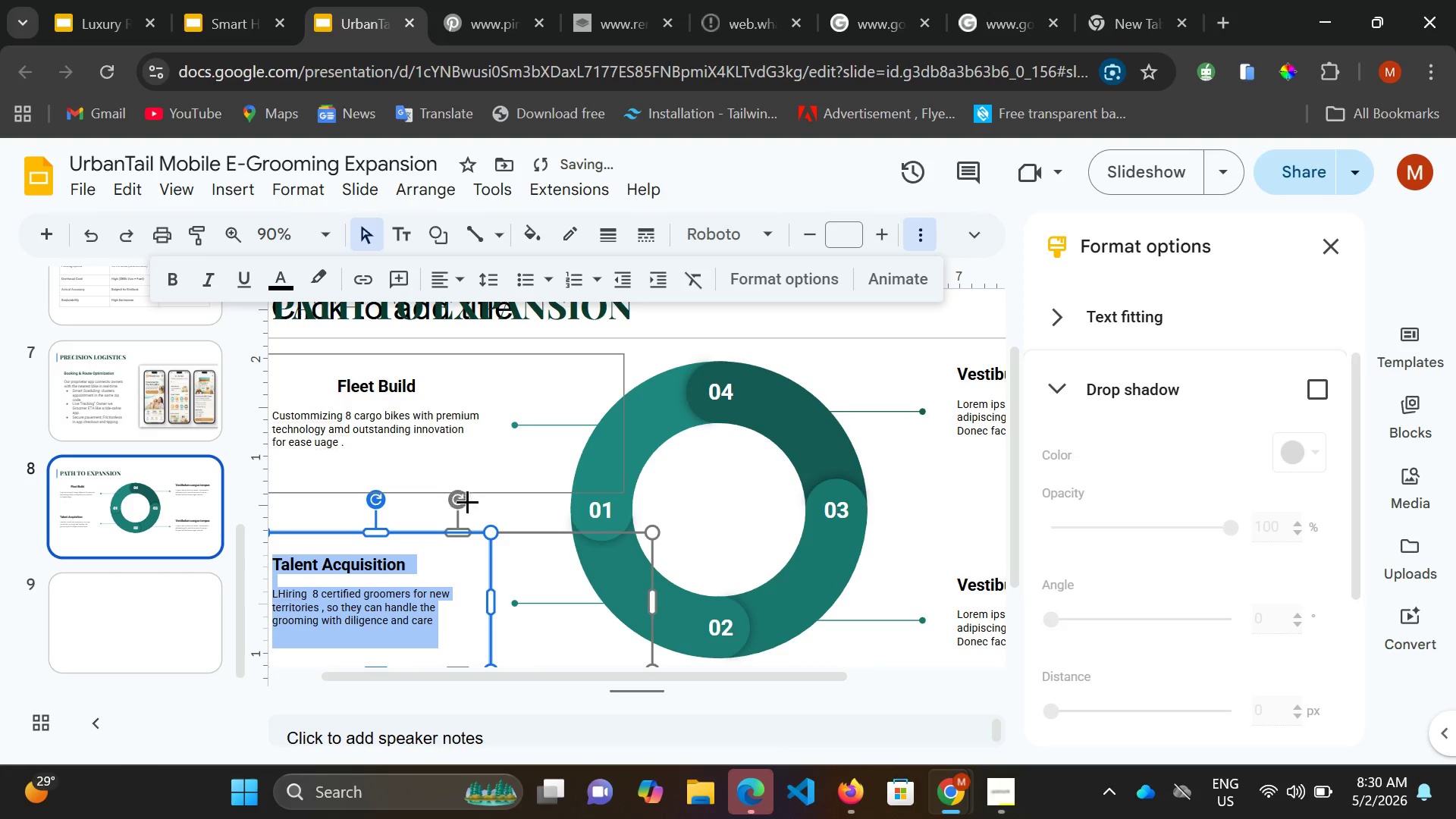 
scroll: coordinate [507, 508], scroll_direction: none, amount: 0.0
 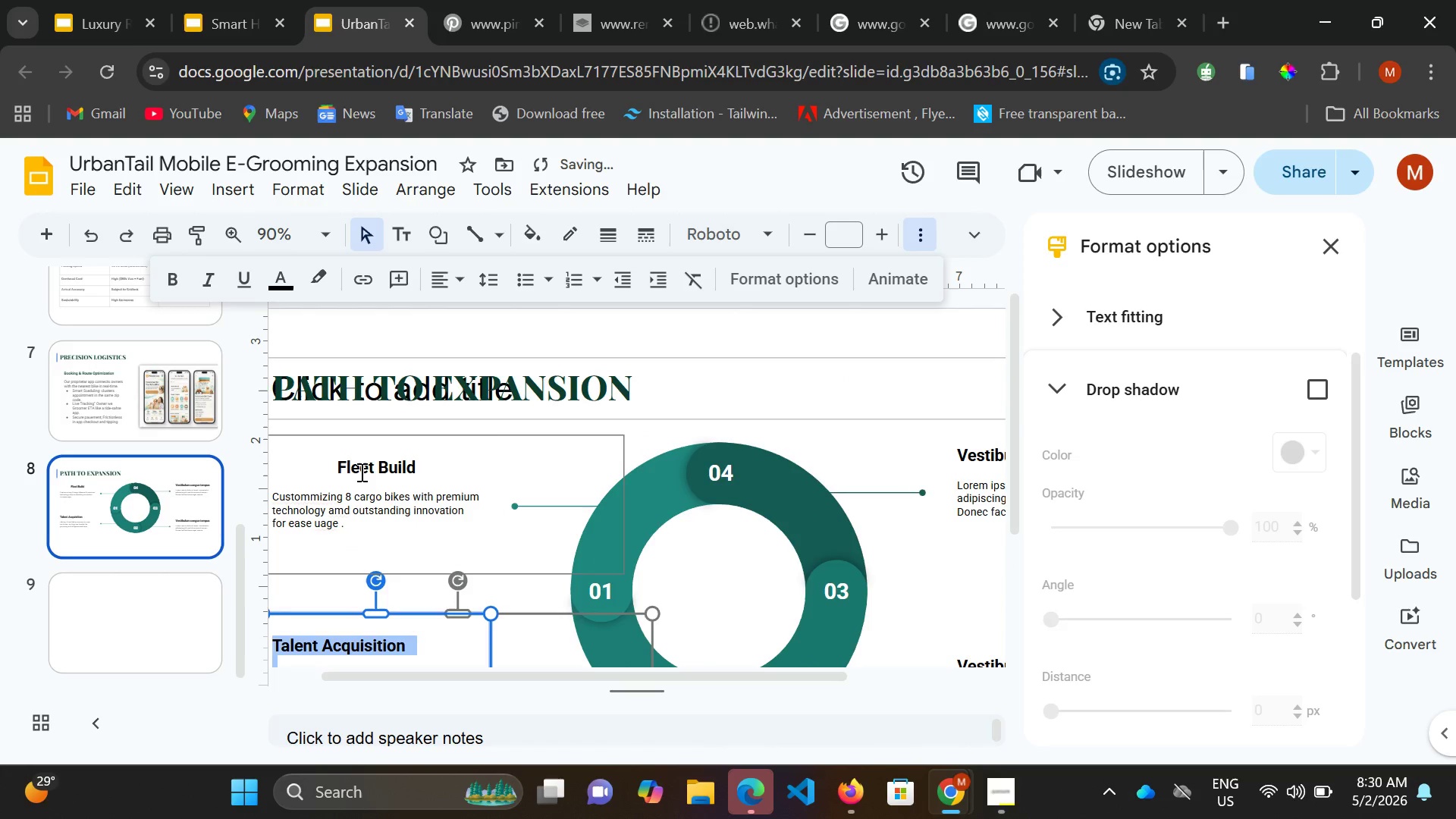 
double_click([360, 472])
 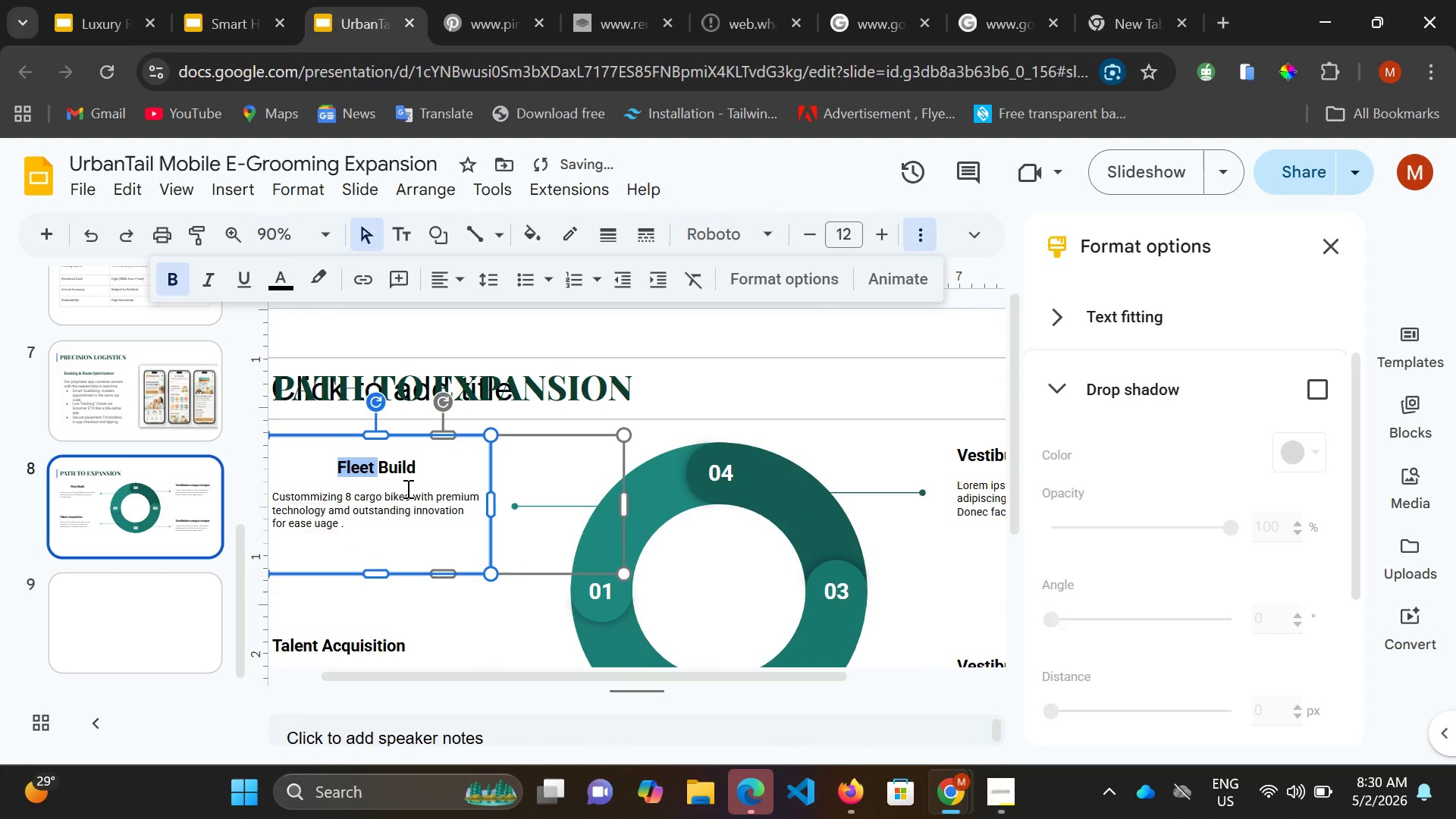 
scroll: coordinate [406, 490], scroll_direction: down, amount: 2.0
 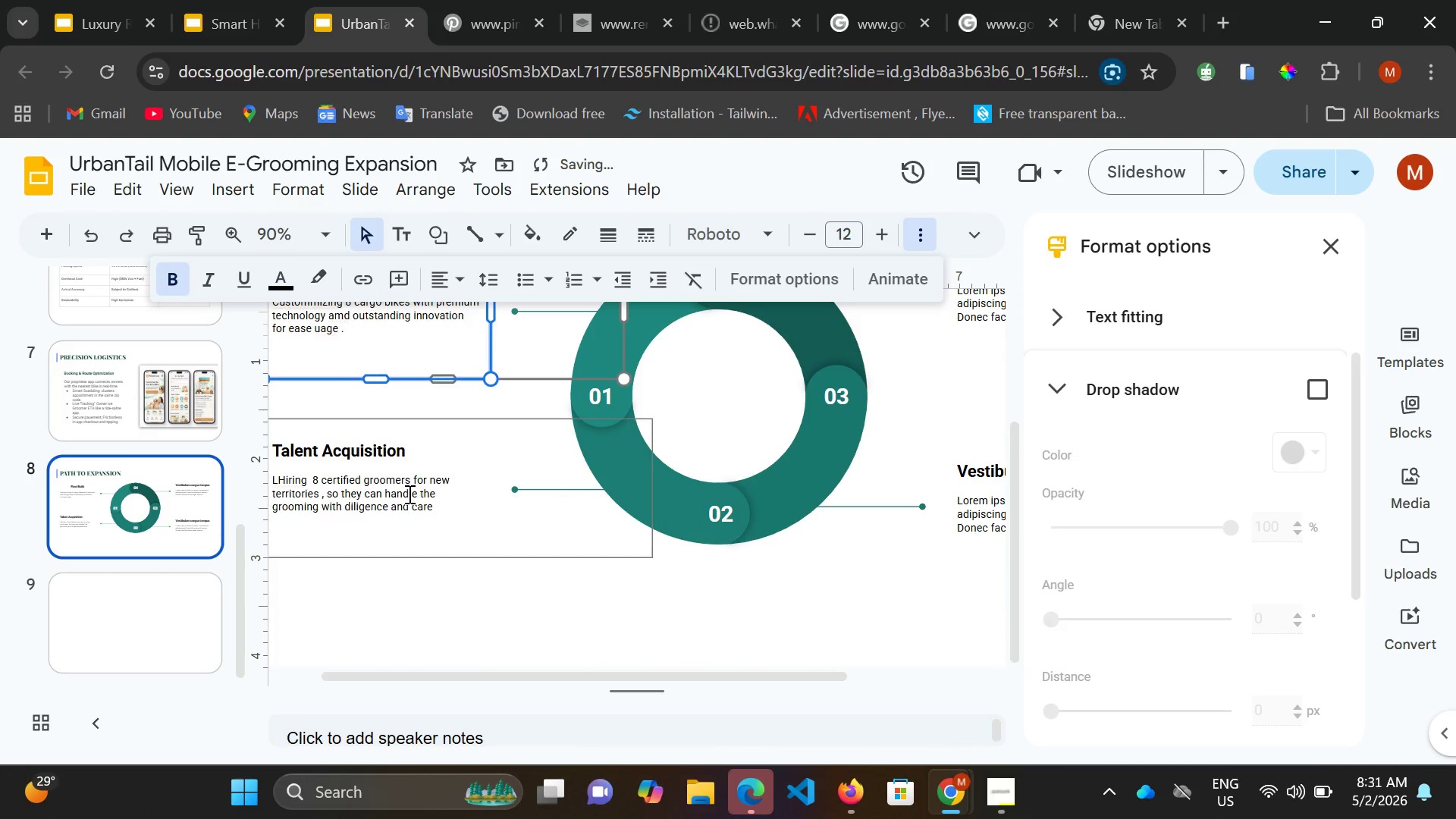 
scroll: coordinate [408, 494], scroll_direction: up, amount: 3.0
 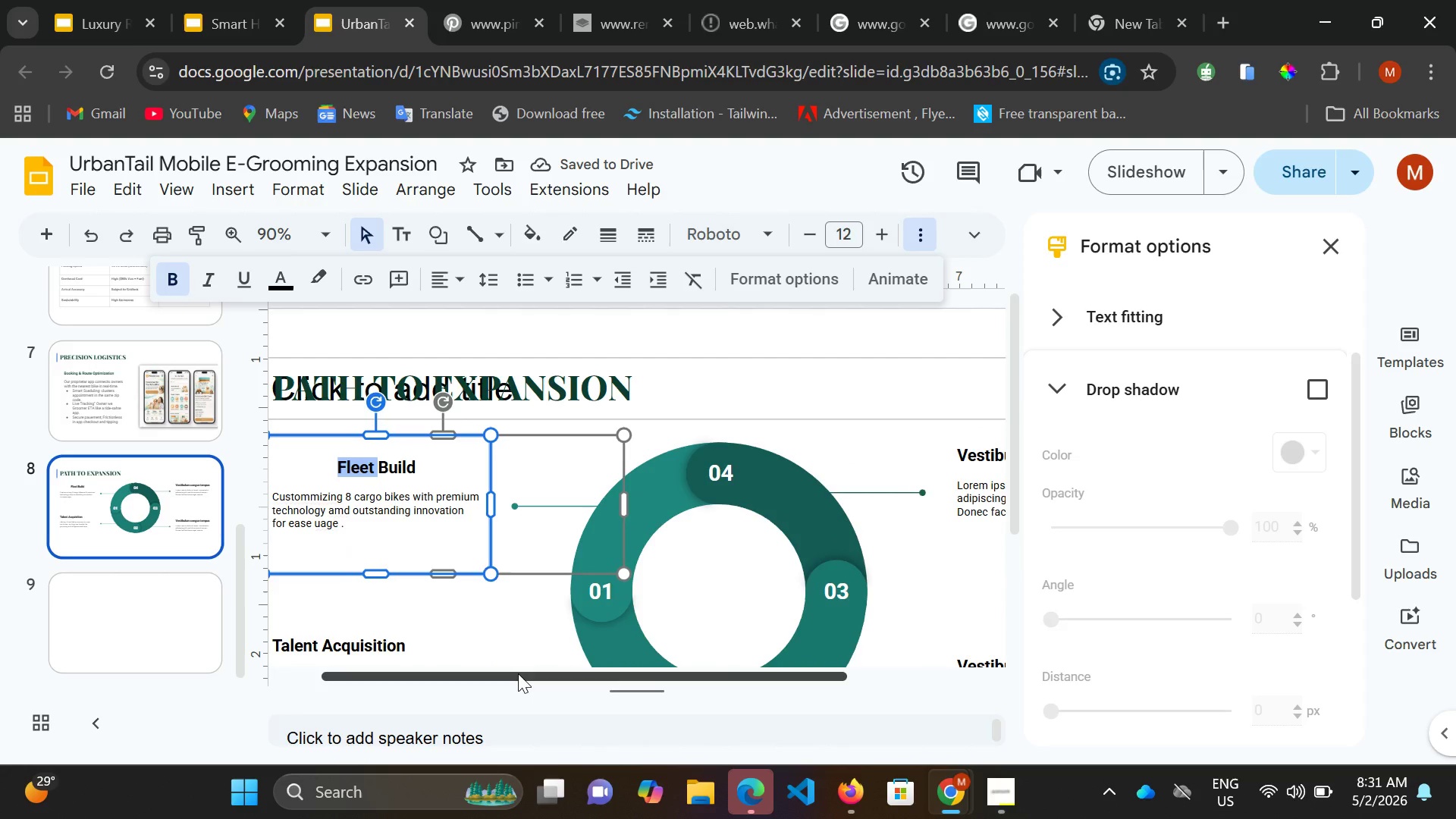 
left_click_drag(start_coordinate=[518, 673], to_coordinate=[451, 672])
 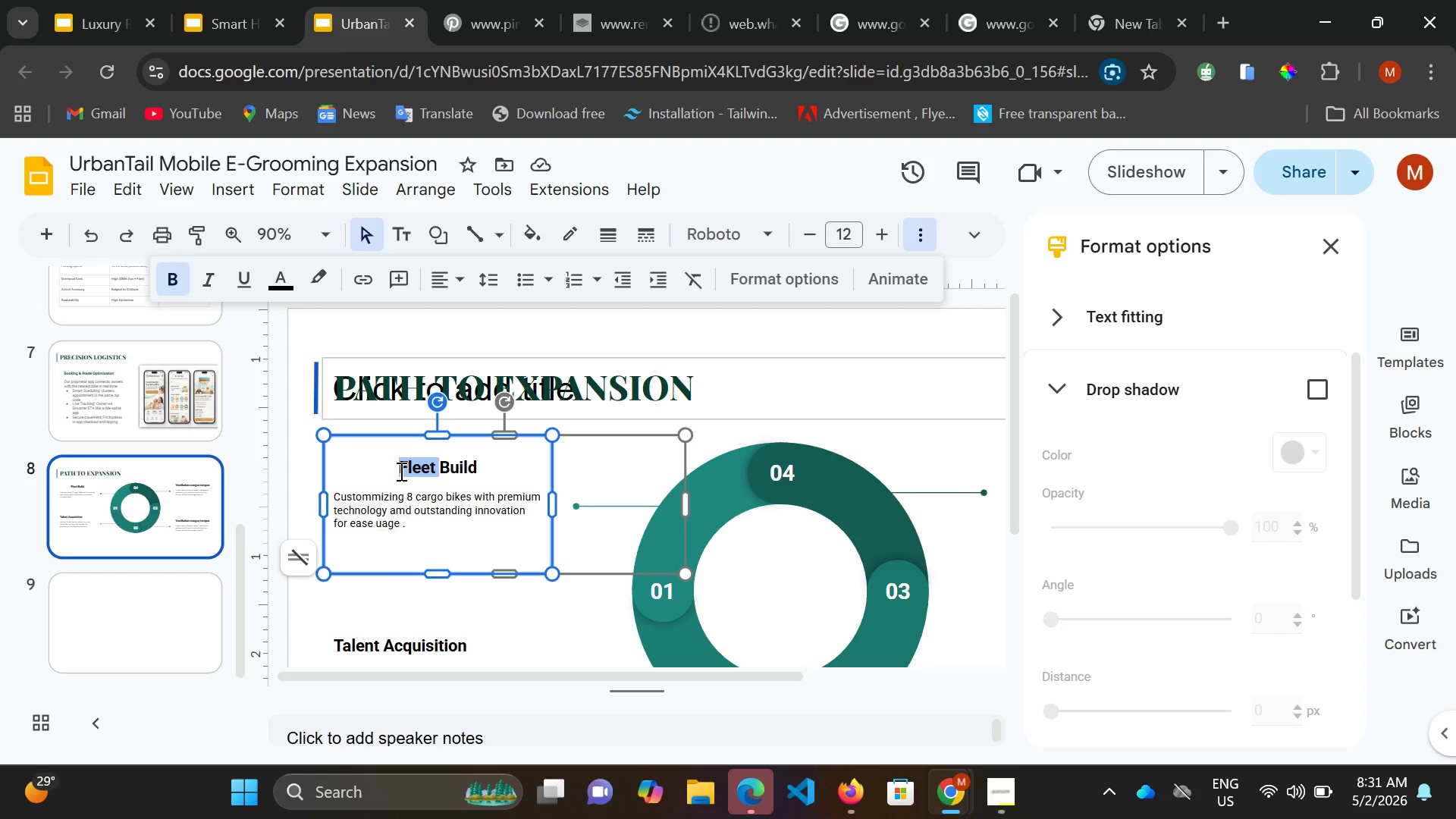 
left_click([400, 471])
 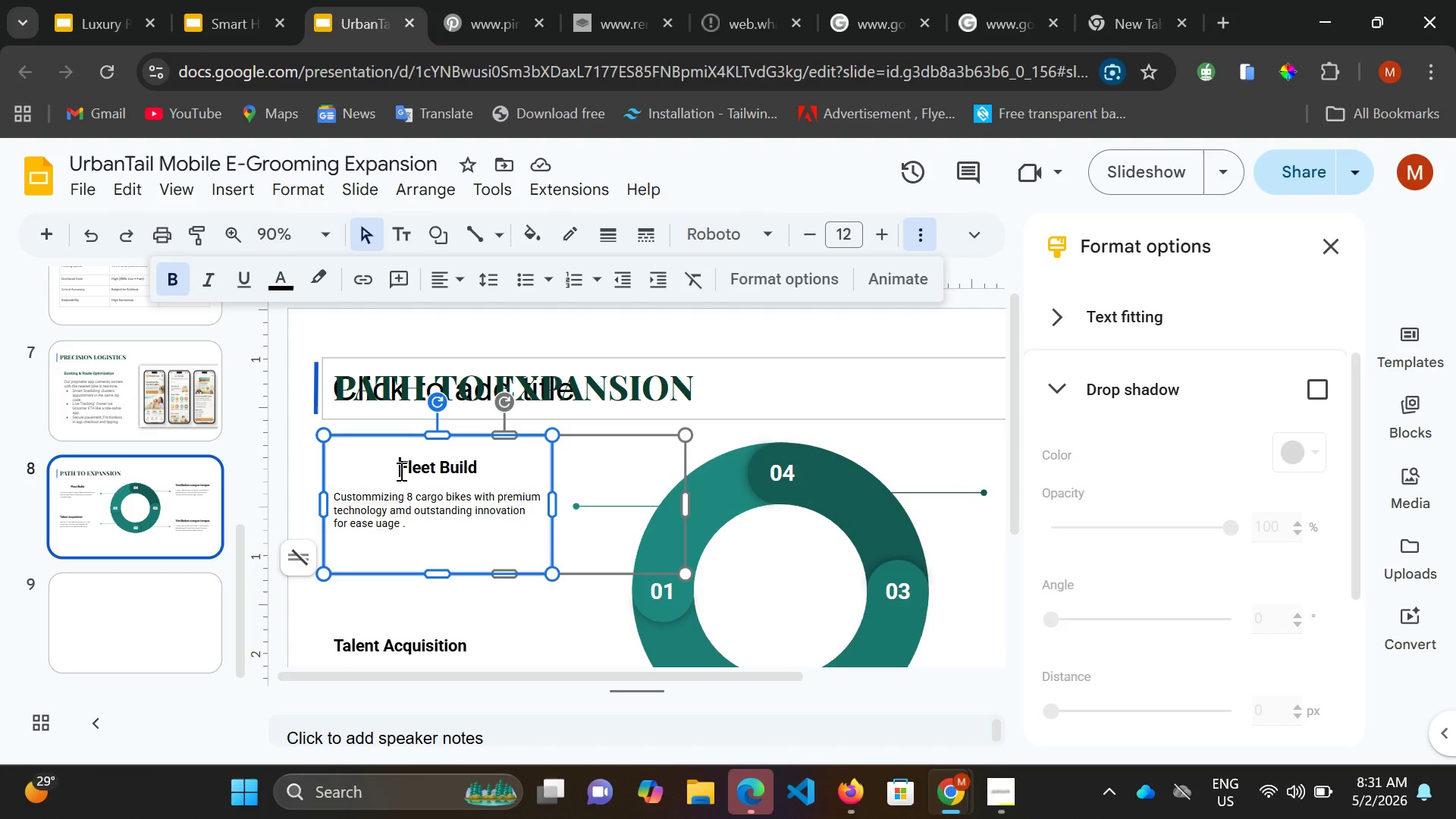 
key(Backspace)
 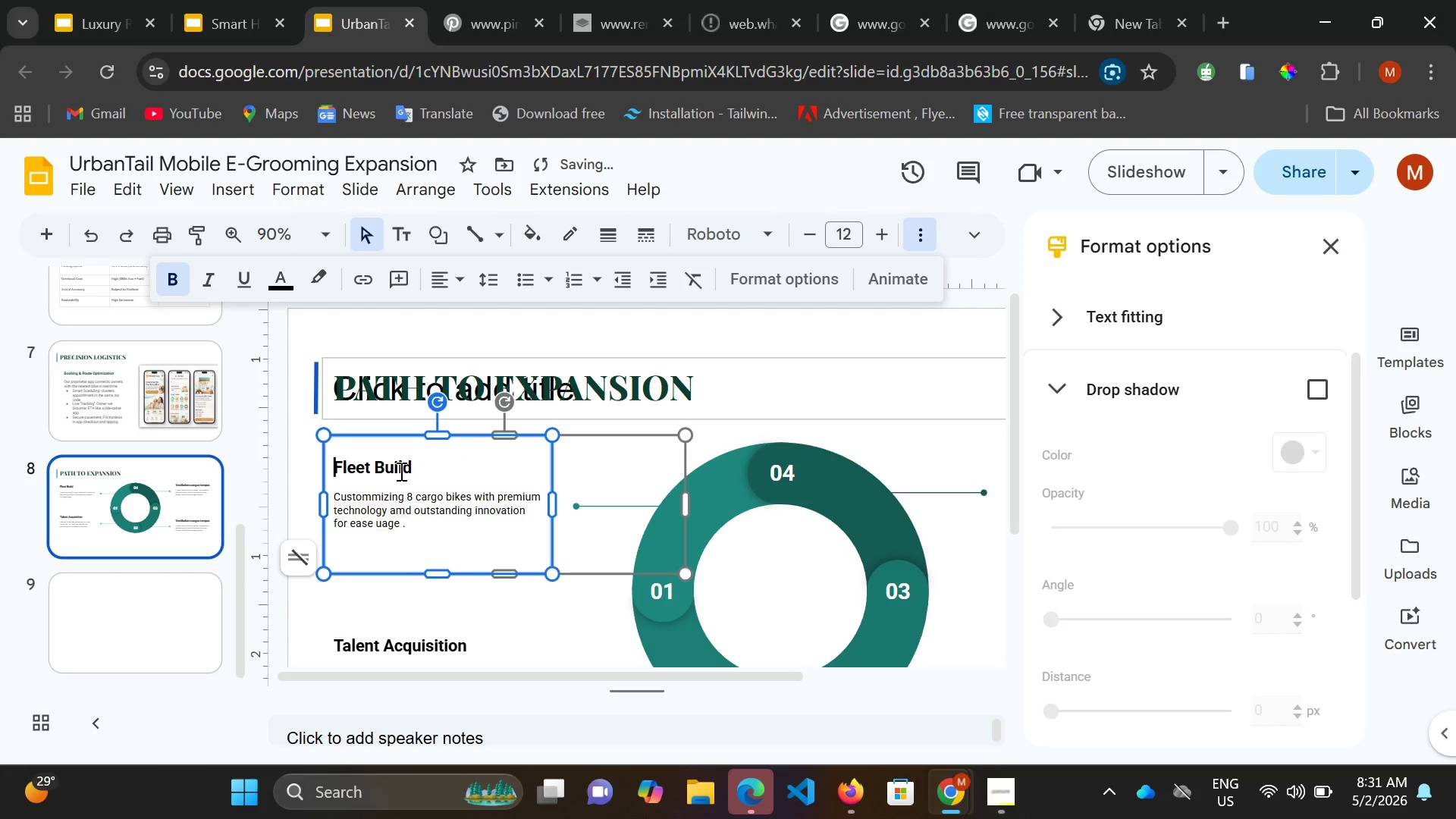 
scroll: coordinate [400, 472], scroll_direction: down, amount: 2.0
 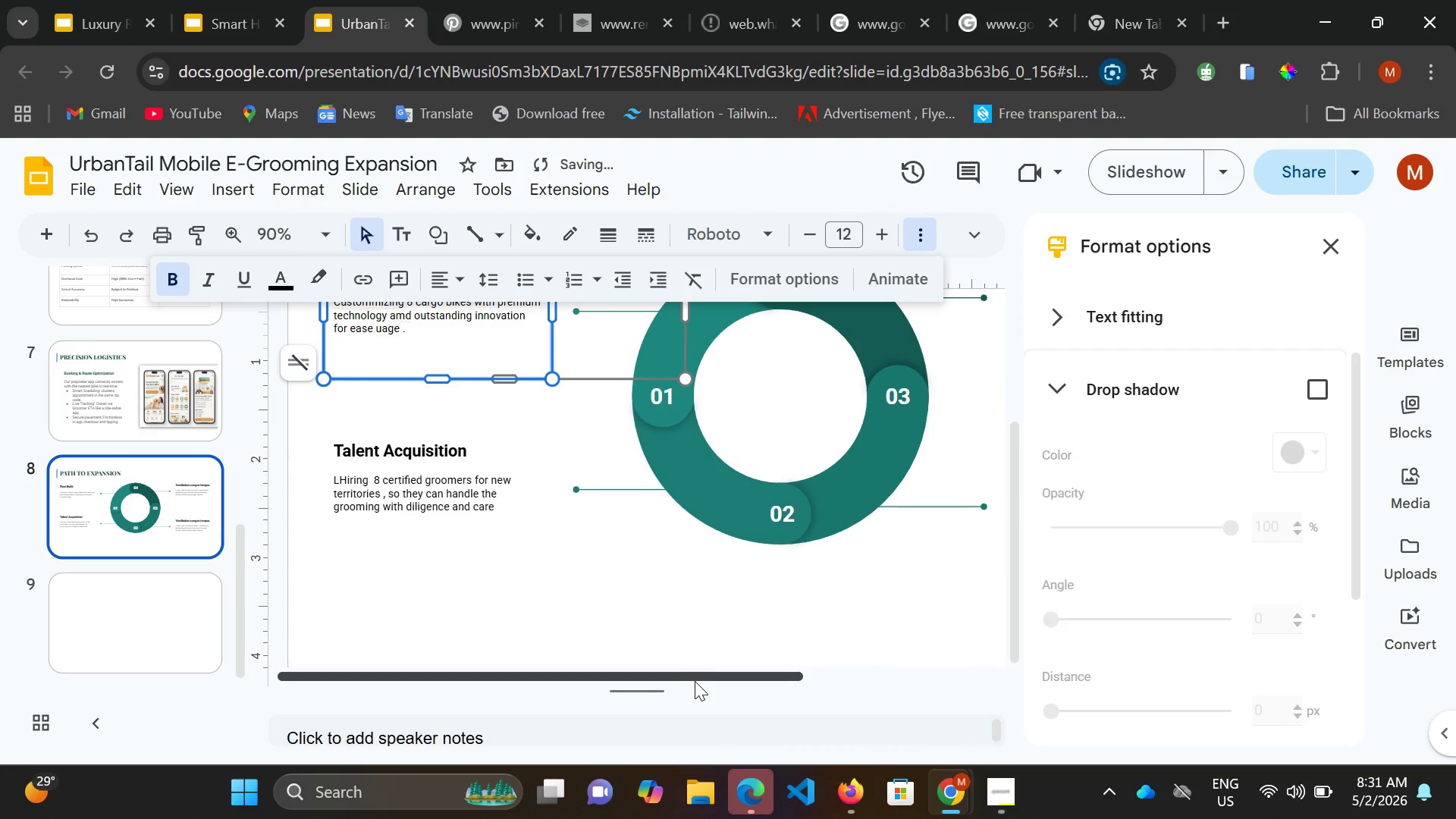 
left_click_drag(start_coordinate=[695, 681], to_coordinate=[934, 683])
 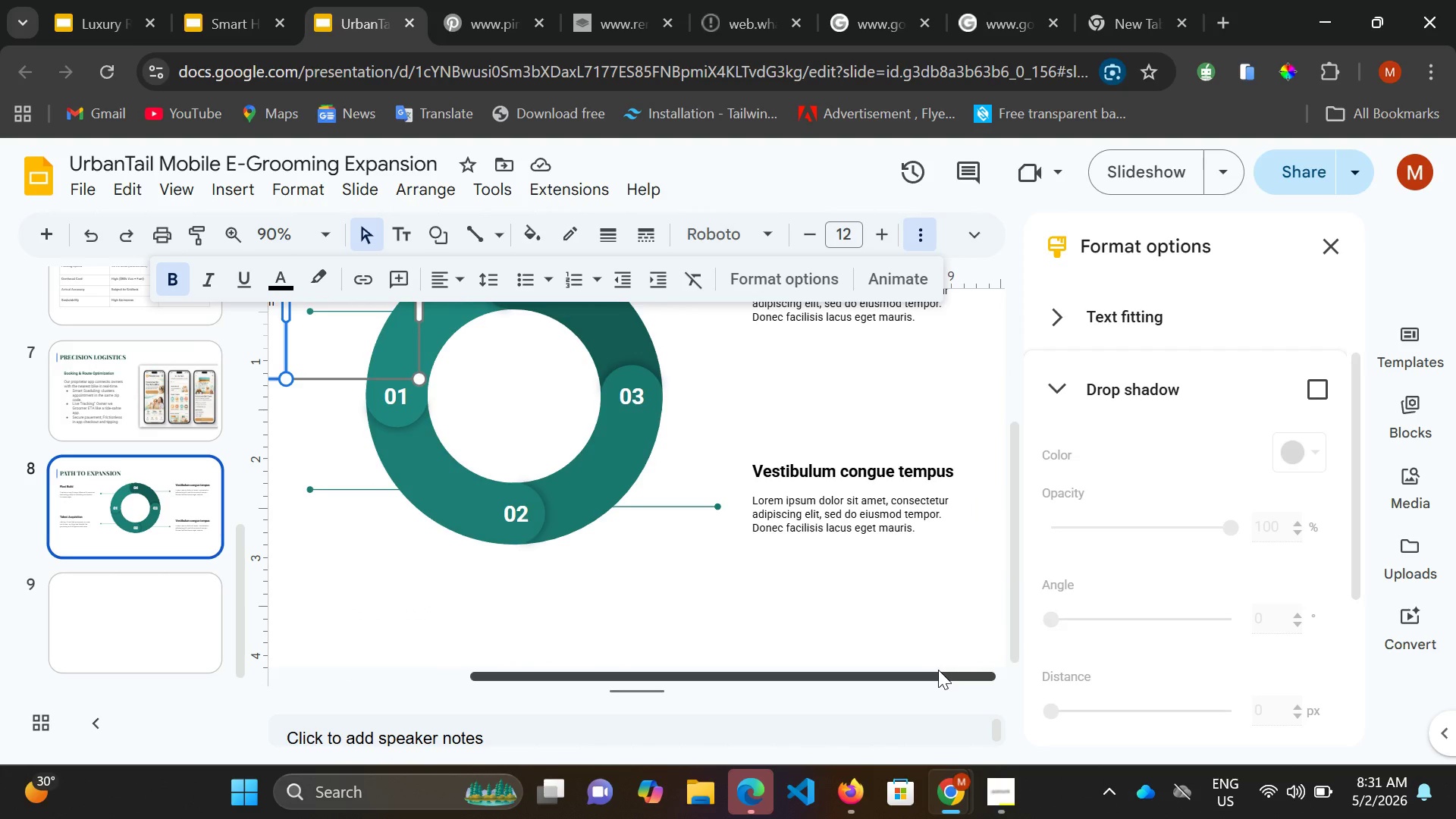 
wait(11.7)
 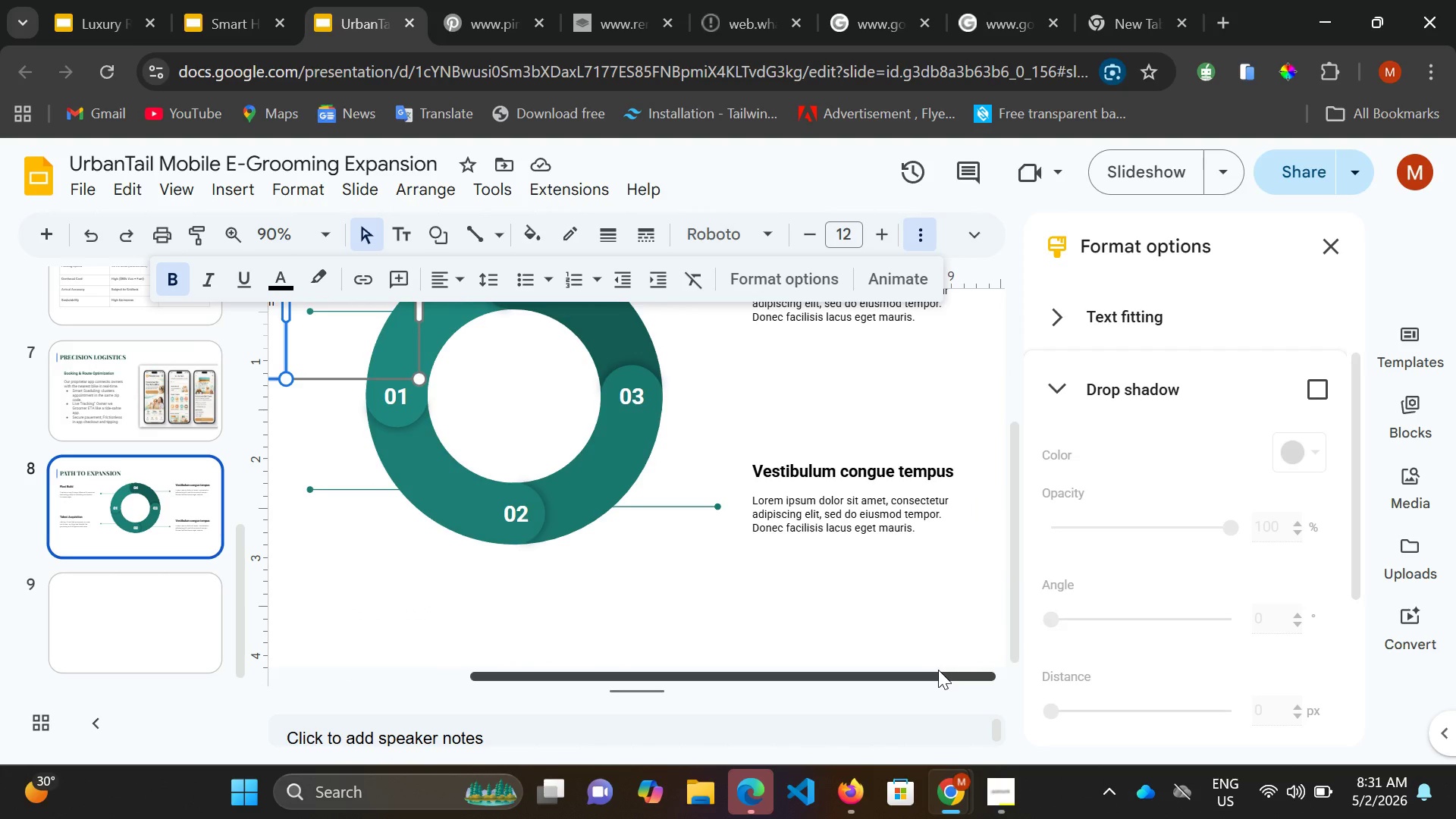 
scroll: coordinate [826, 457], scroll_direction: up, amount: 4.0
 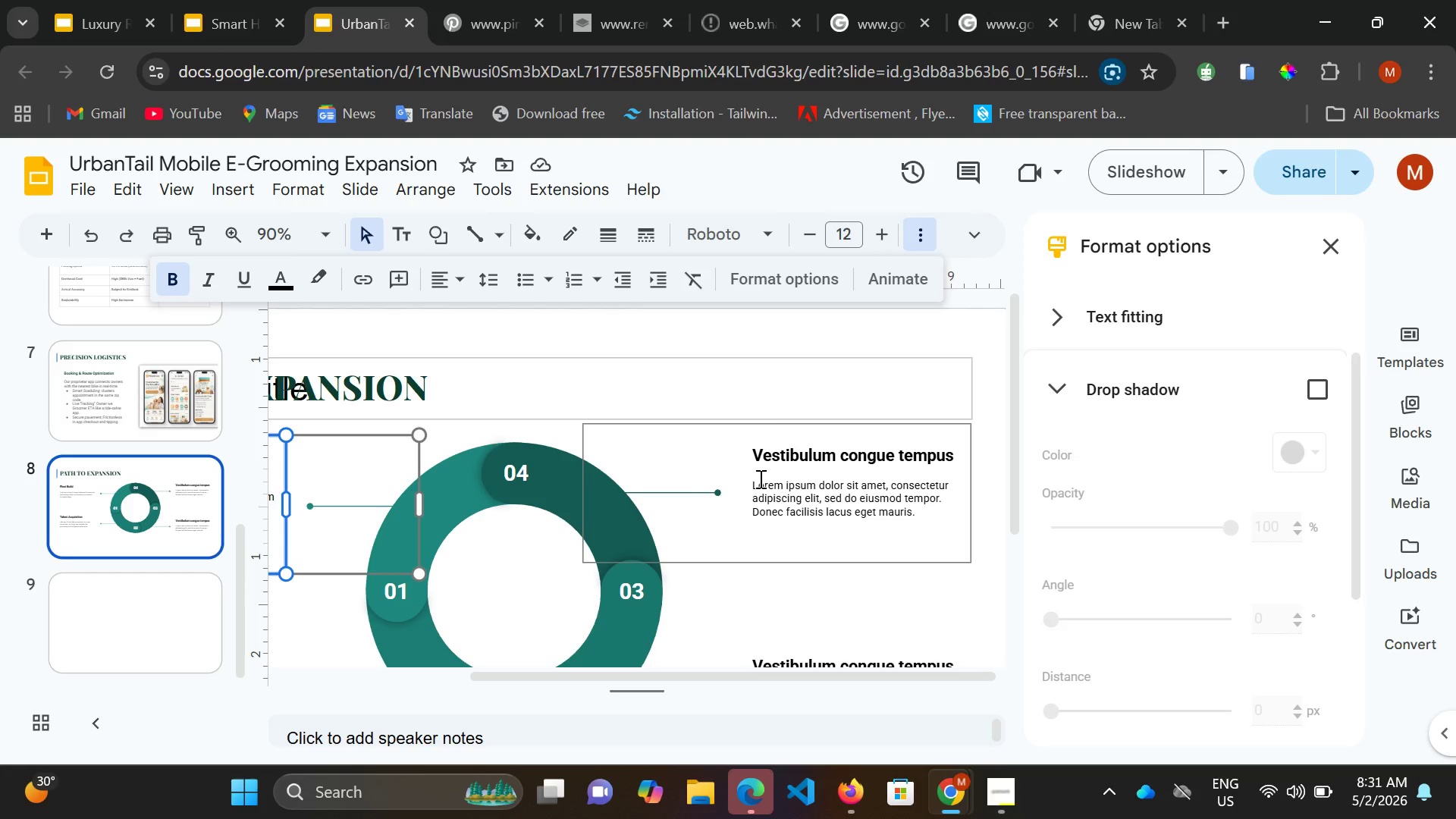 
wait(10.34)
 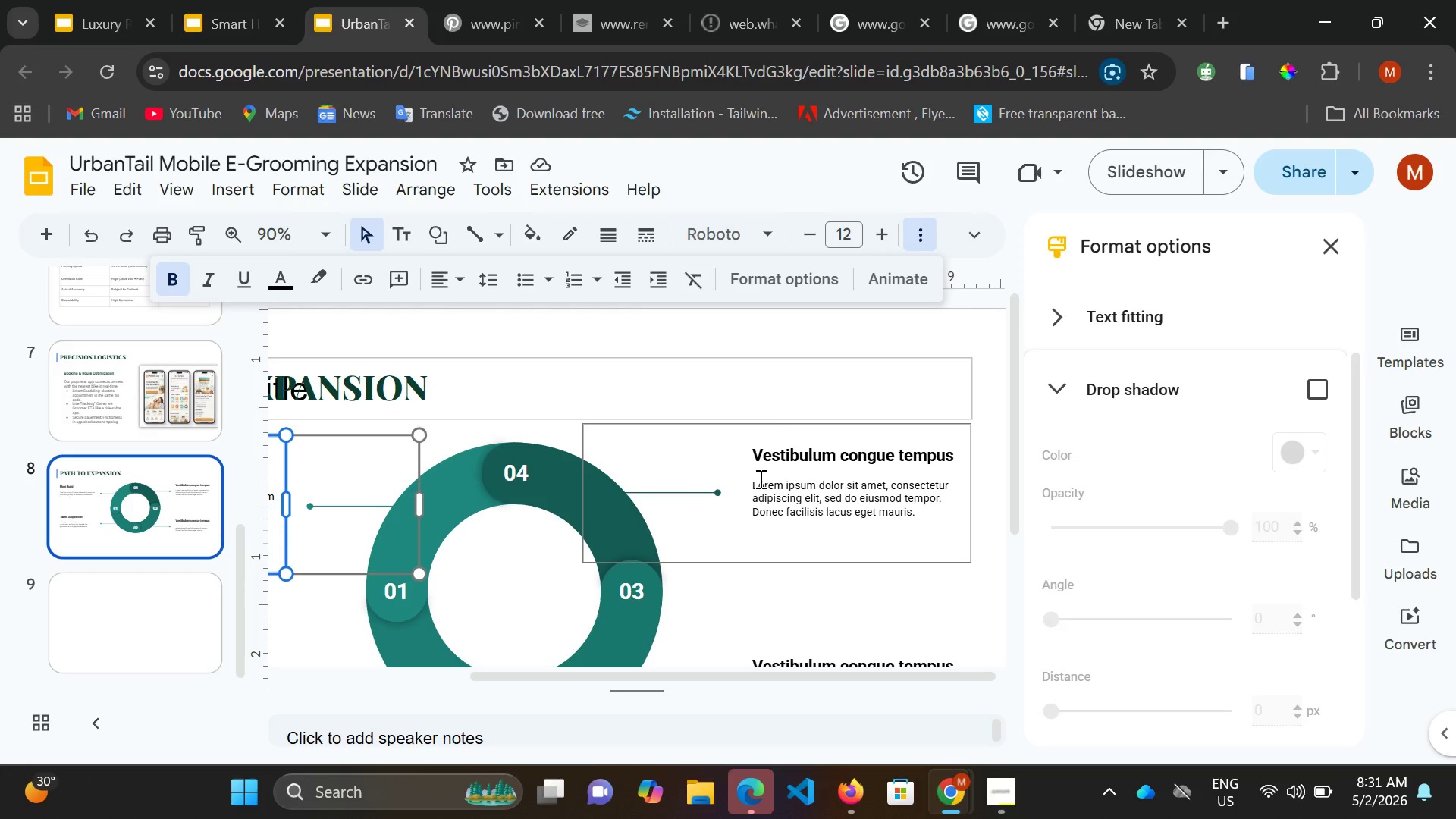 
double_click([1007, 793])
 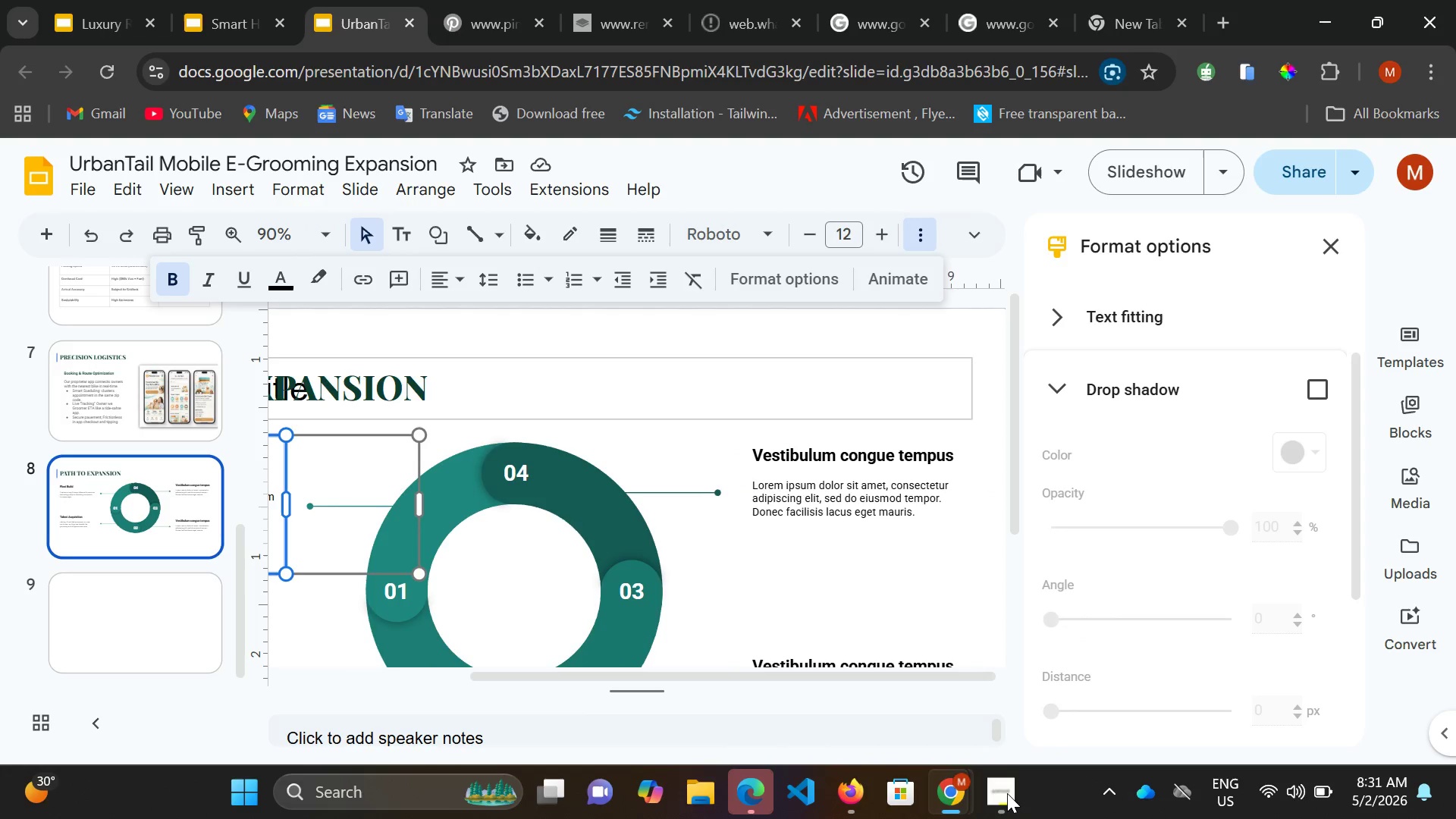 
left_click([1007, 793])
 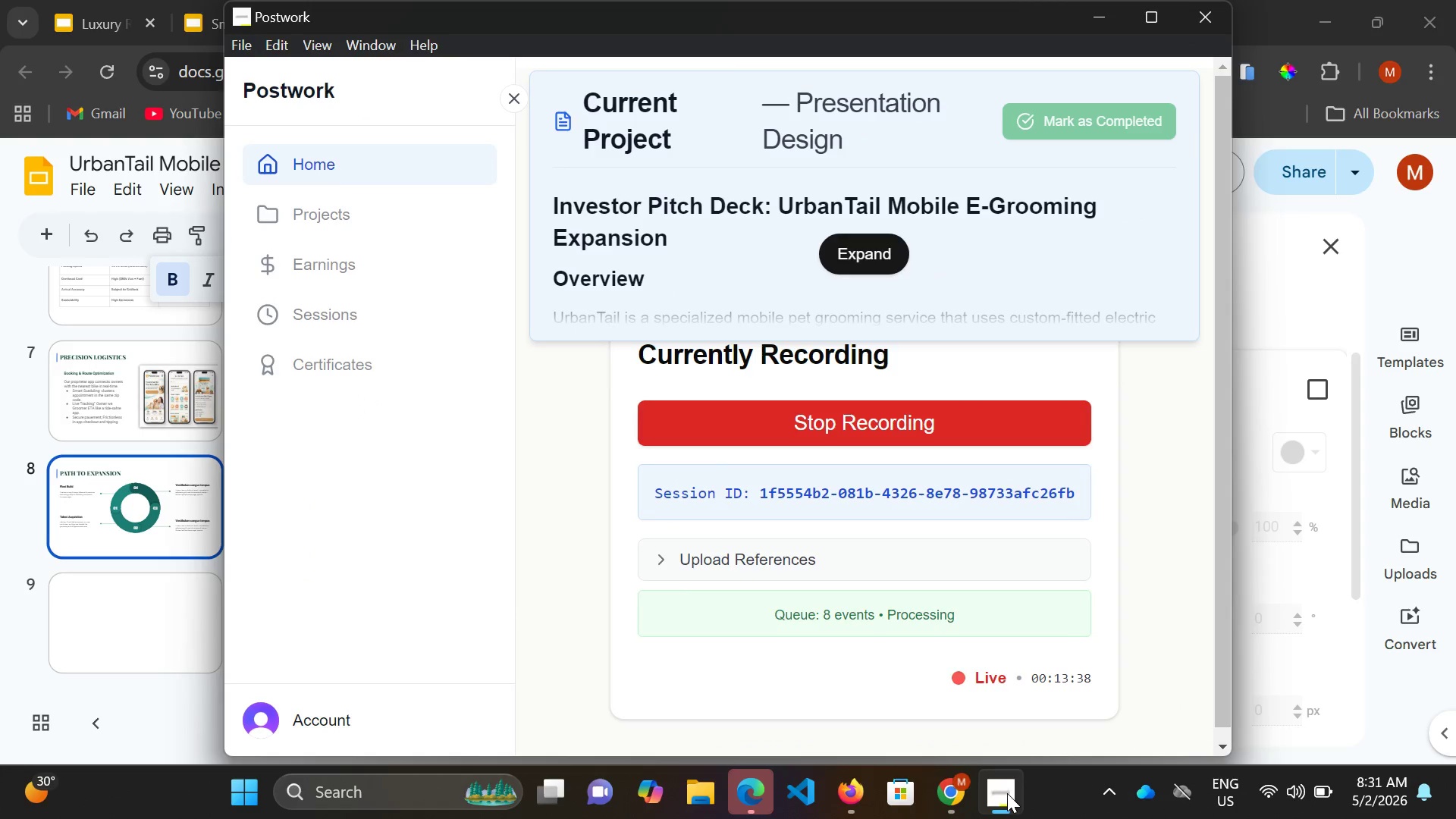 
left_click([1007, 793])
 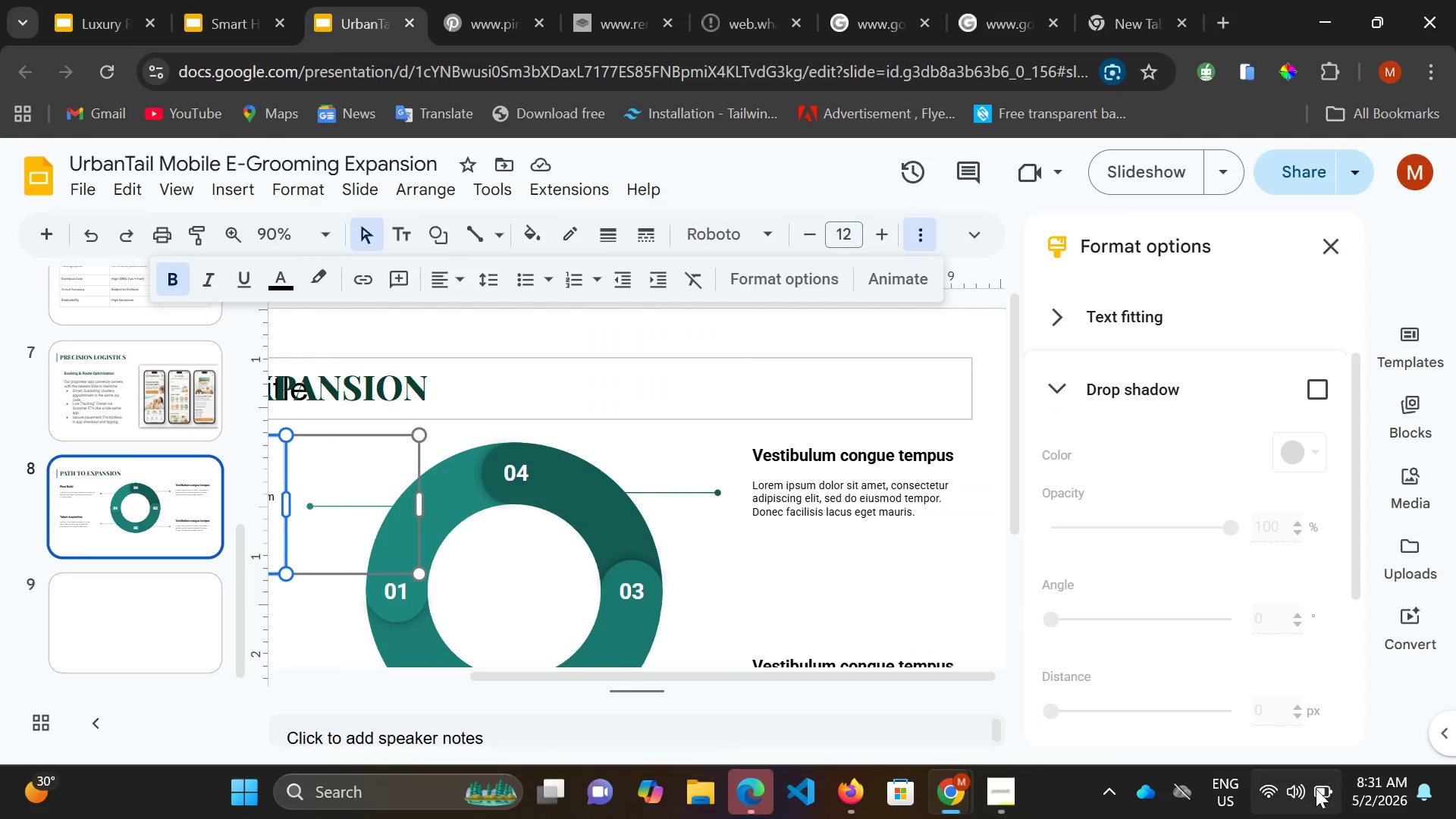 
mouse_move([1297, 800])
 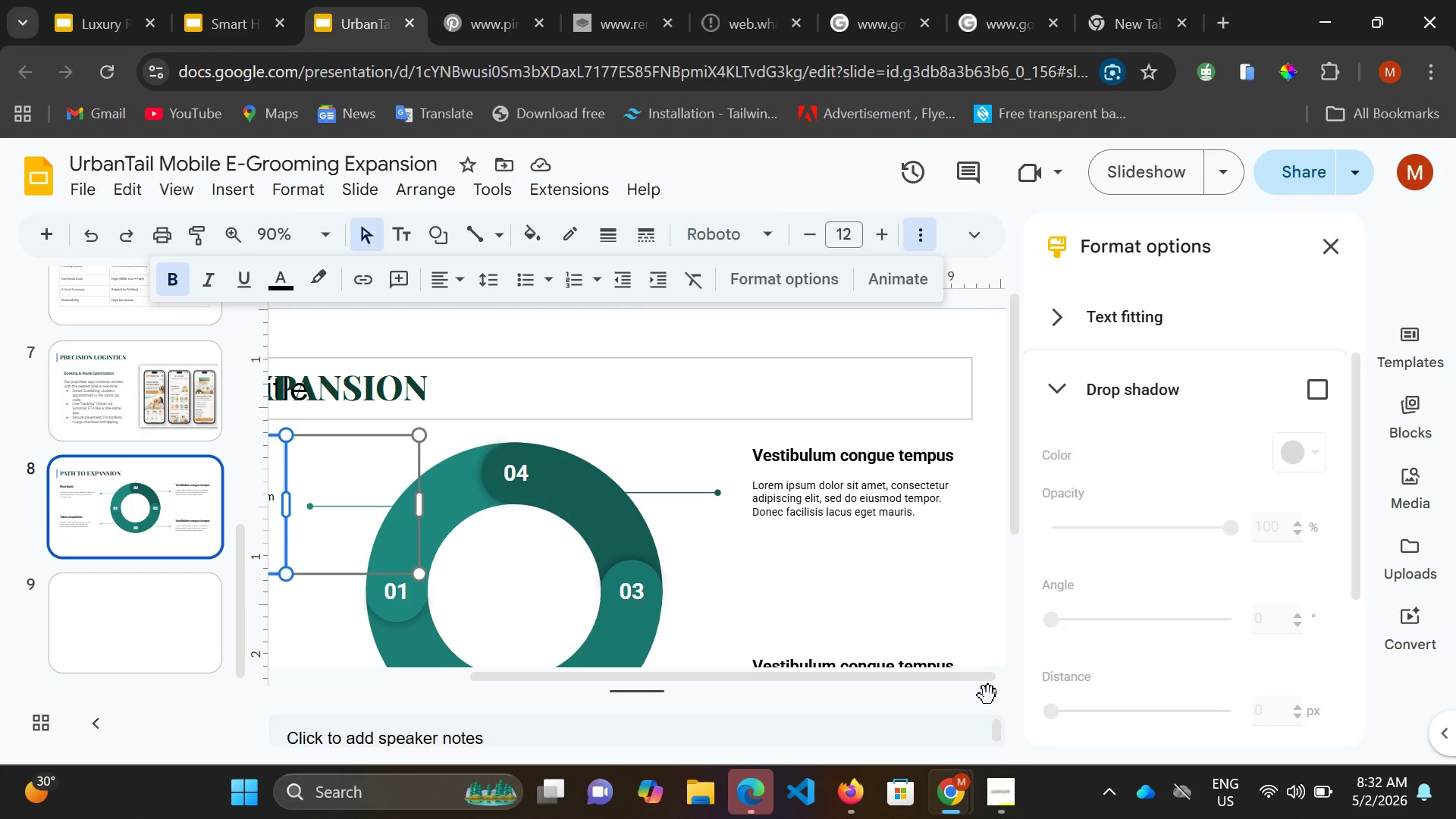 
wait(59.43)
 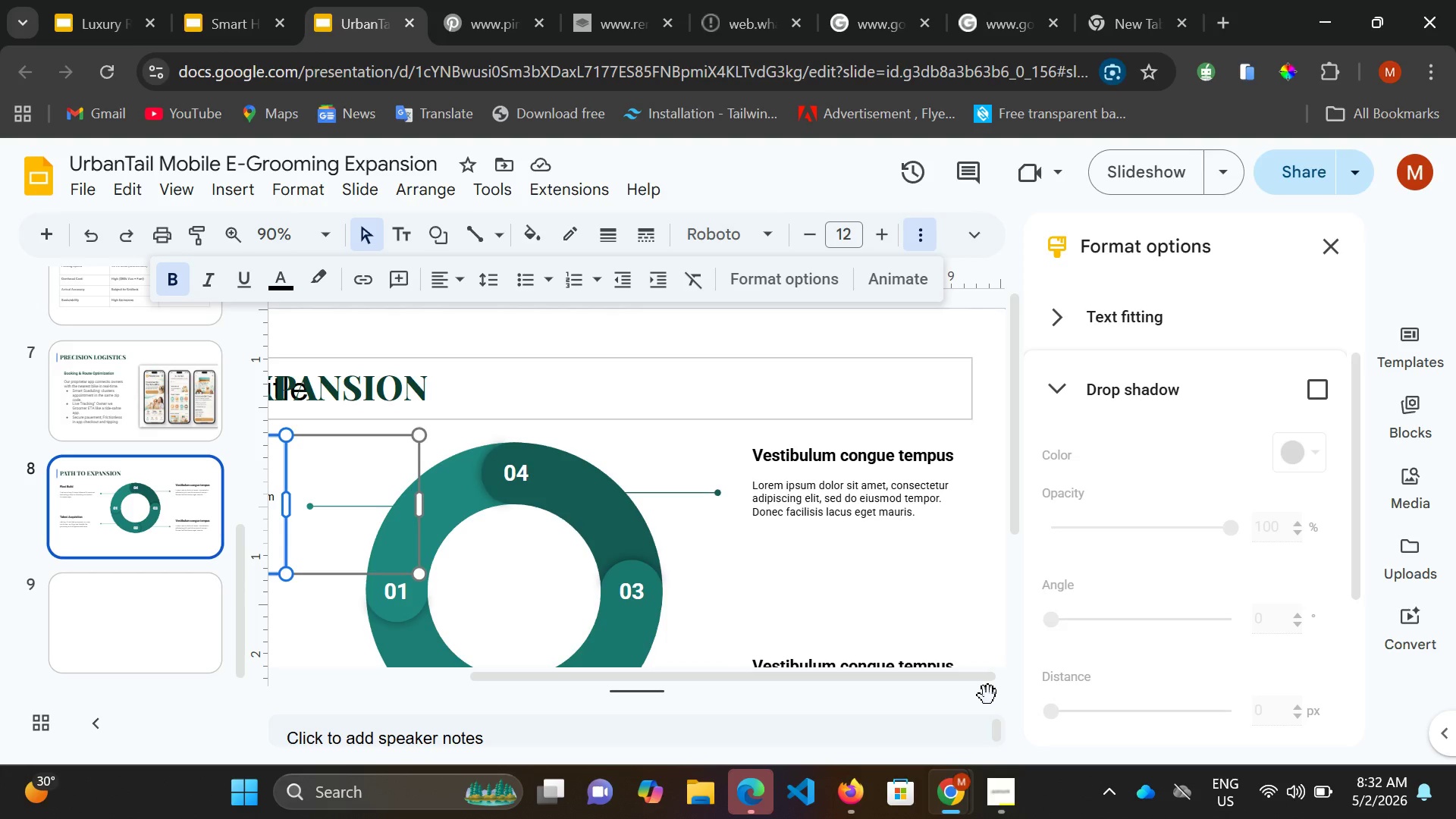 
double_click([779, 453])
 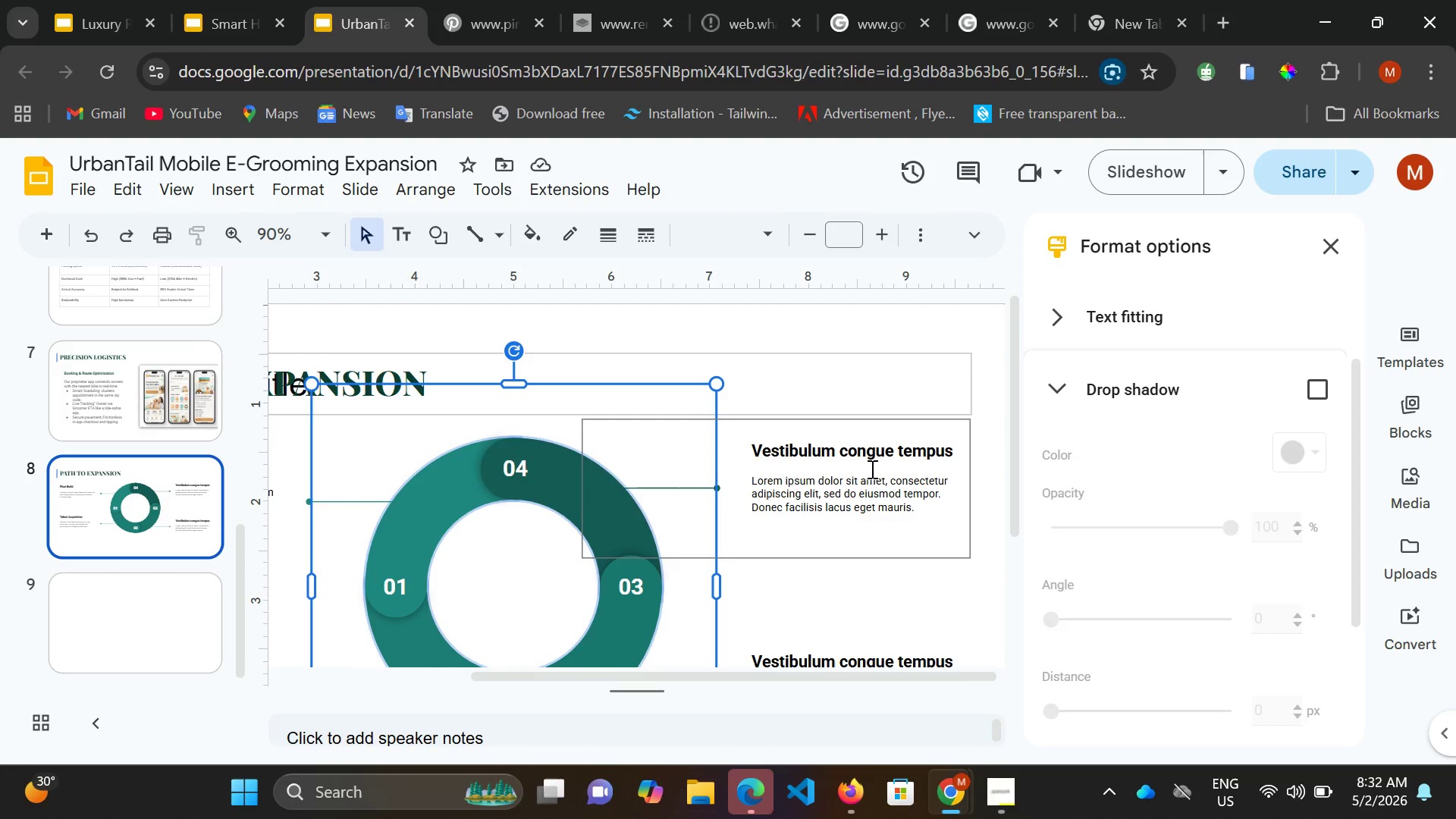 
left_click([871, 450])
 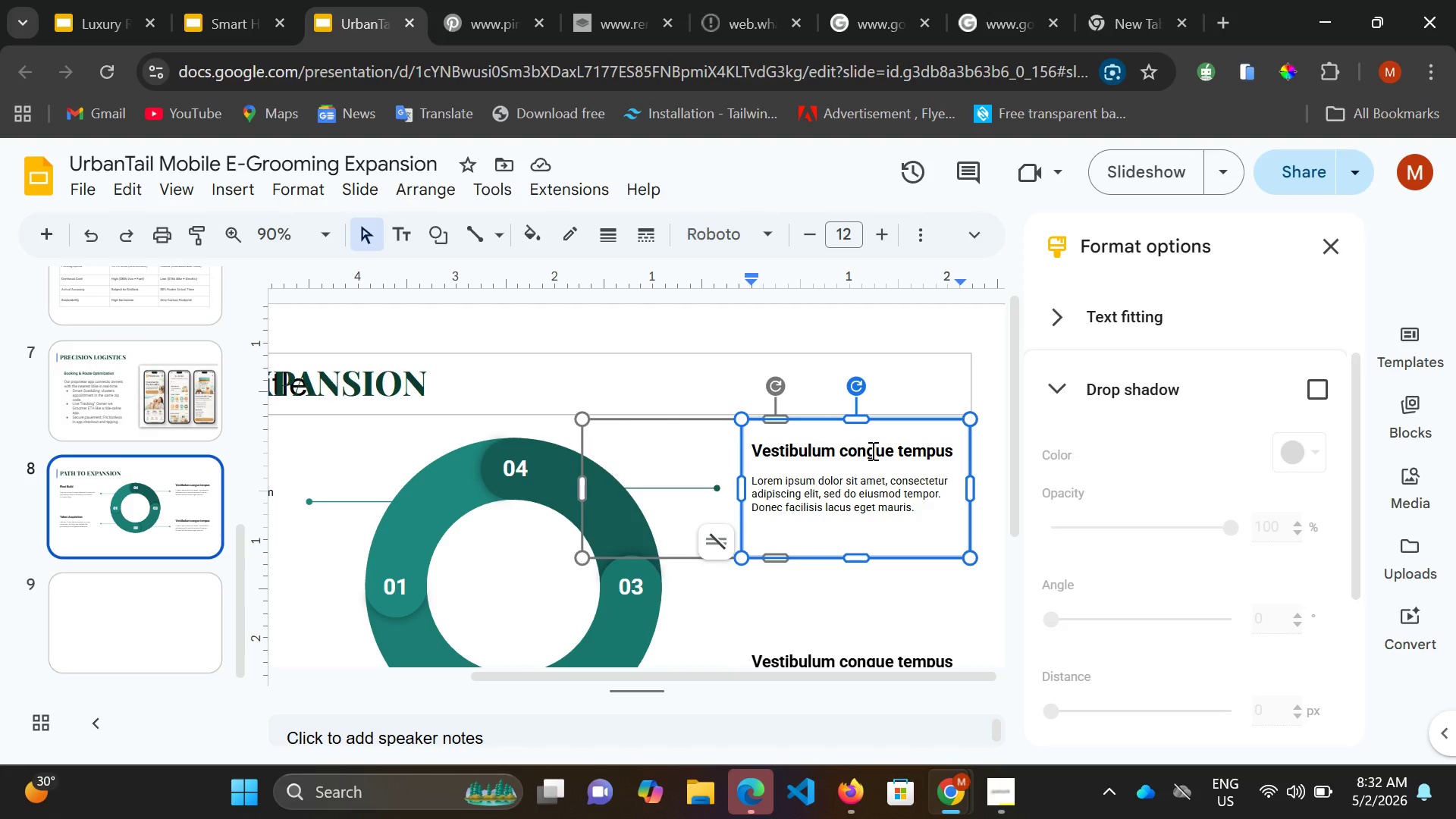 
key(Control+A)
 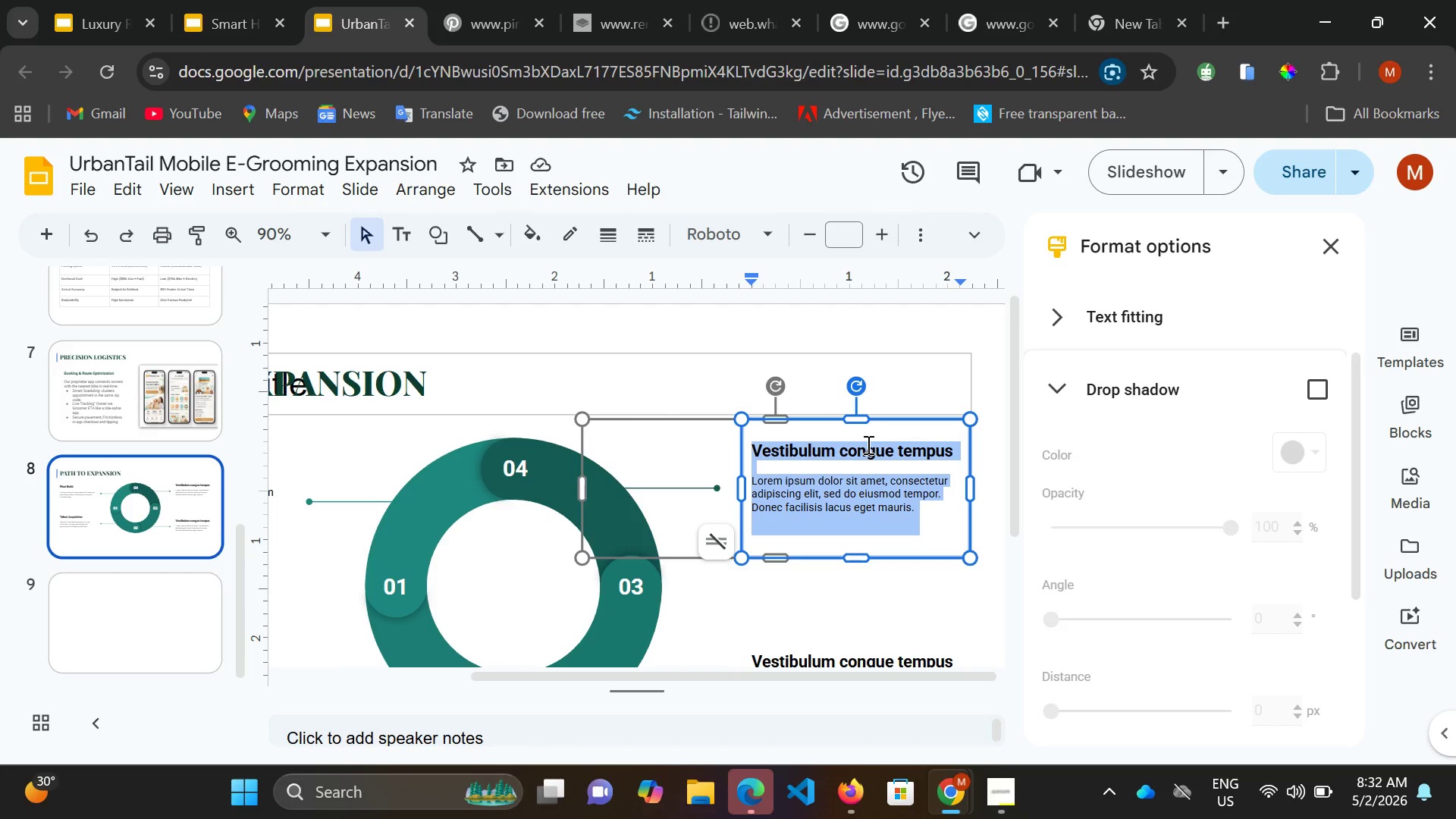 
left_click([867, 444])
 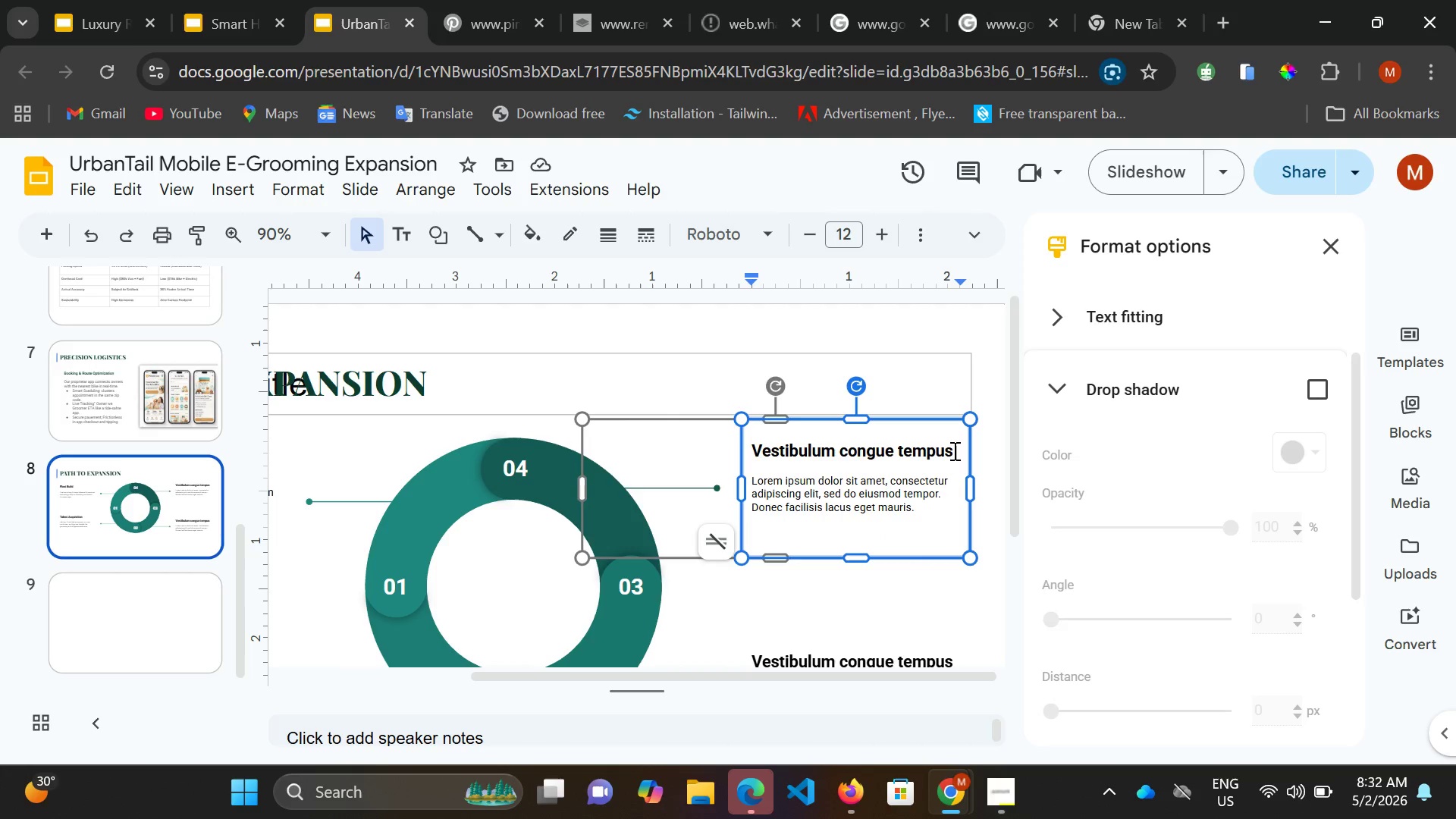 
left_click([953, 450])
 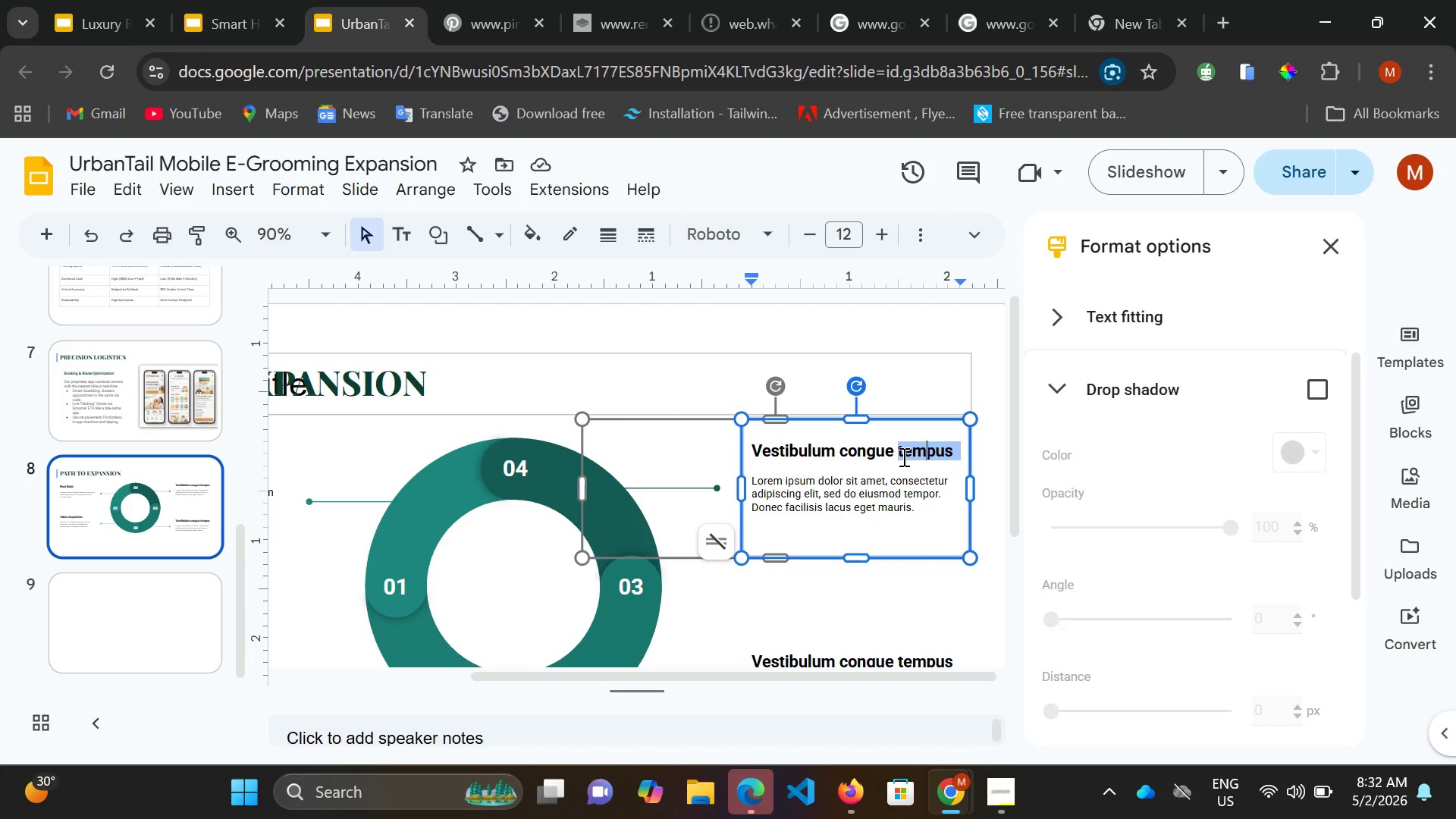 
left_click_drag(start_coordinate=[953, 450], to_coordinate=[941, 452])
 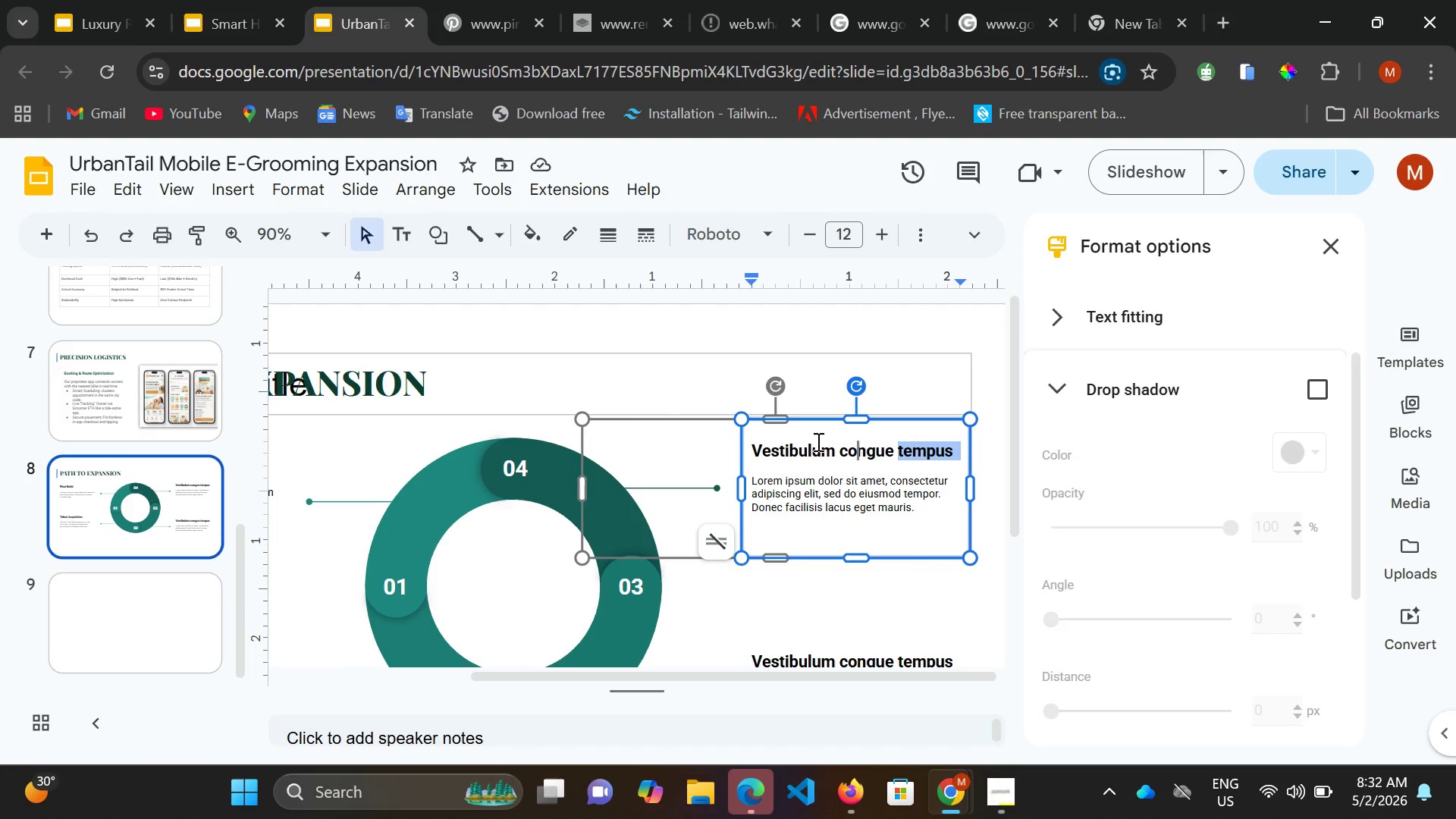 
left_click_drag(start_coordinate=[932, 455], to_coordinate=[752, 459])
 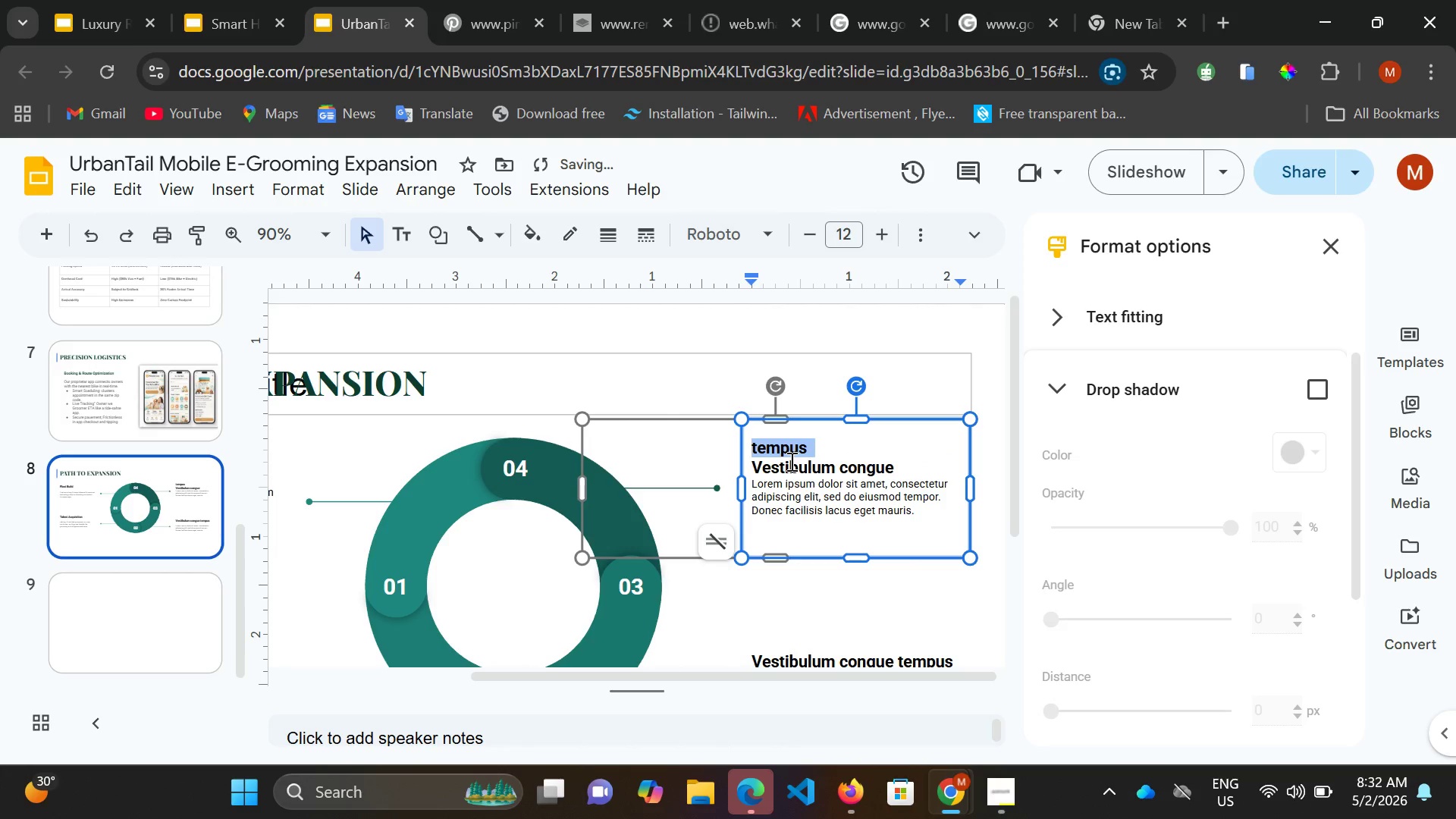 
key(Control+A)
 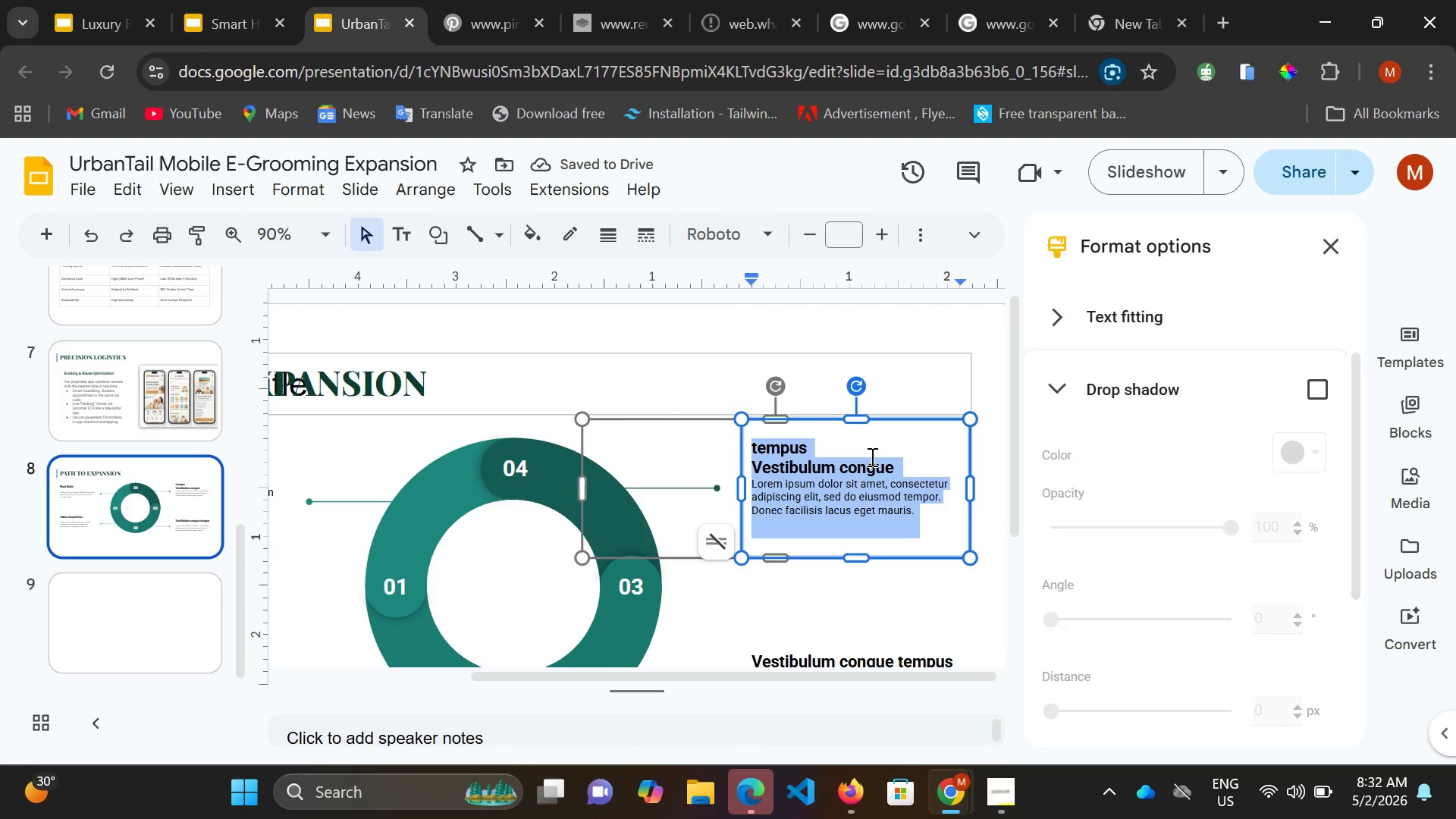 
key(Control+Z)
 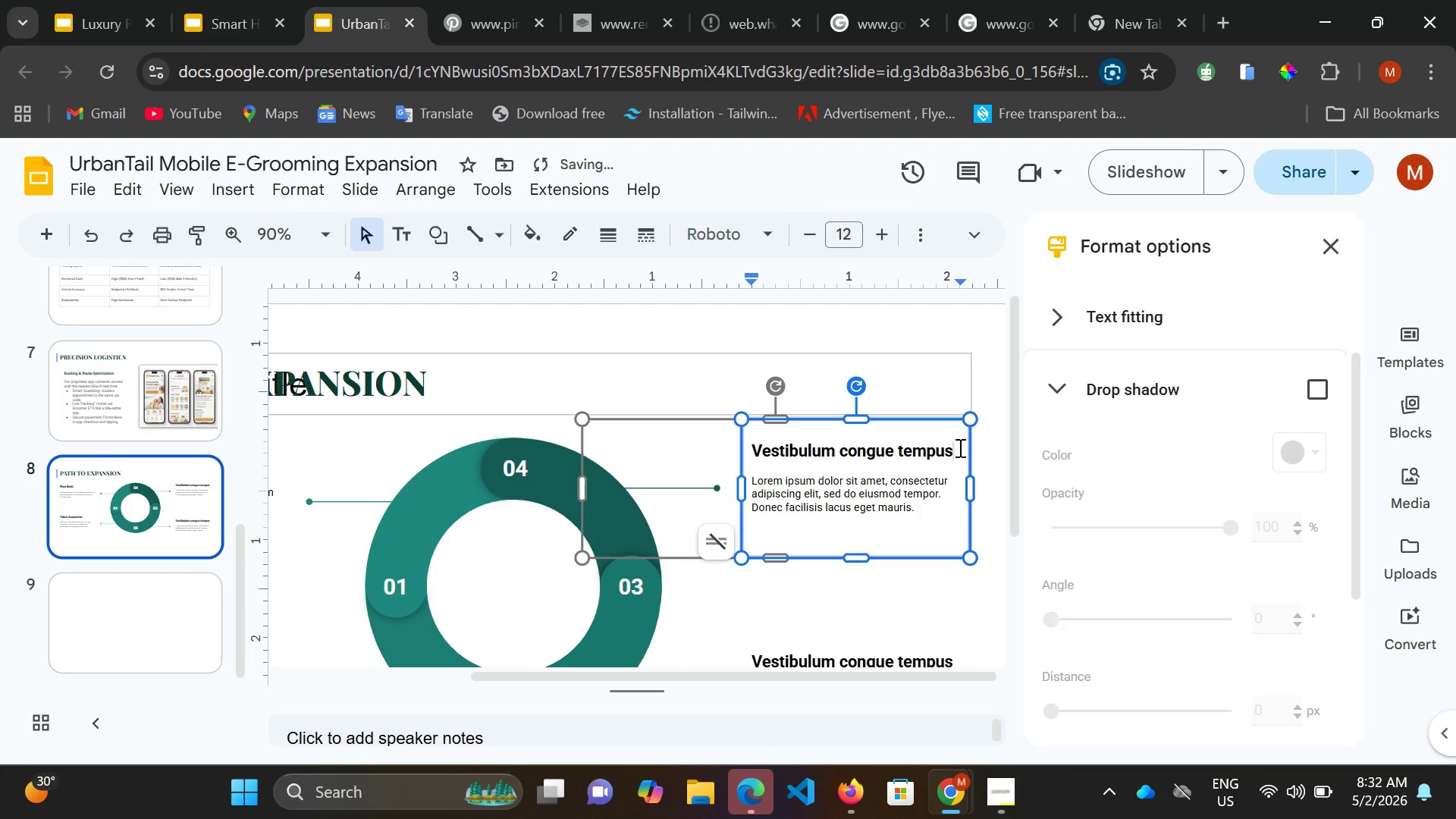 
left_click_drag(start_coordinate=[954, 449], to_coordinate=[898, 448])
 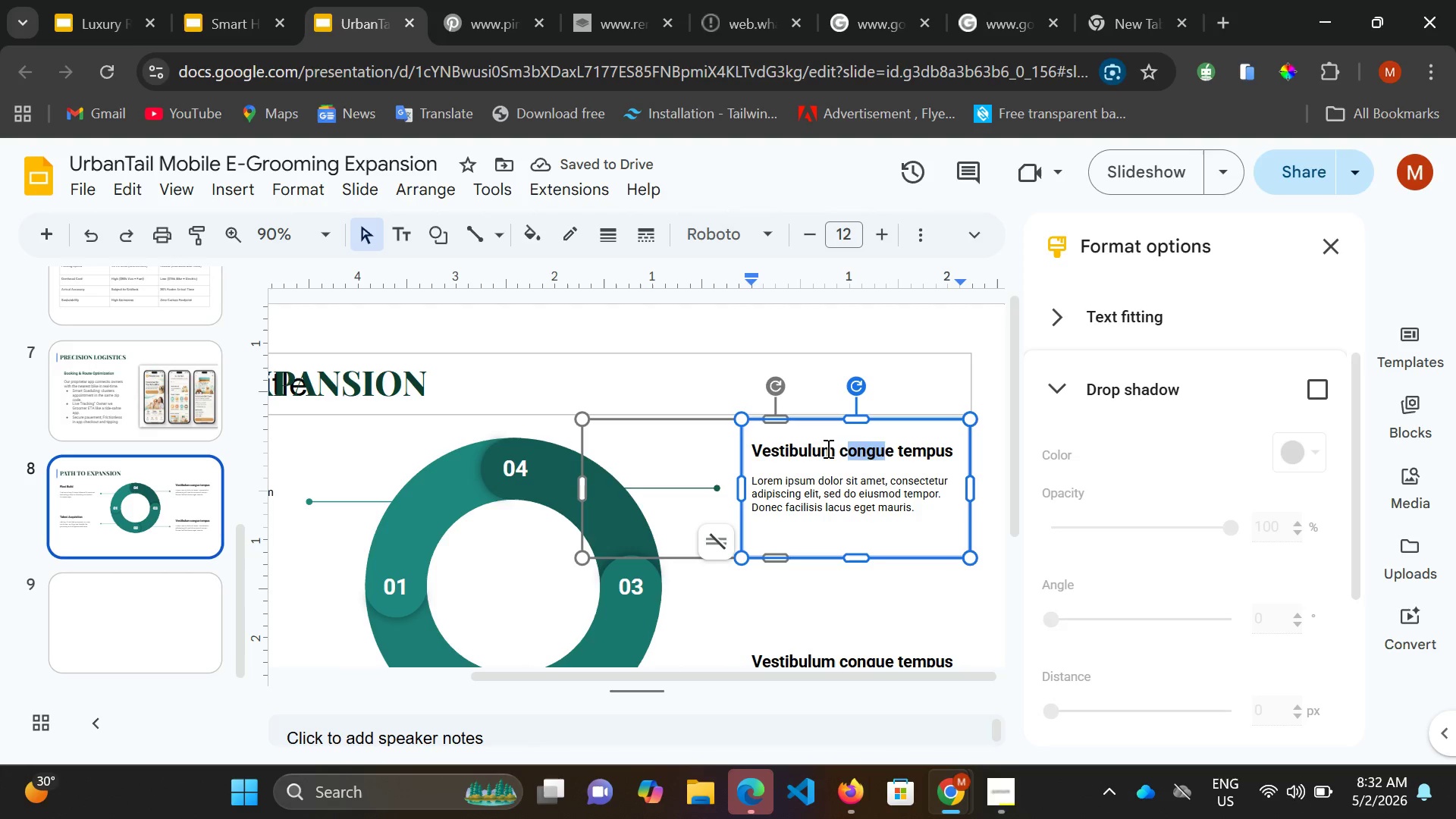 
left_click_drag(start_coordinate=[886, 448], to_coordinate=[768, 453])
 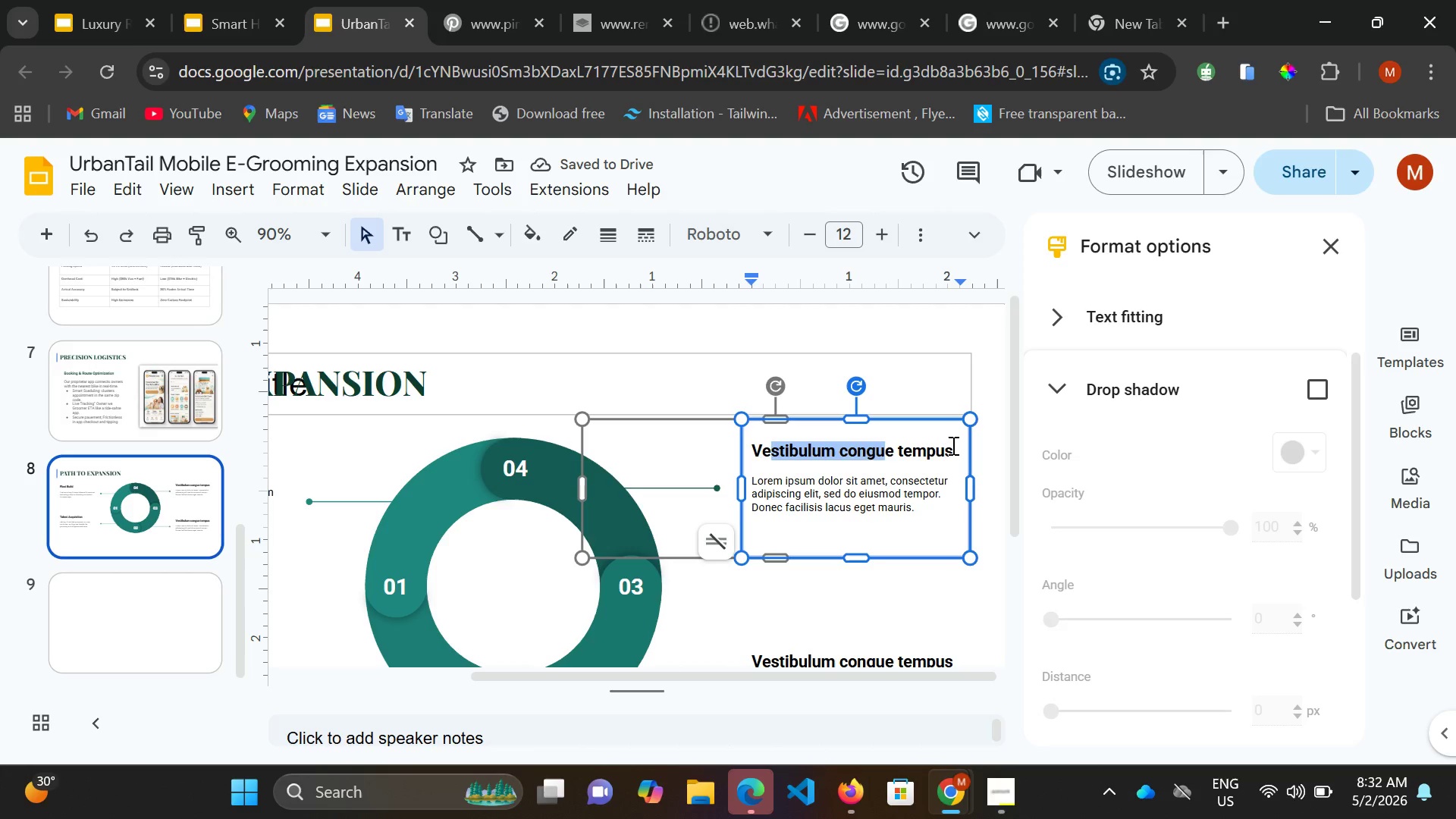 
left_click_drag(start_coordinate=[952, 445], to_coordinate=[767, 453])
 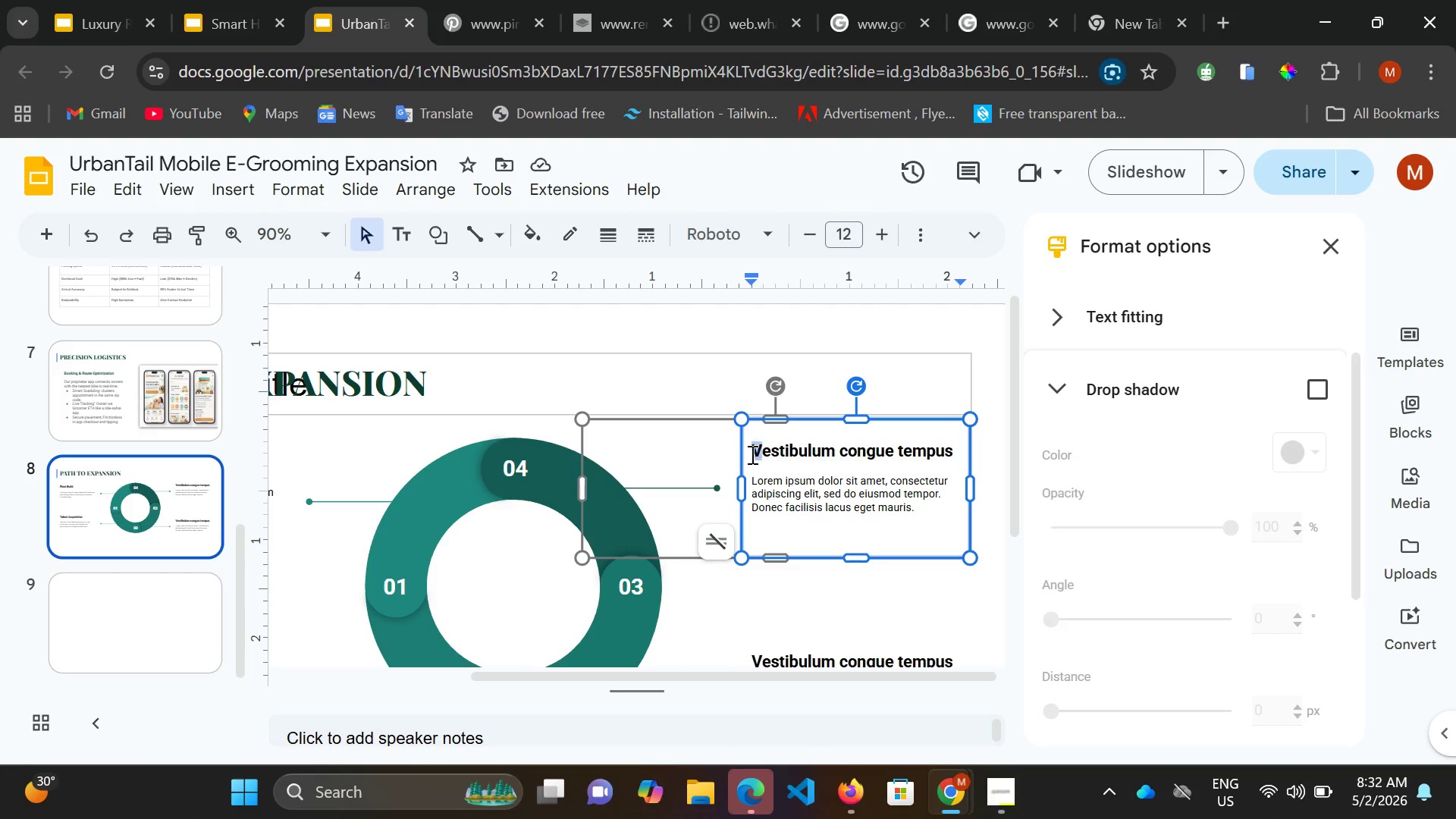 
left_click_drag(start_coordinate=[764, 453], to_coordinate=[747, 457])
 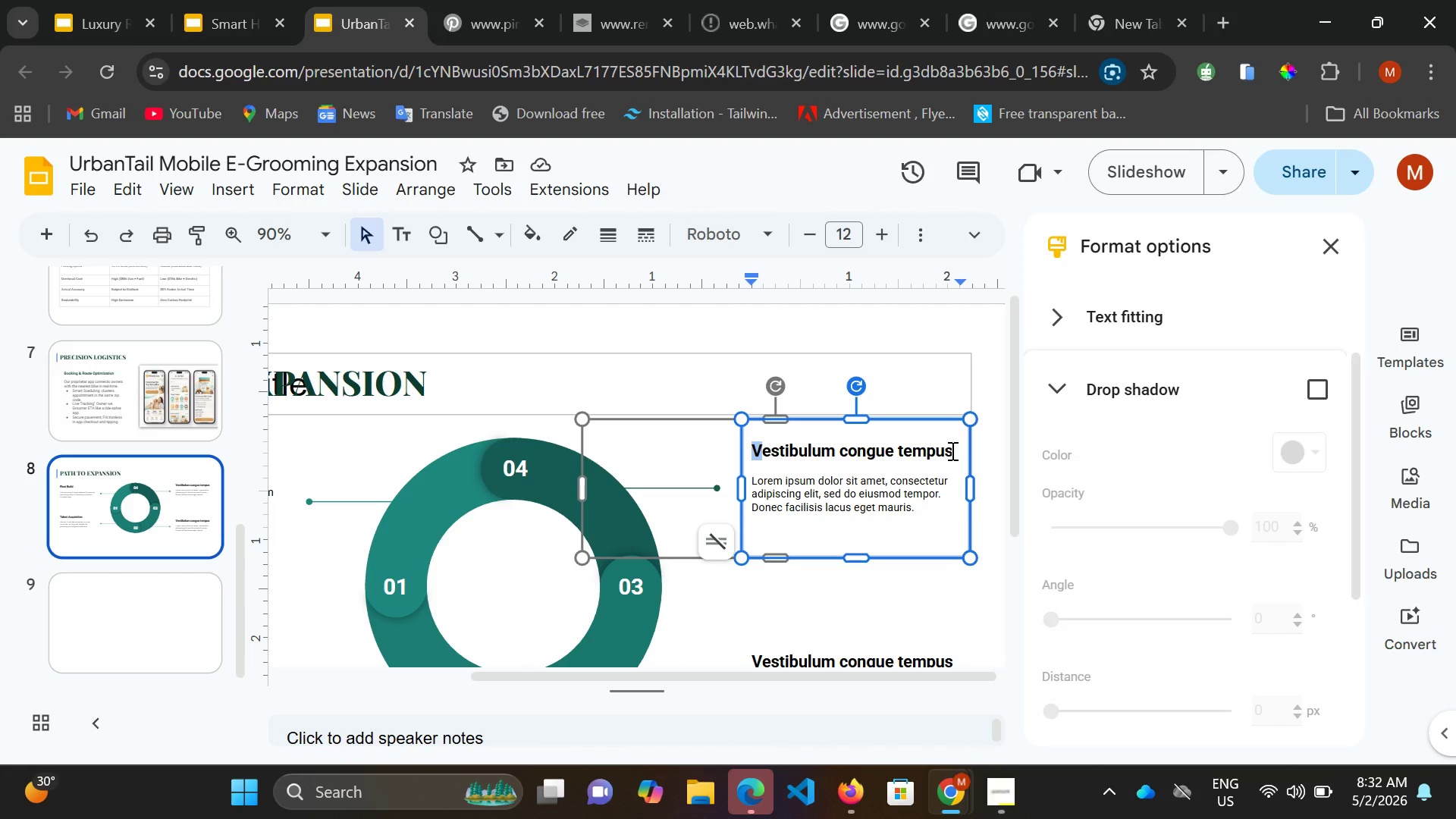 
left_click_drag(start_coordinate=[951, 450], to_coordinate=[846, 460])
 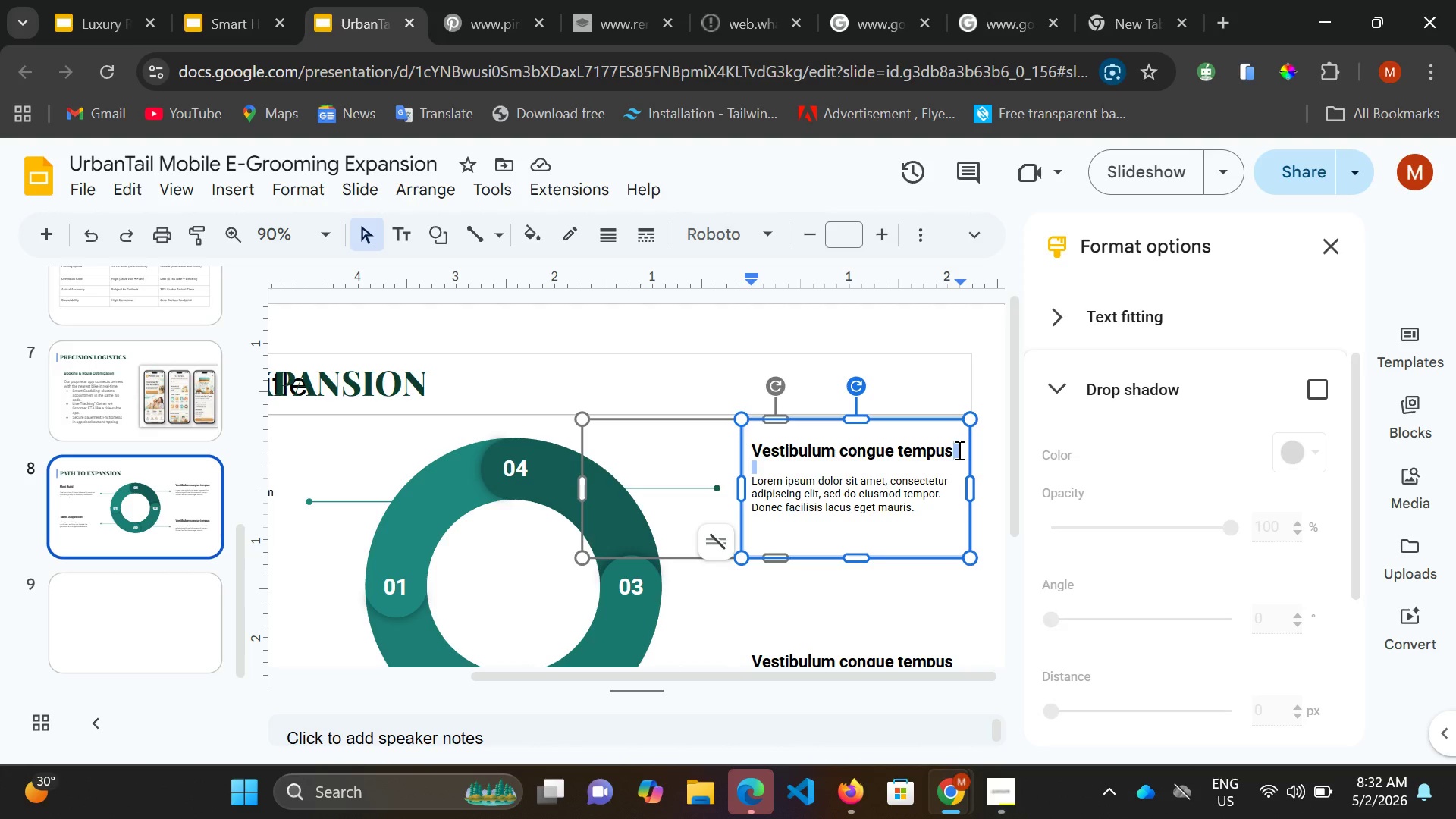 
left_click([958, 450])
 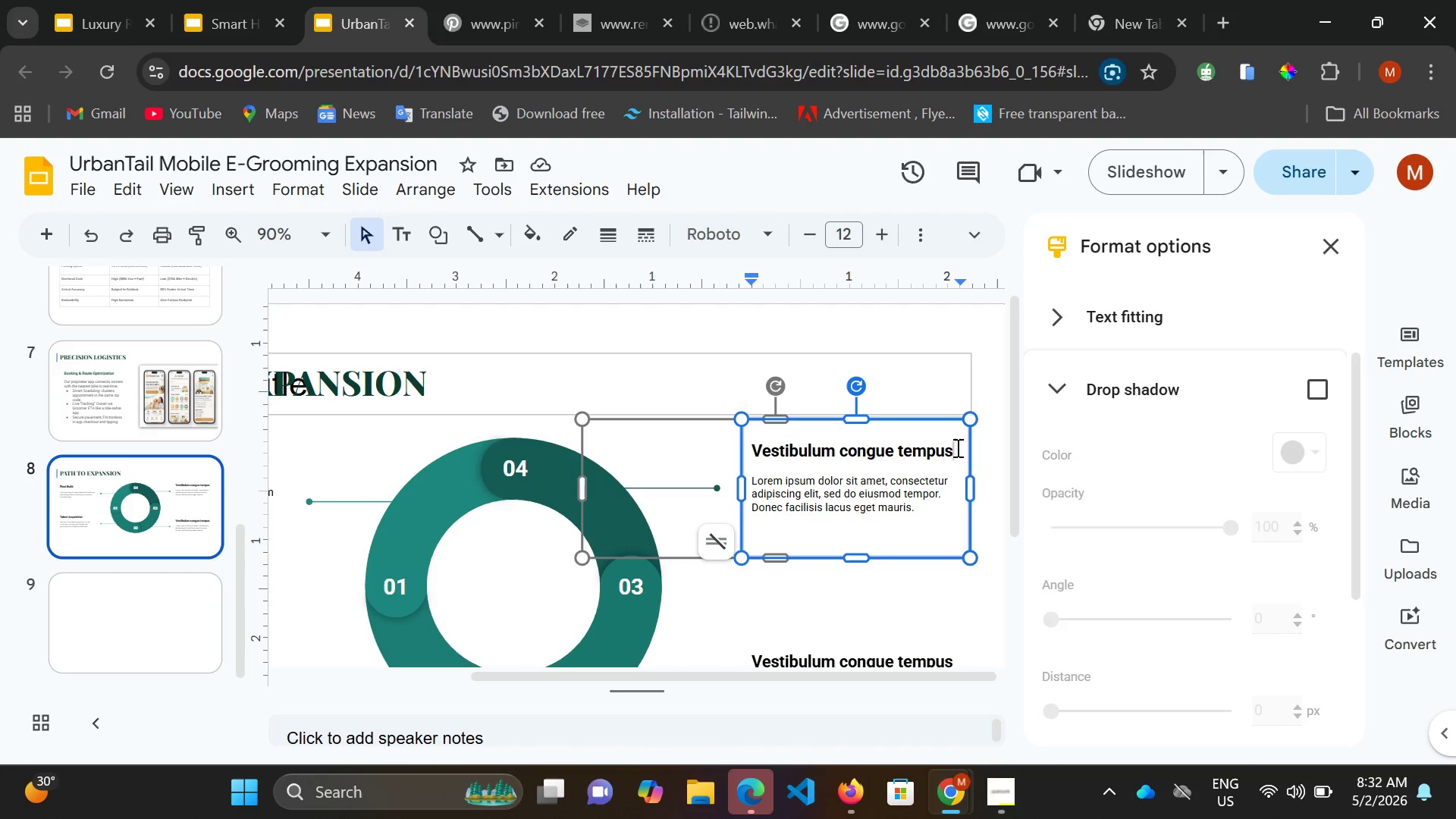 
left_click_drag(start_coordinate=[956, 447], to_coordinate=[754, 447])
 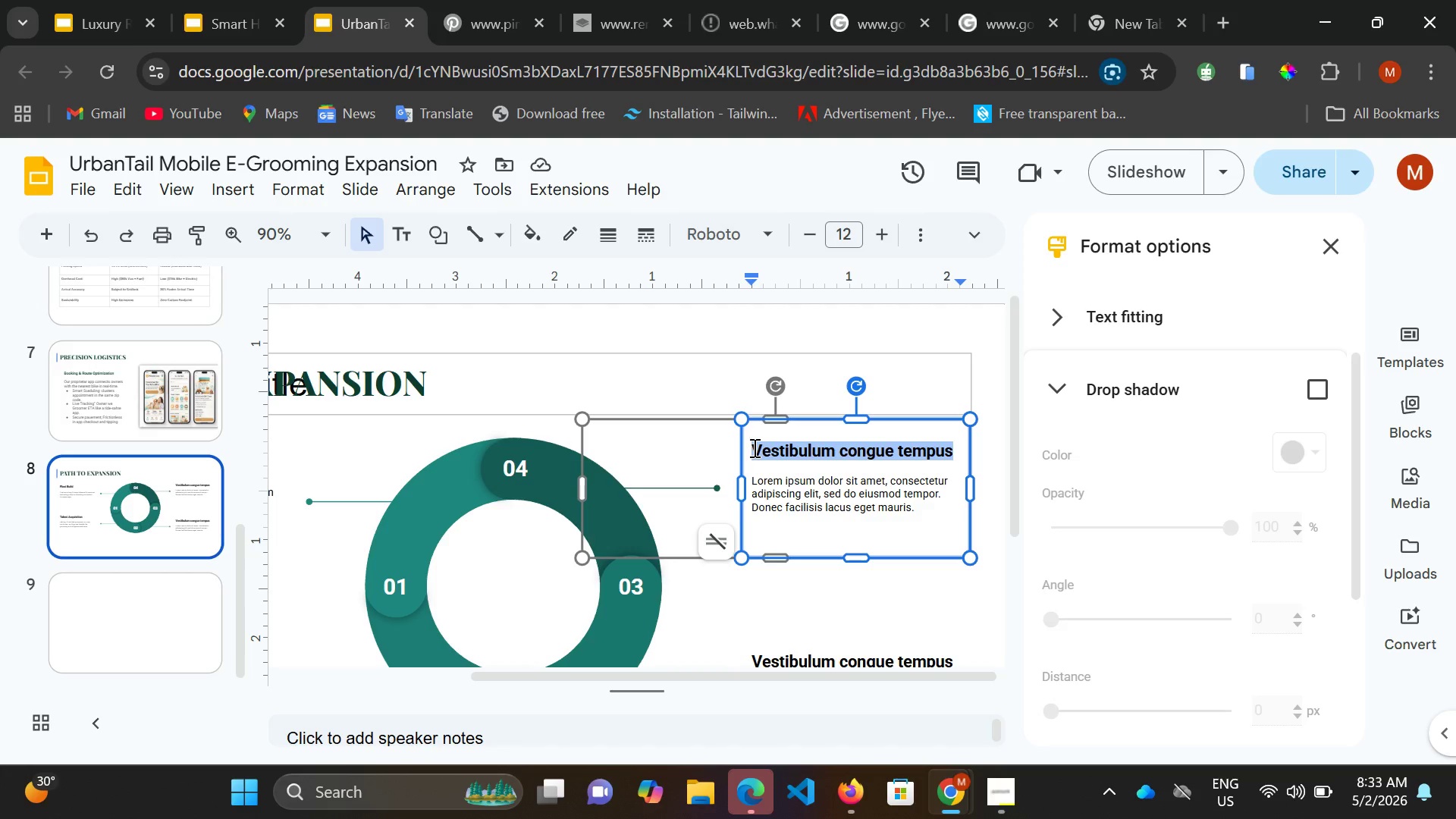 
type(Lauch)
 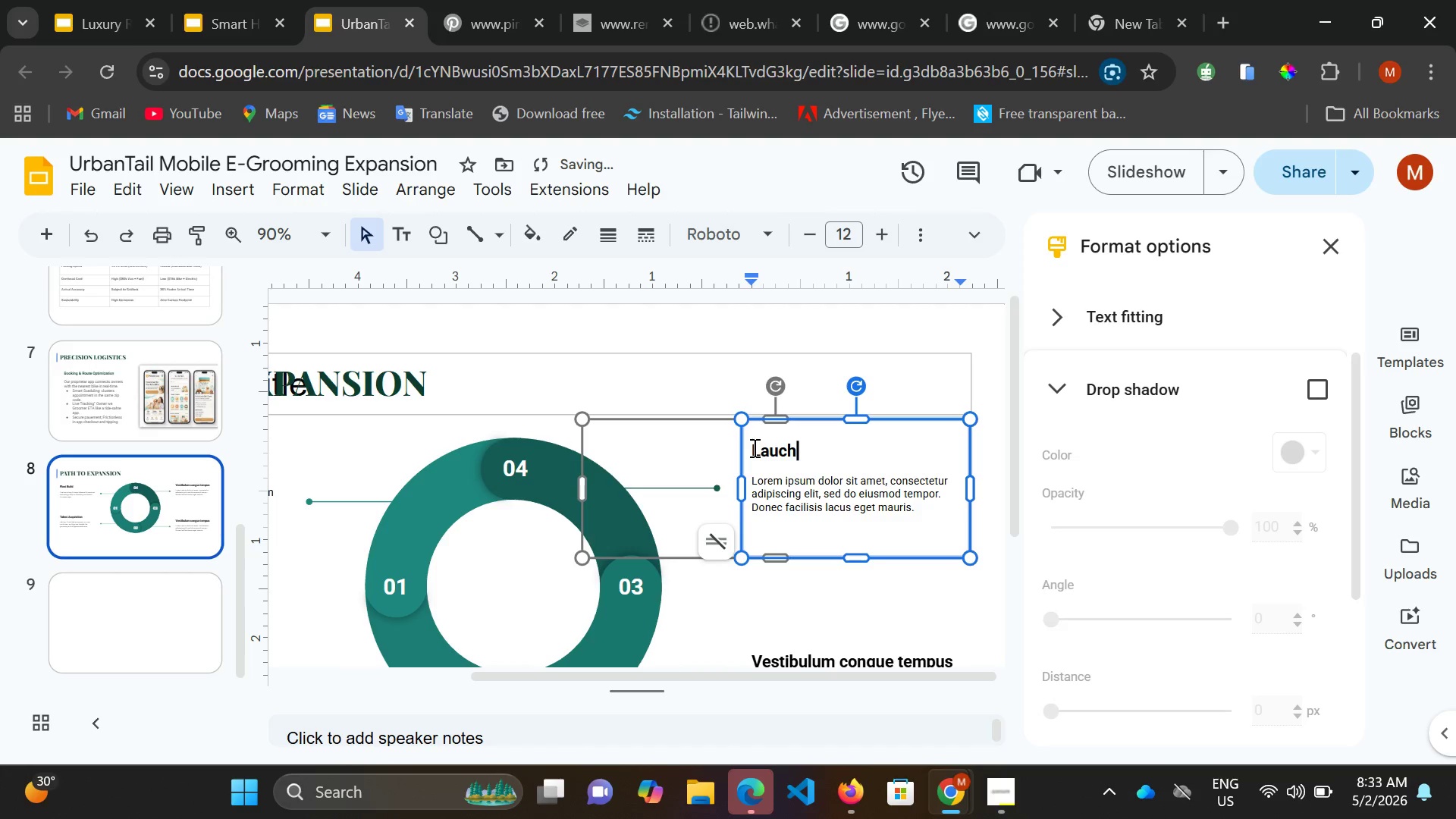 
key(ArrowLeft)
 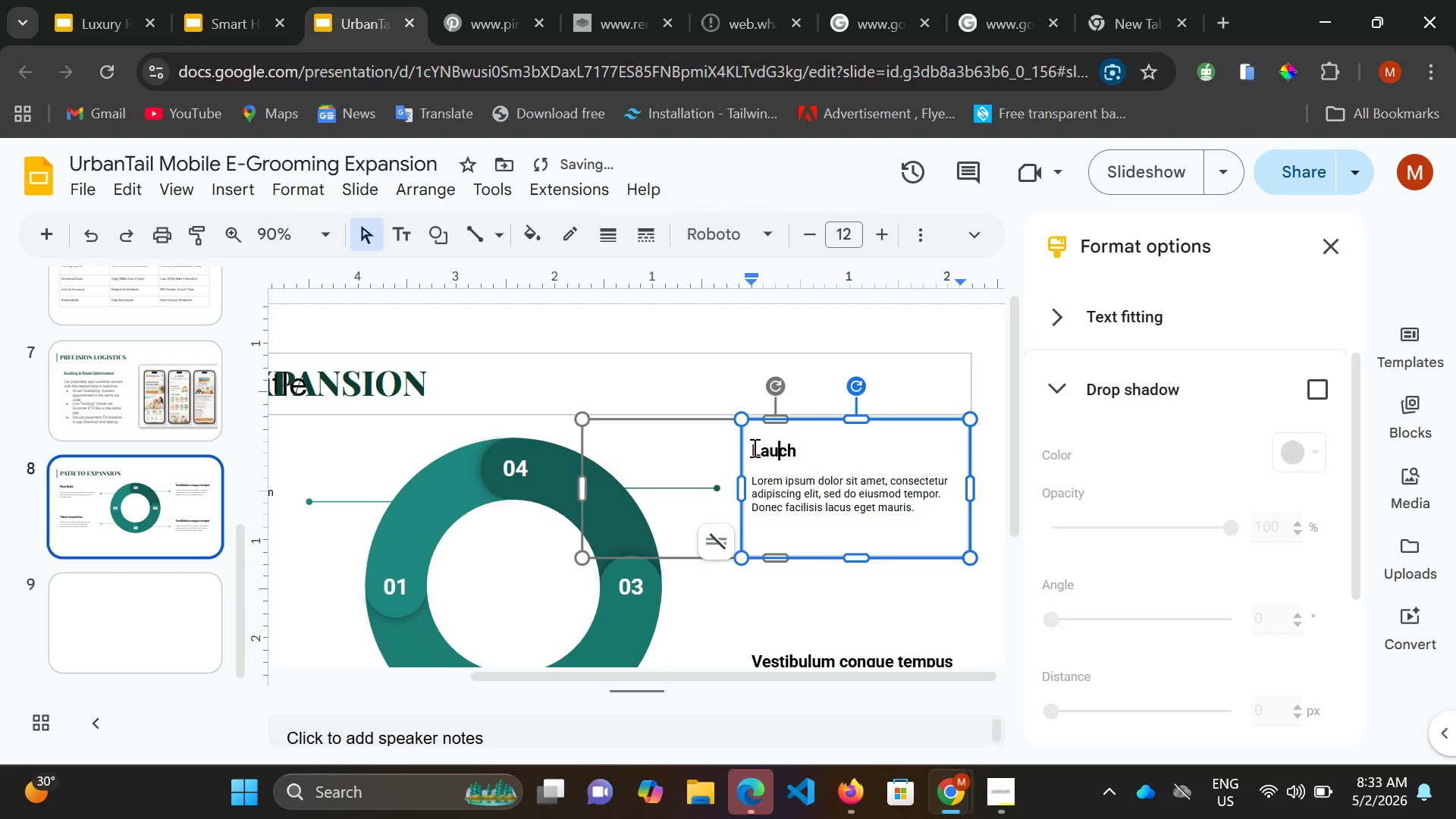 
key(ArrowLeft)
 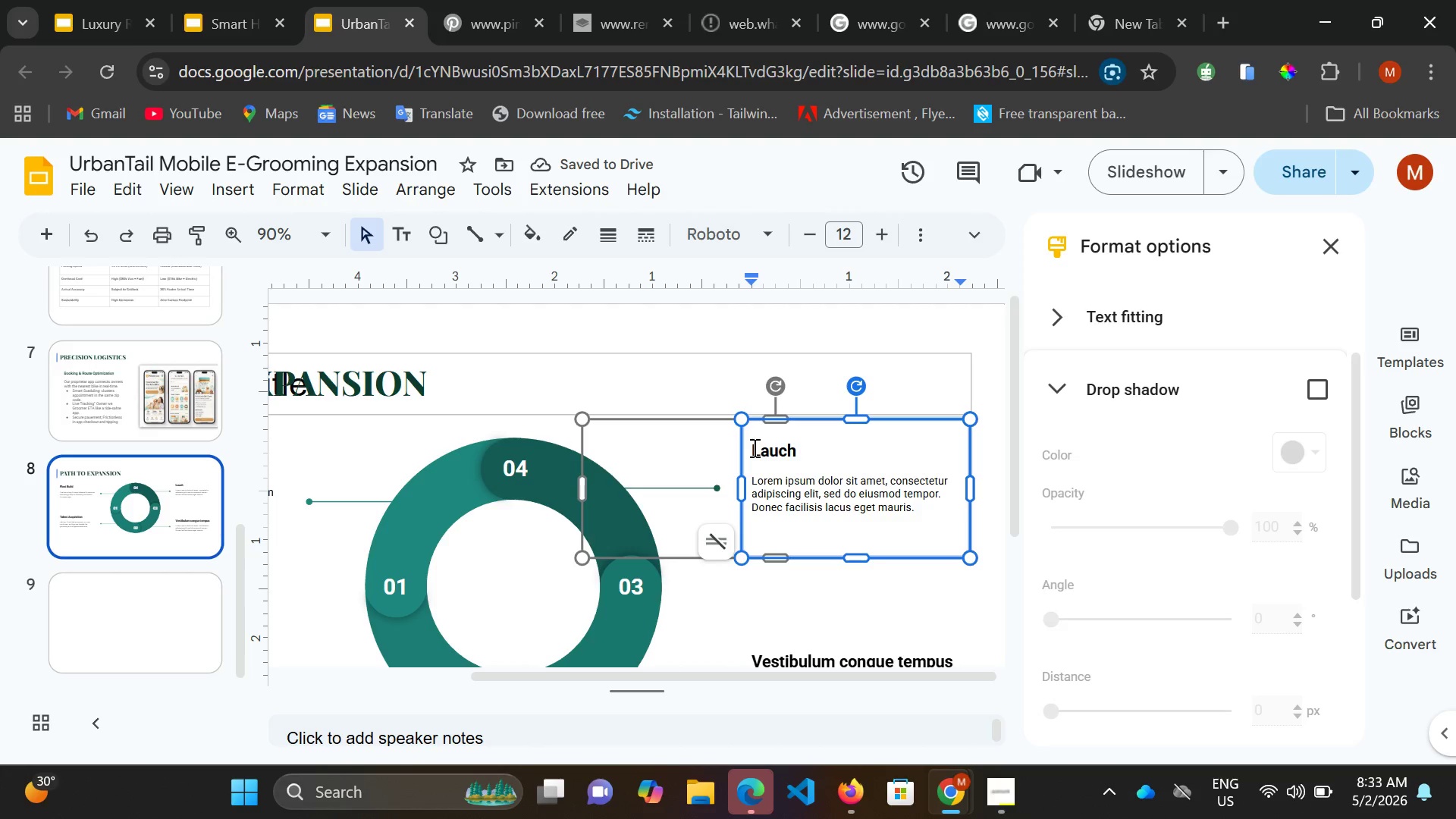 
key(N)
 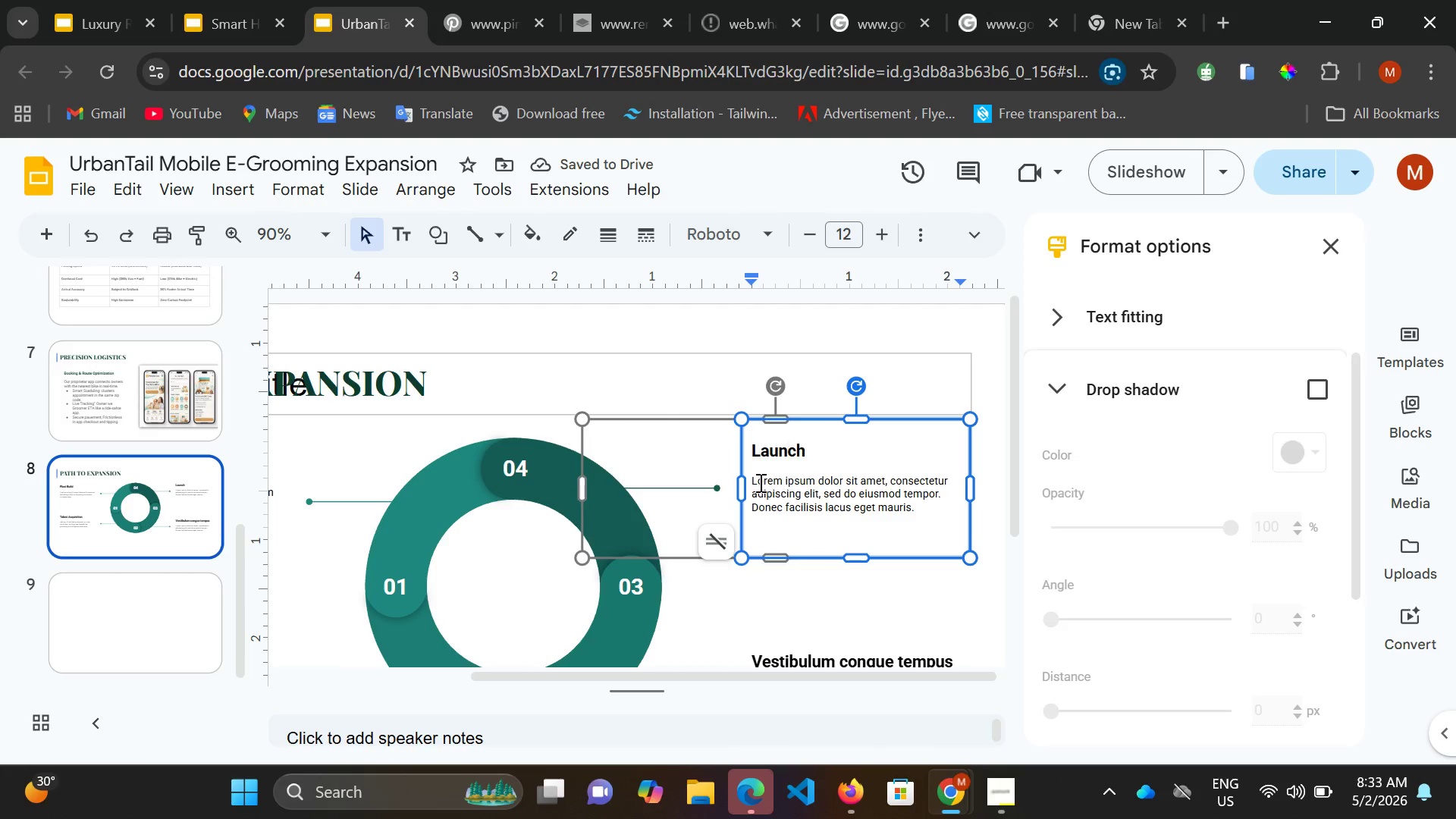 
left_click([754, 483])
 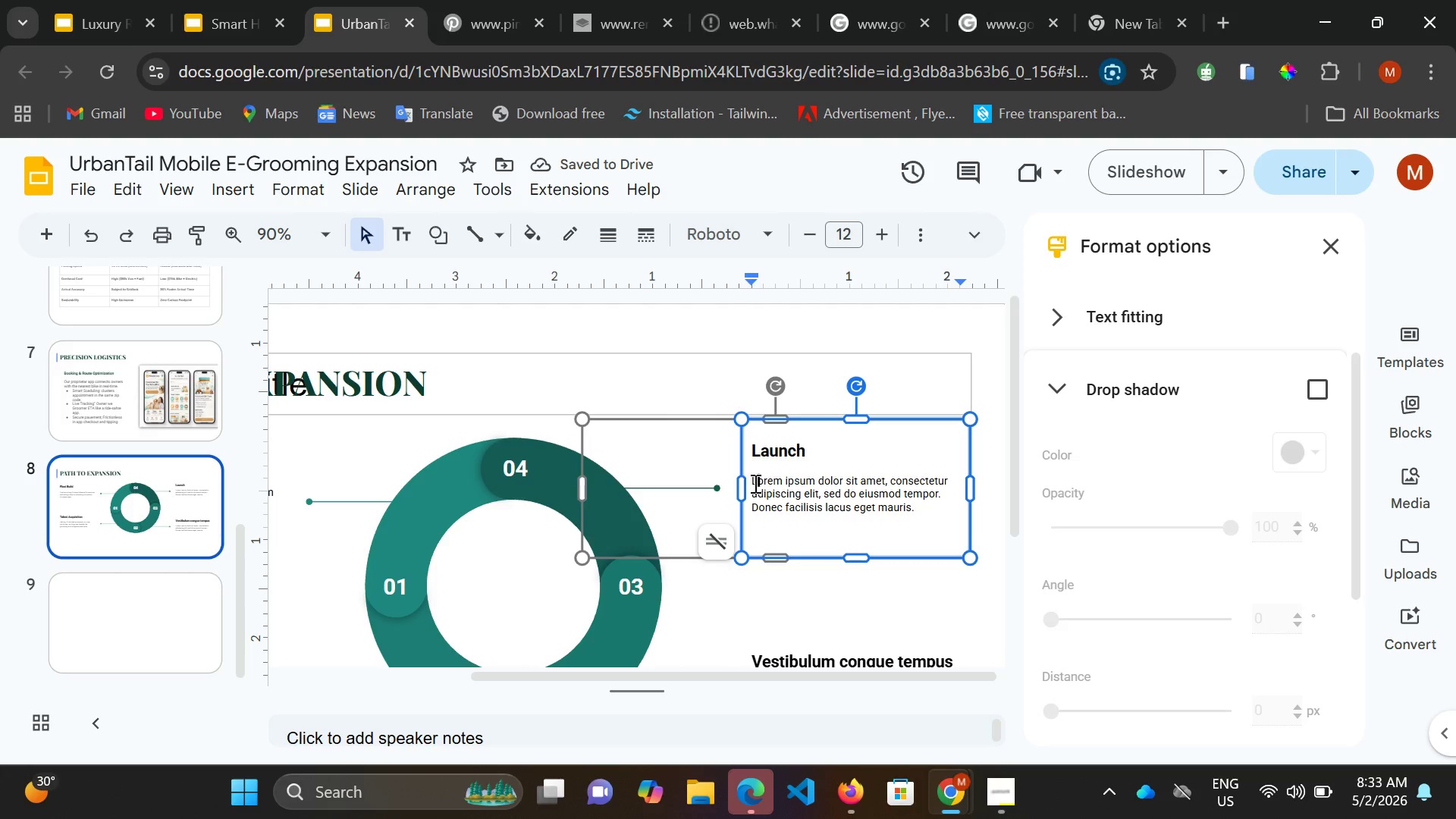 
left_click_drag(start_coordinate=[754, 483], to_coordinate=[926, 506])
 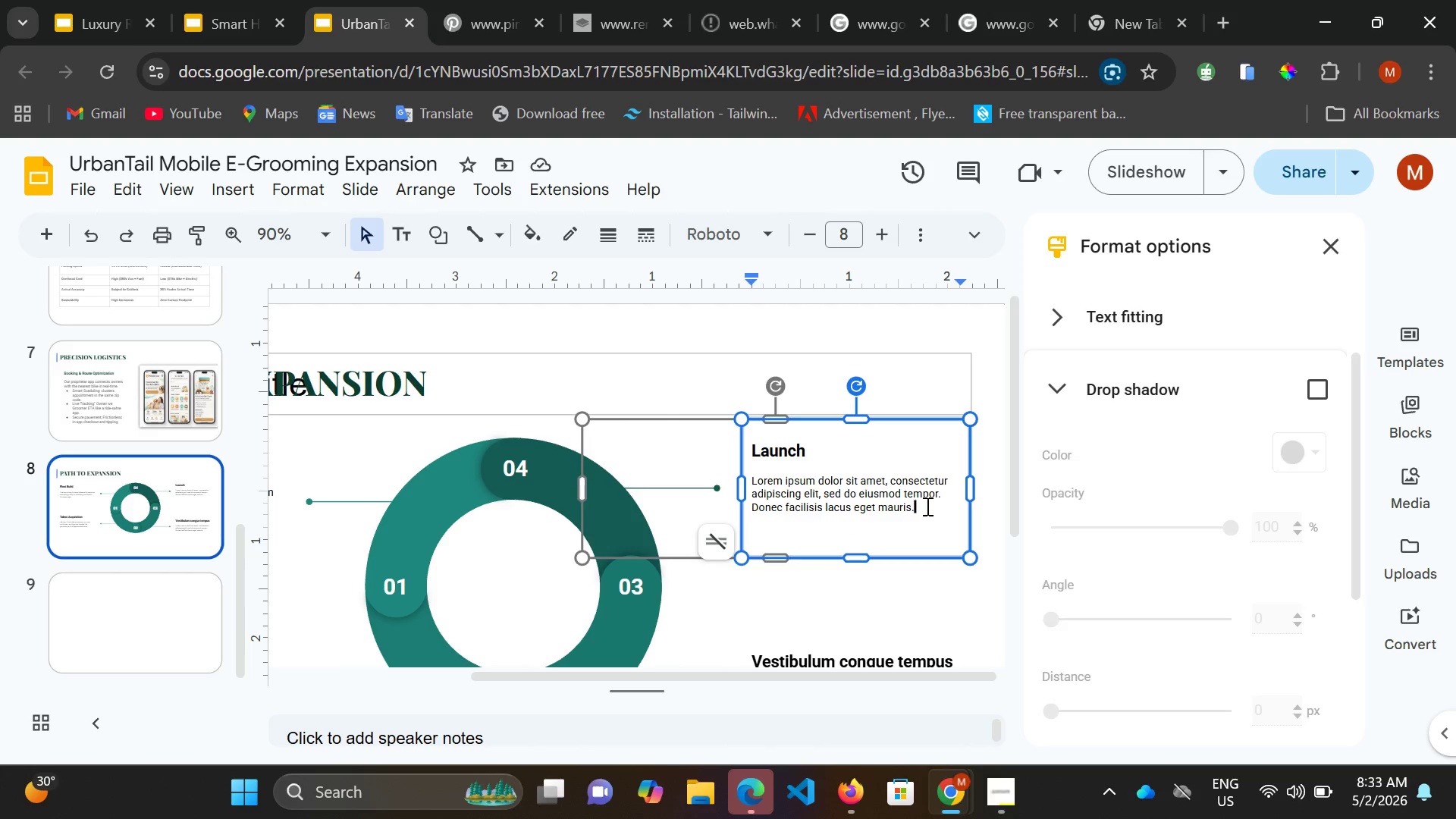 
left_click([926, 506])
 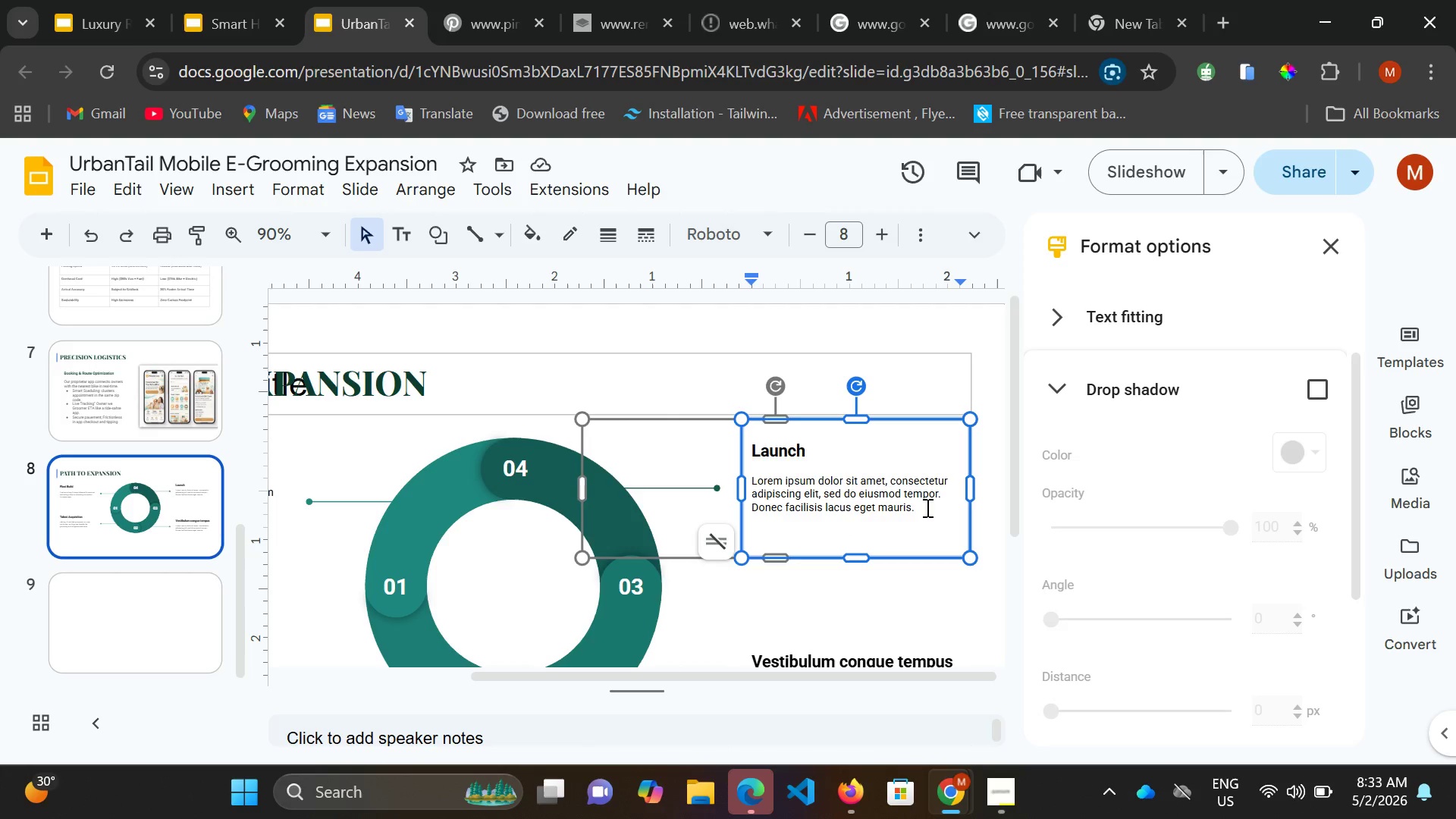 
left_click_drag(start_coordinate=[926, 507], to_coordinate=[735, 478])
 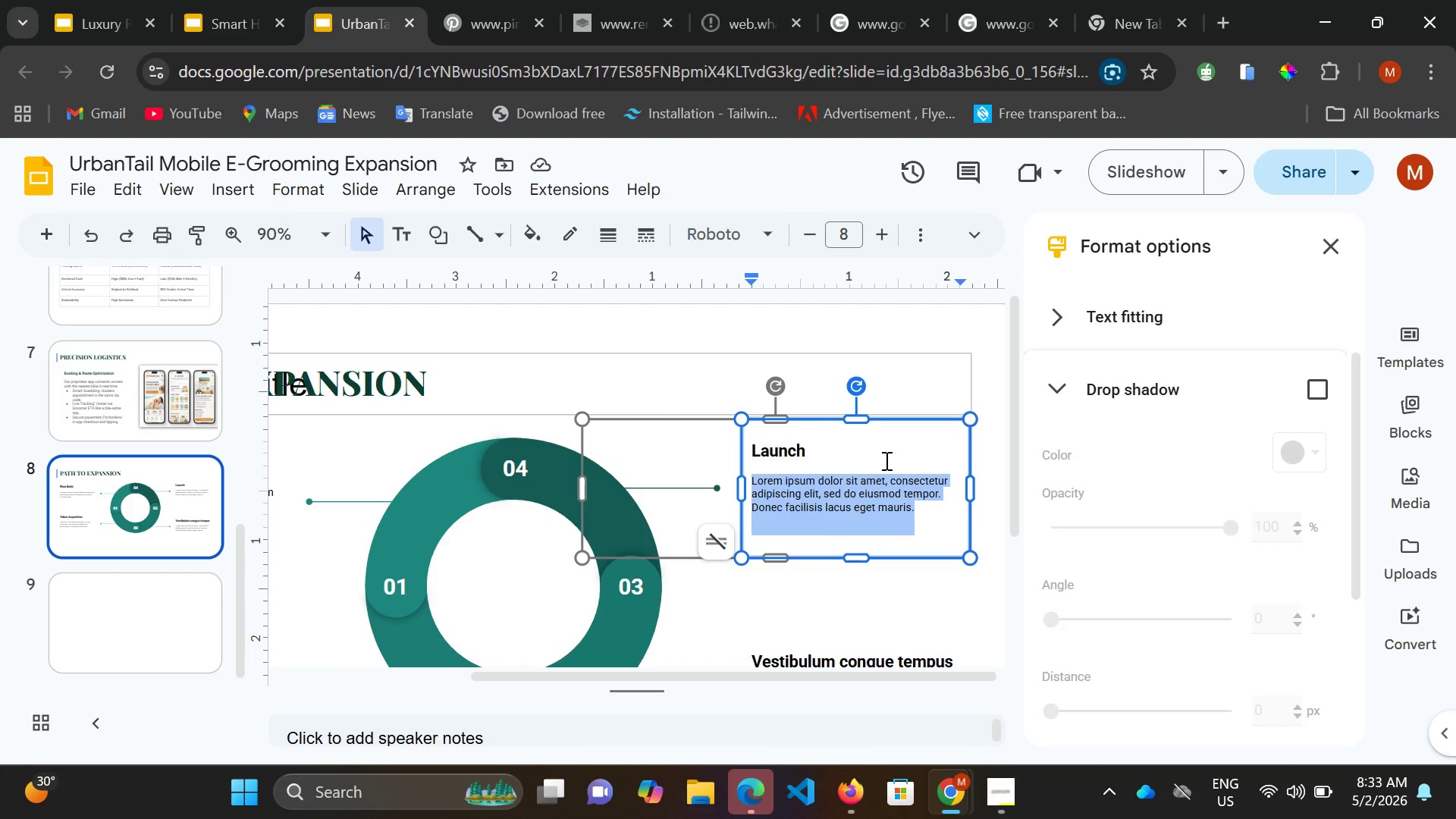 
type(Entry into Ma)
 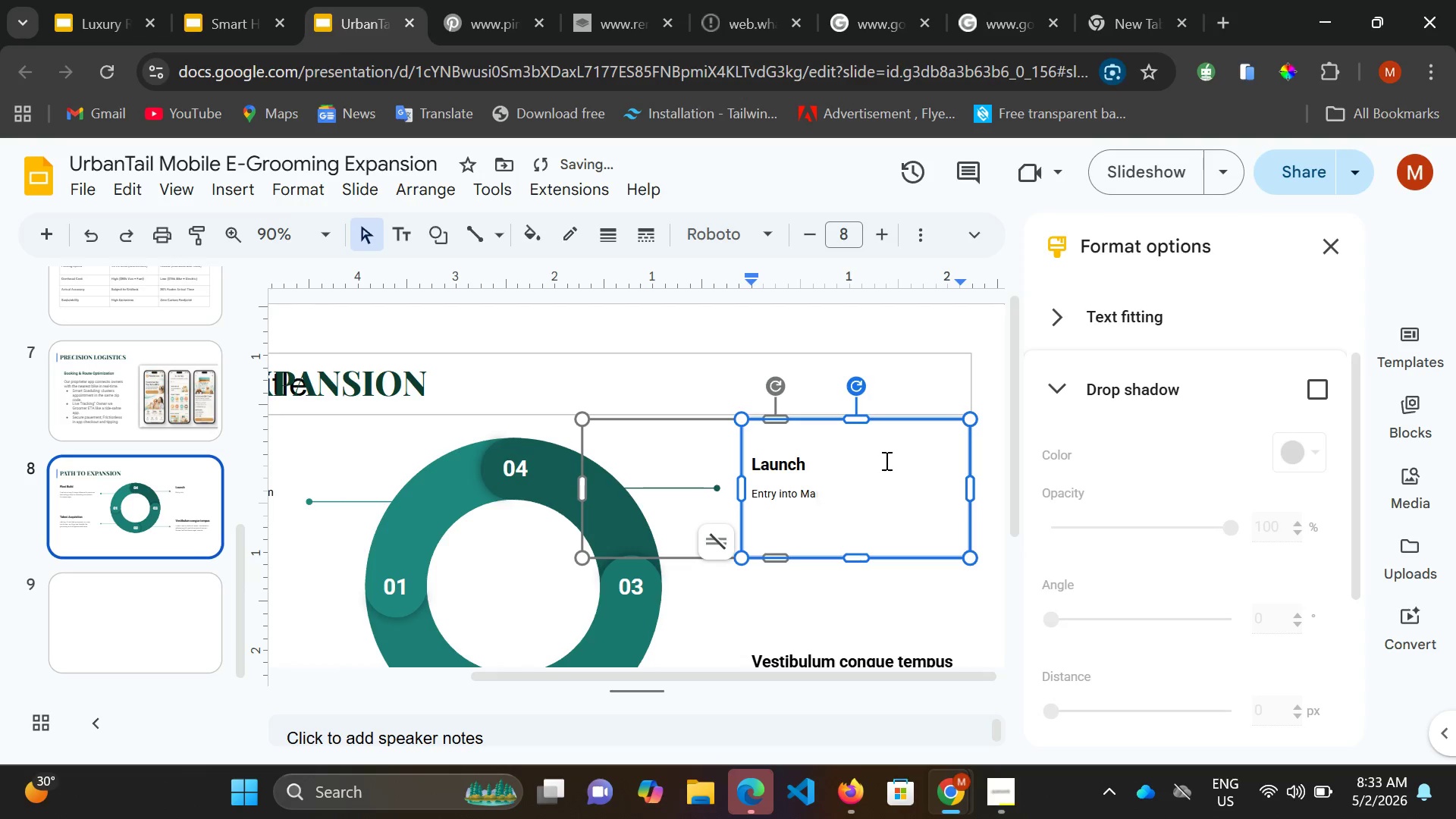 
type(ha)
key(Backspace)
key(Backspace)
key(Backspace)
key(Backspace)
key(Backspace)
type( )
 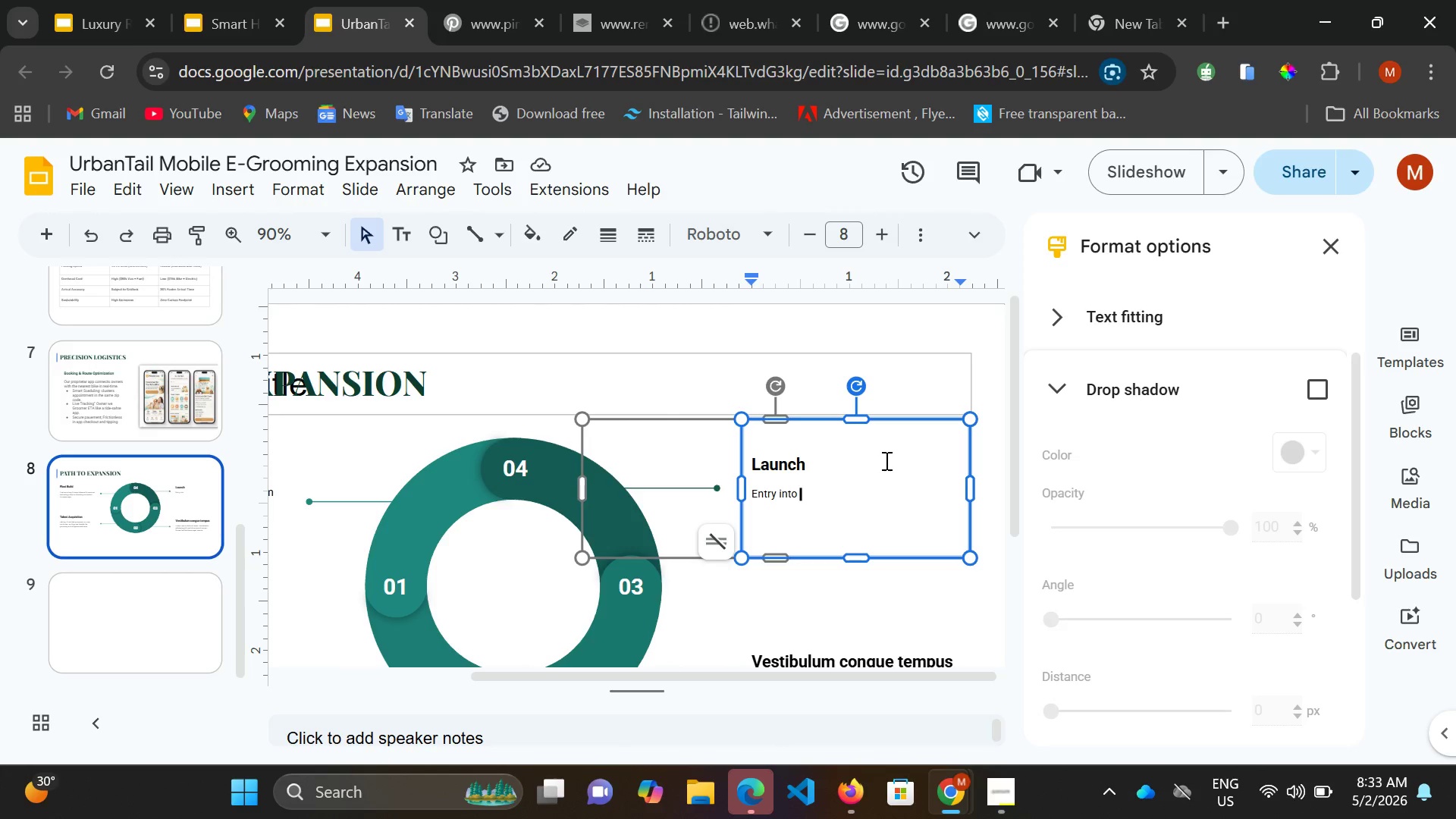 
wait(11.98)
 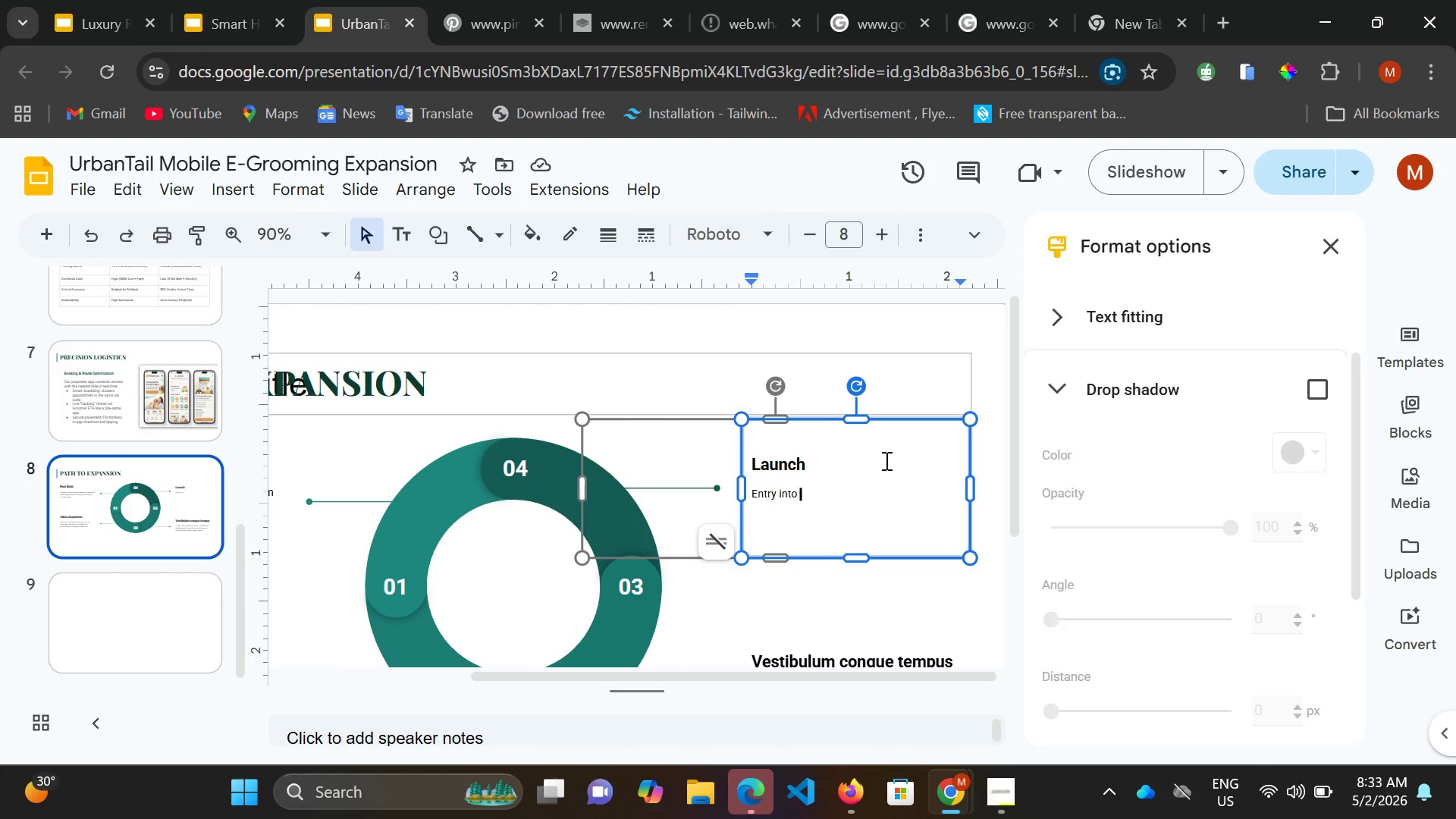 
hold_key(key=ShiftRight, duration=0.56)
 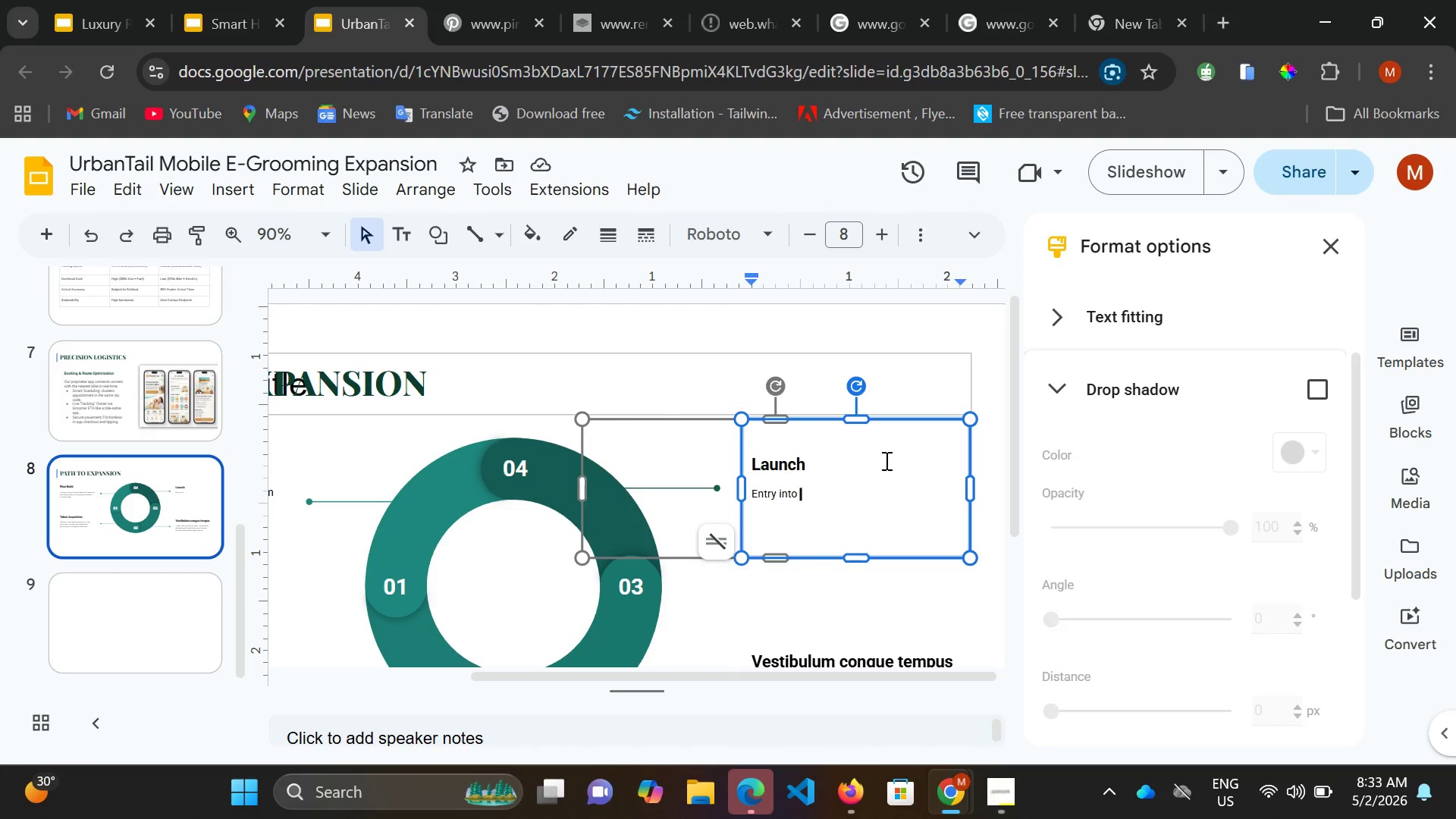 
type(Brooklyn an )
key(Backspace)
type(d Manhattan )
 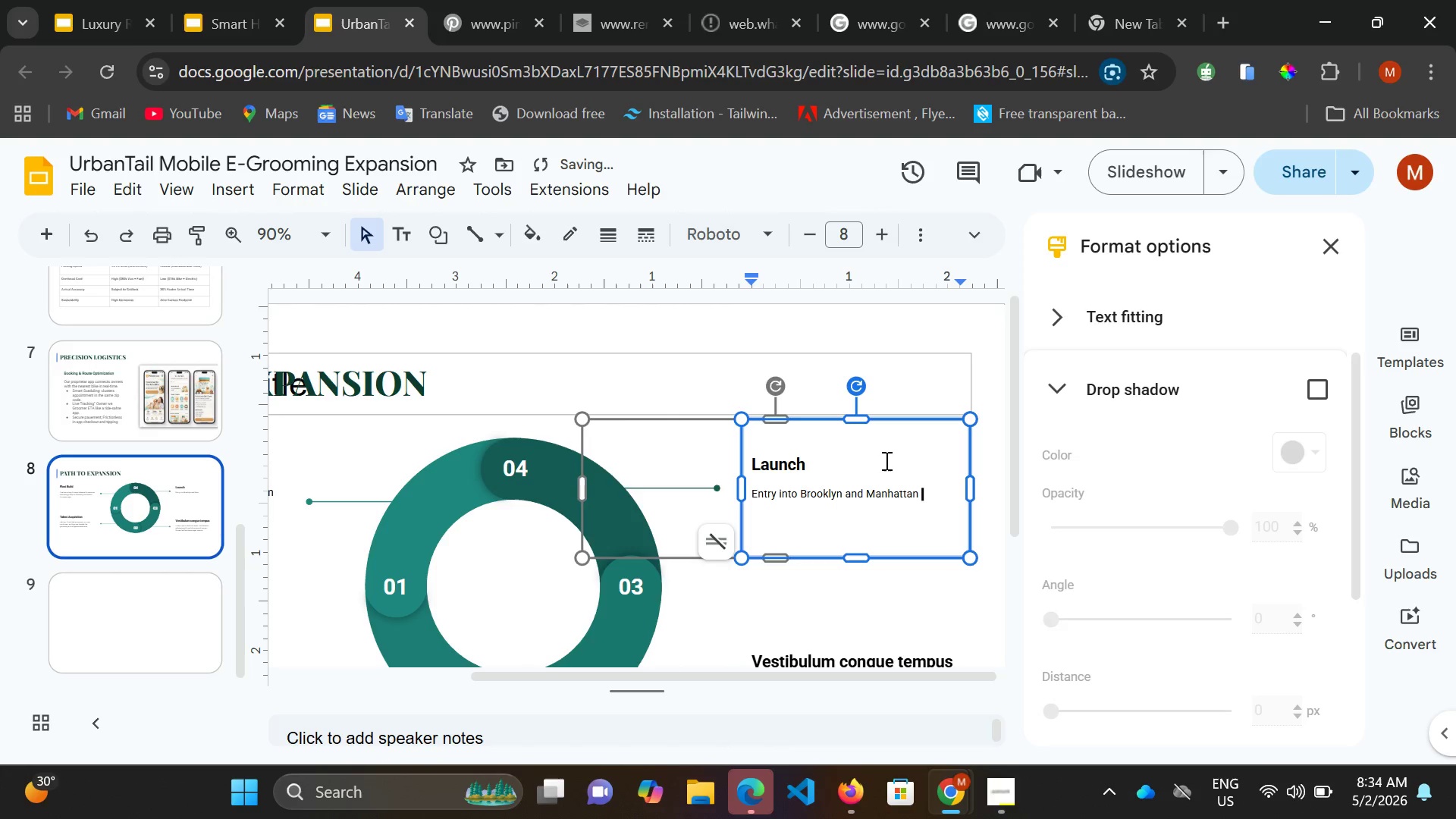 
type(central hun)
key(Backspace)
type(bd\)
key(Backspace)
type(s)
key(Backspace)
key(Backspace)
type(s, for eaa)
key(Backspace)
type(se access throught the cu)
key(Backspace)
type(itu)
key(Backspace)
type(y)
 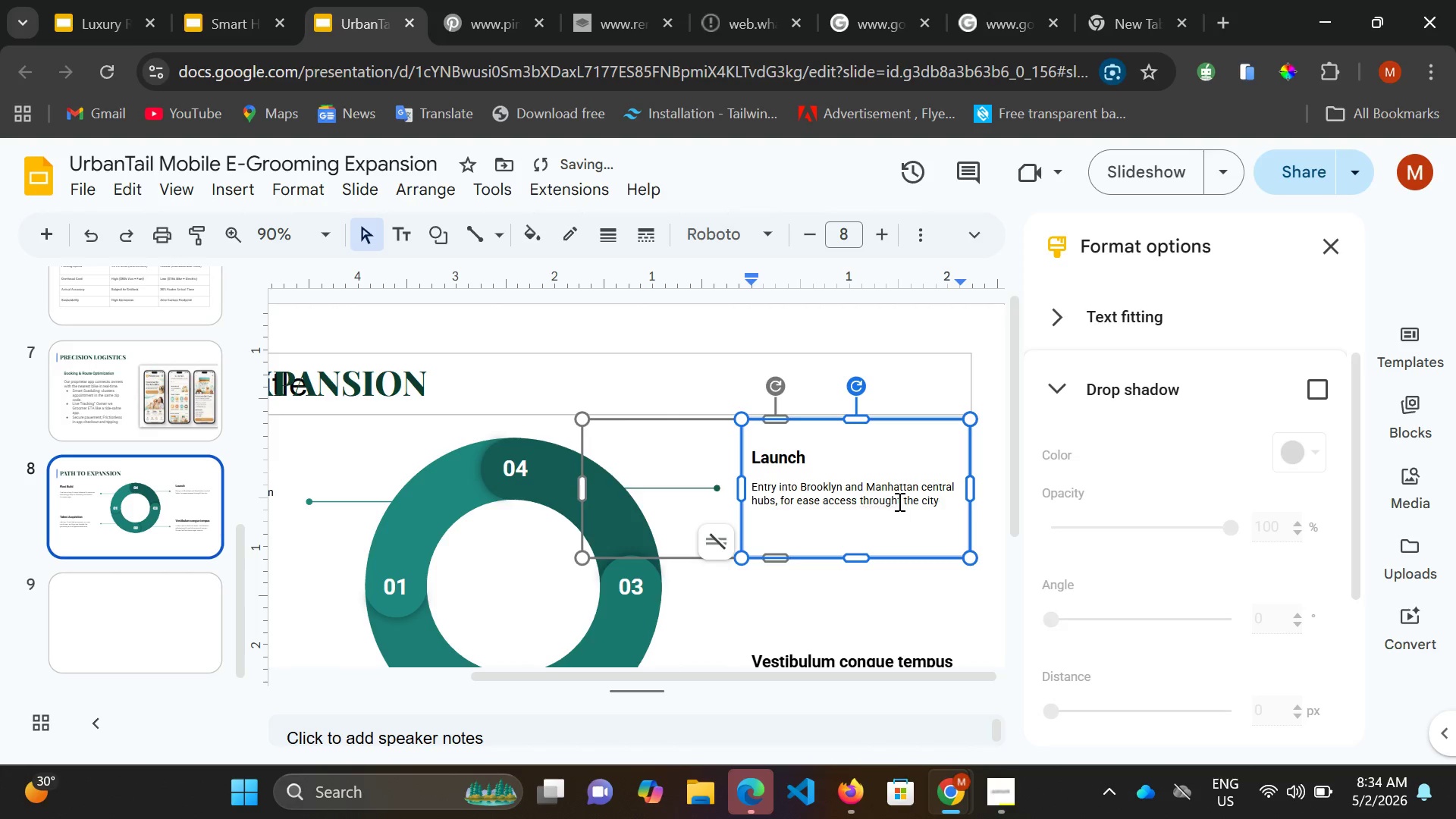 
left_click([899, 501])
 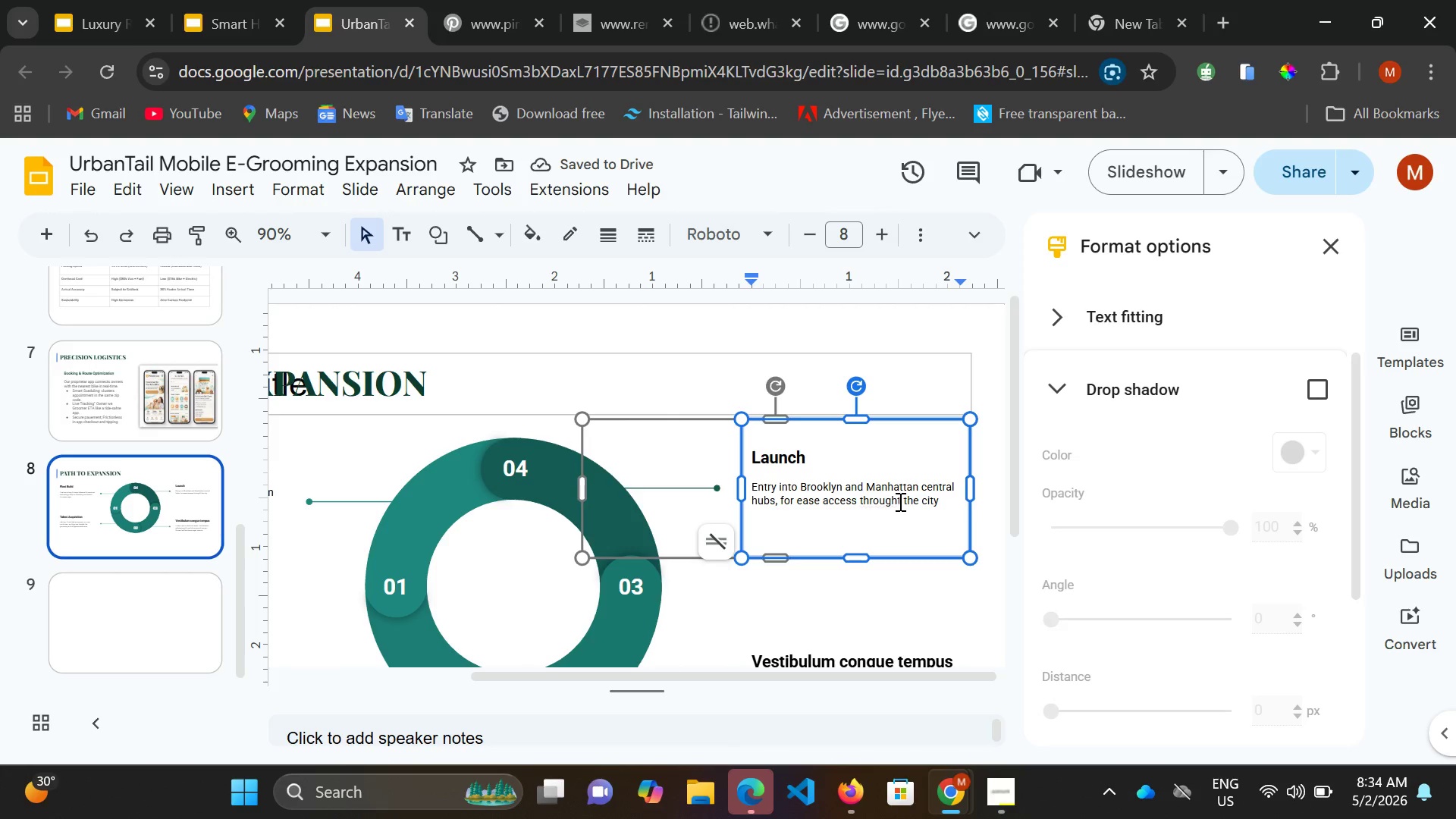 
key(Backspace)
 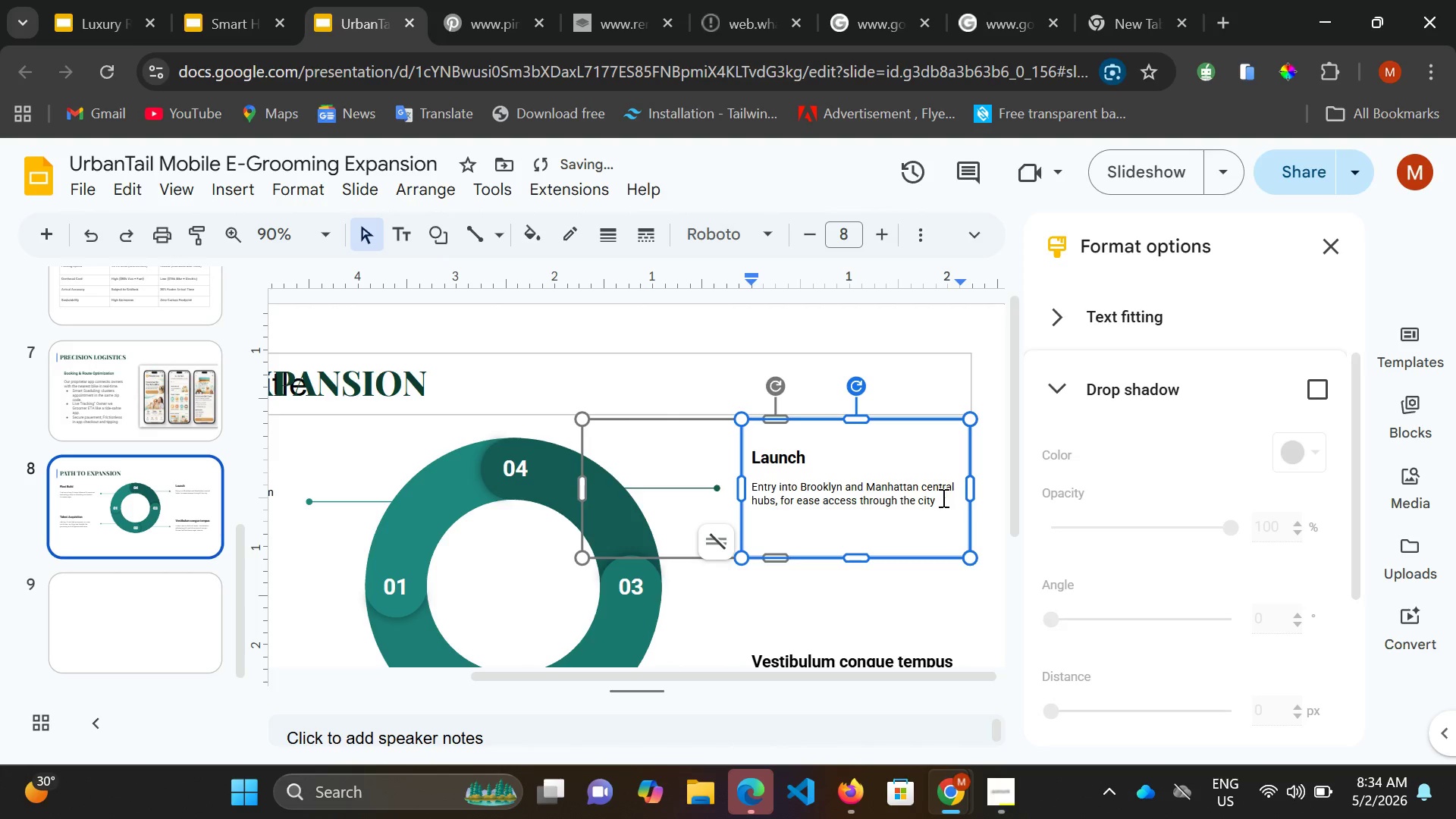 
left_click([942, 499])
 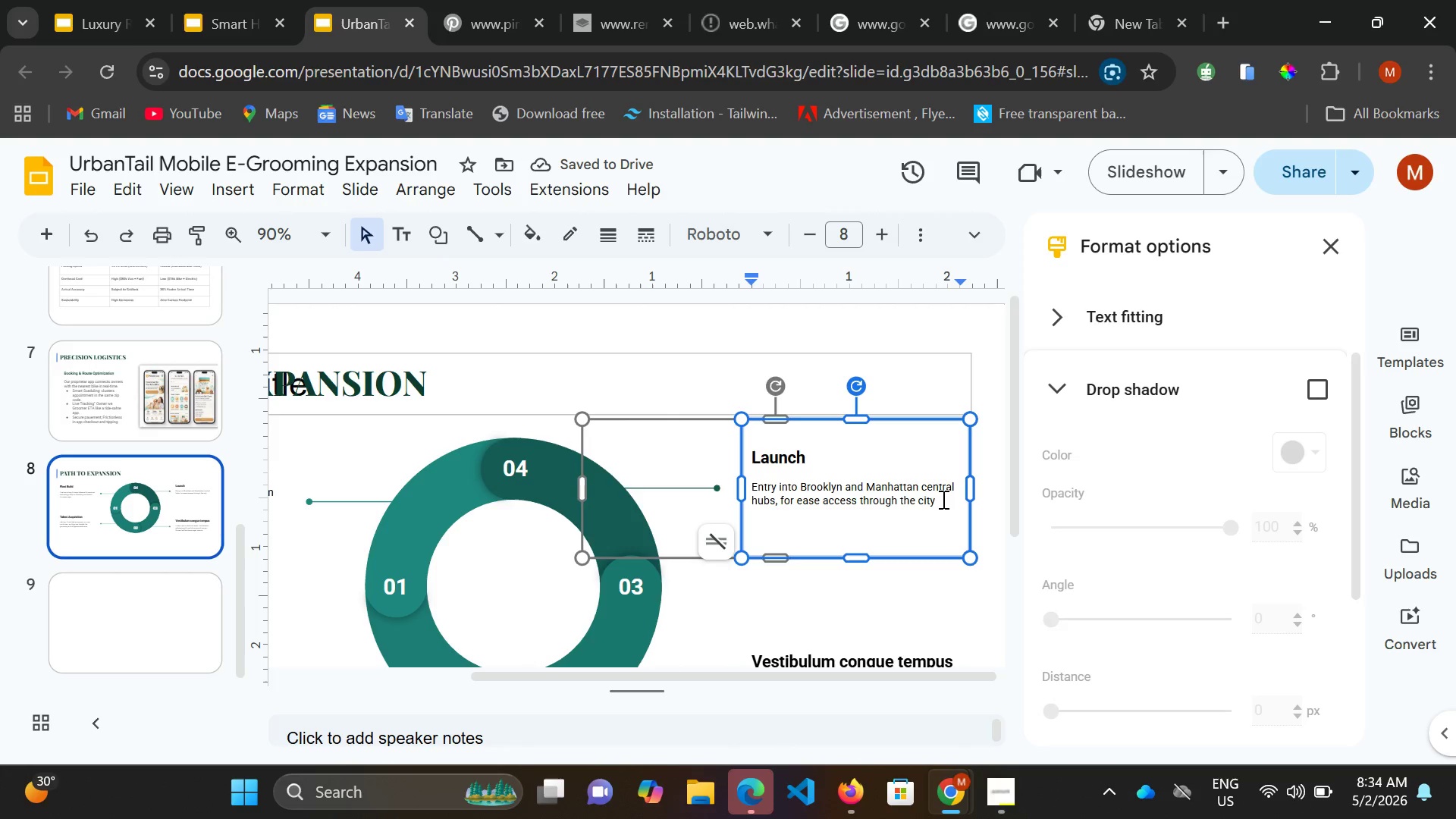 
key(Backspace)
key(Backspace)
type(ty.)
 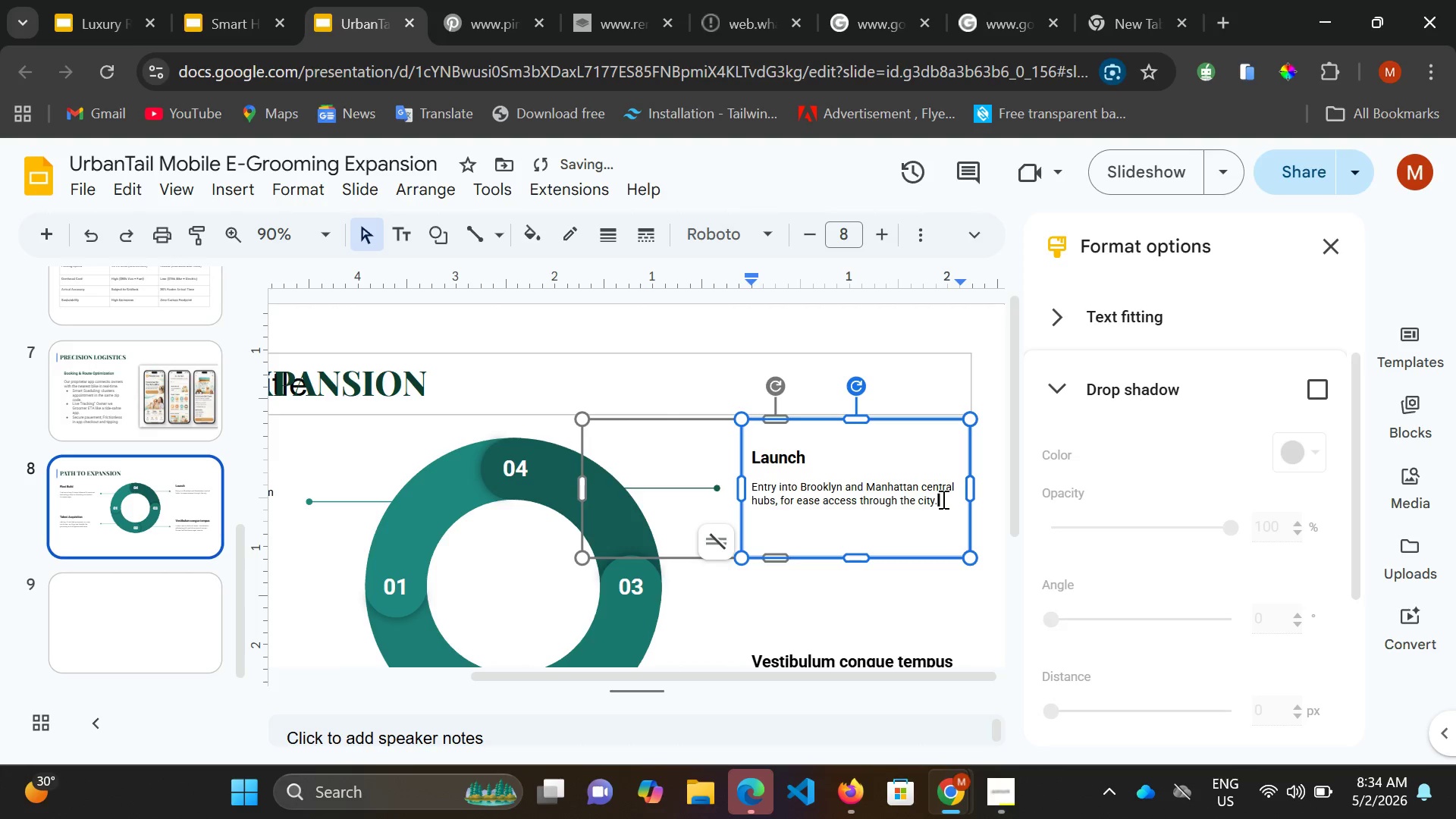 
scroll: coordinate [934, 540], scroll_direction: down, amount: 2.0
 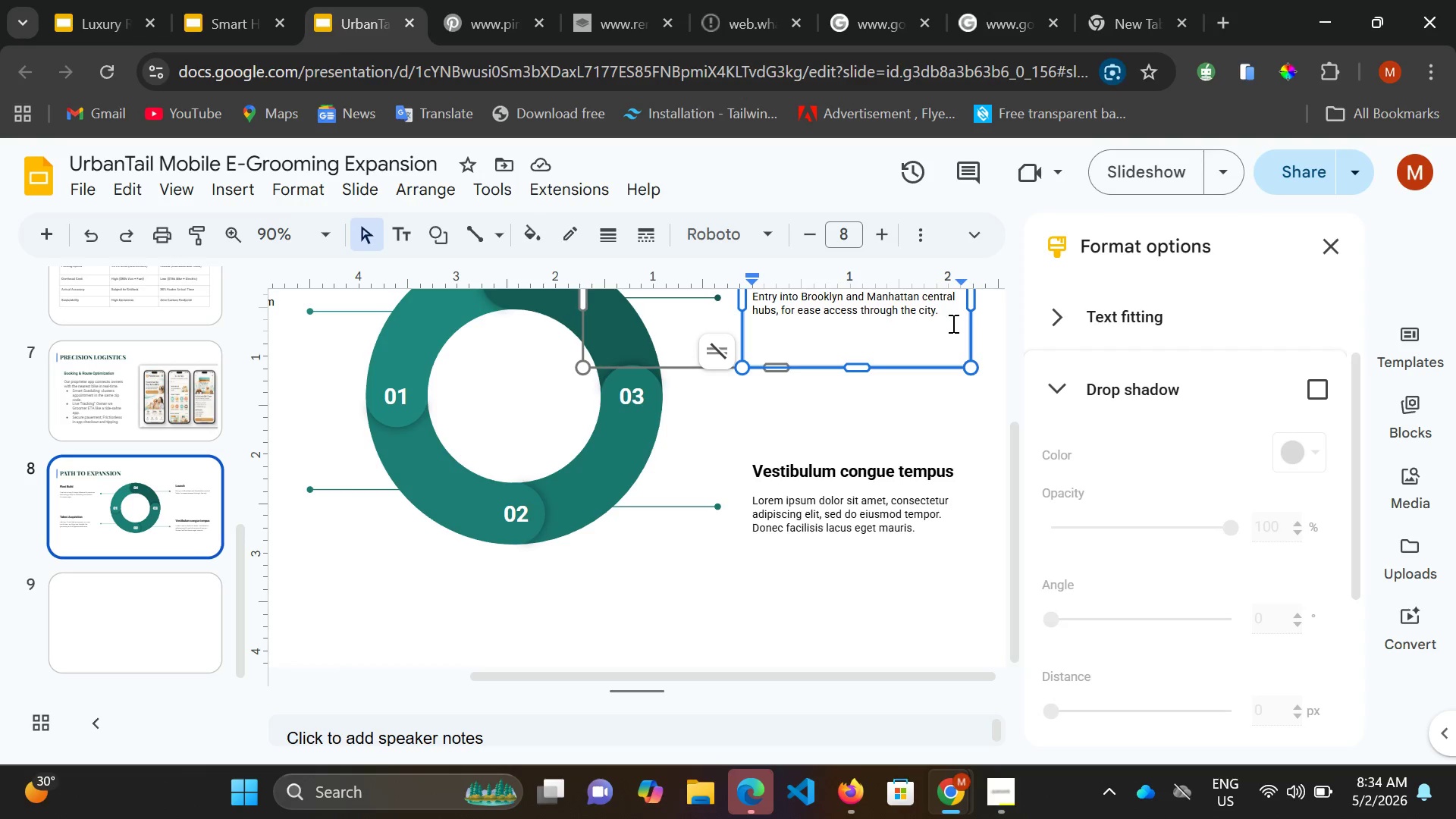 
wait(7.1)
 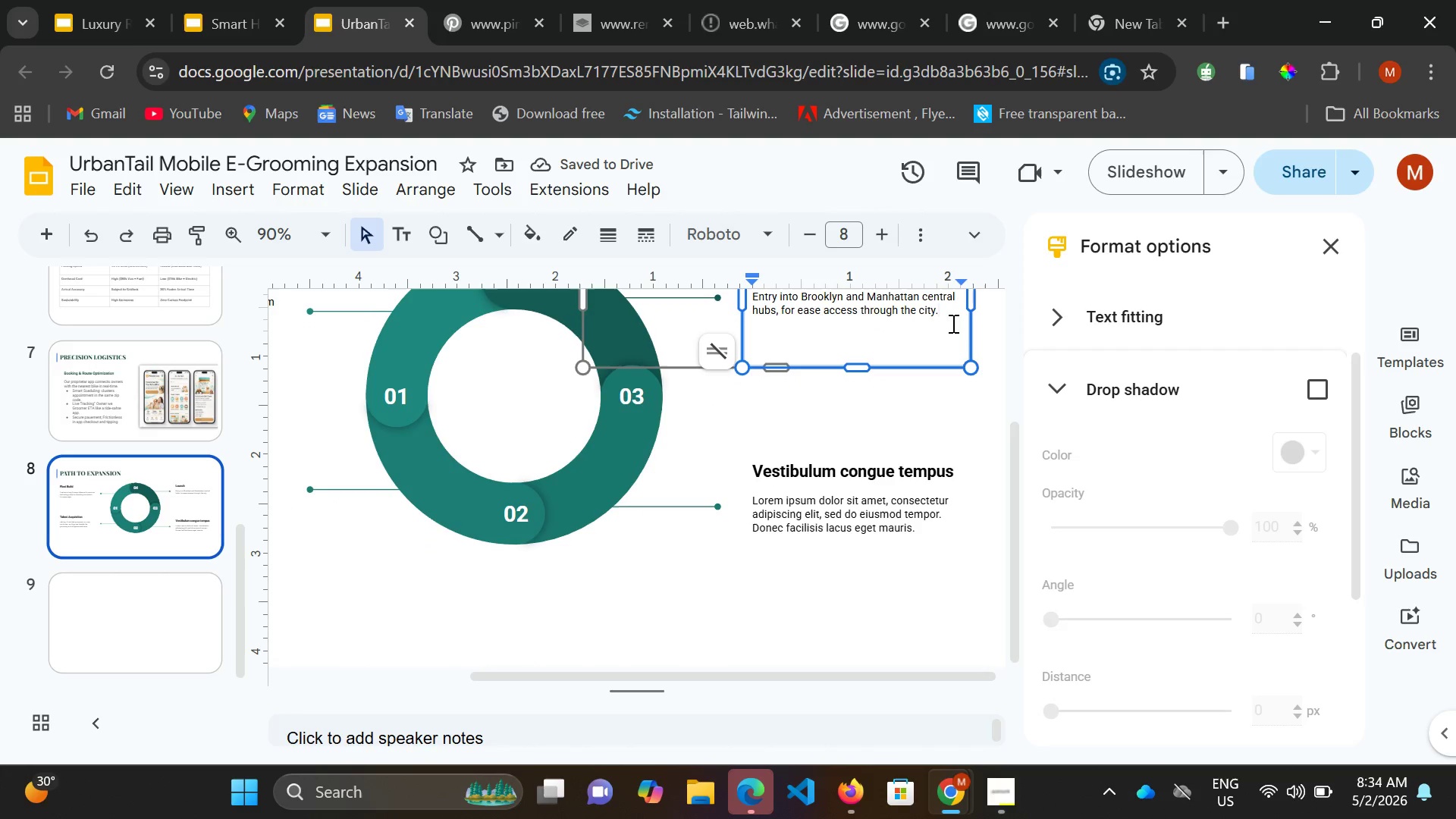 
left_click([911, 466])
 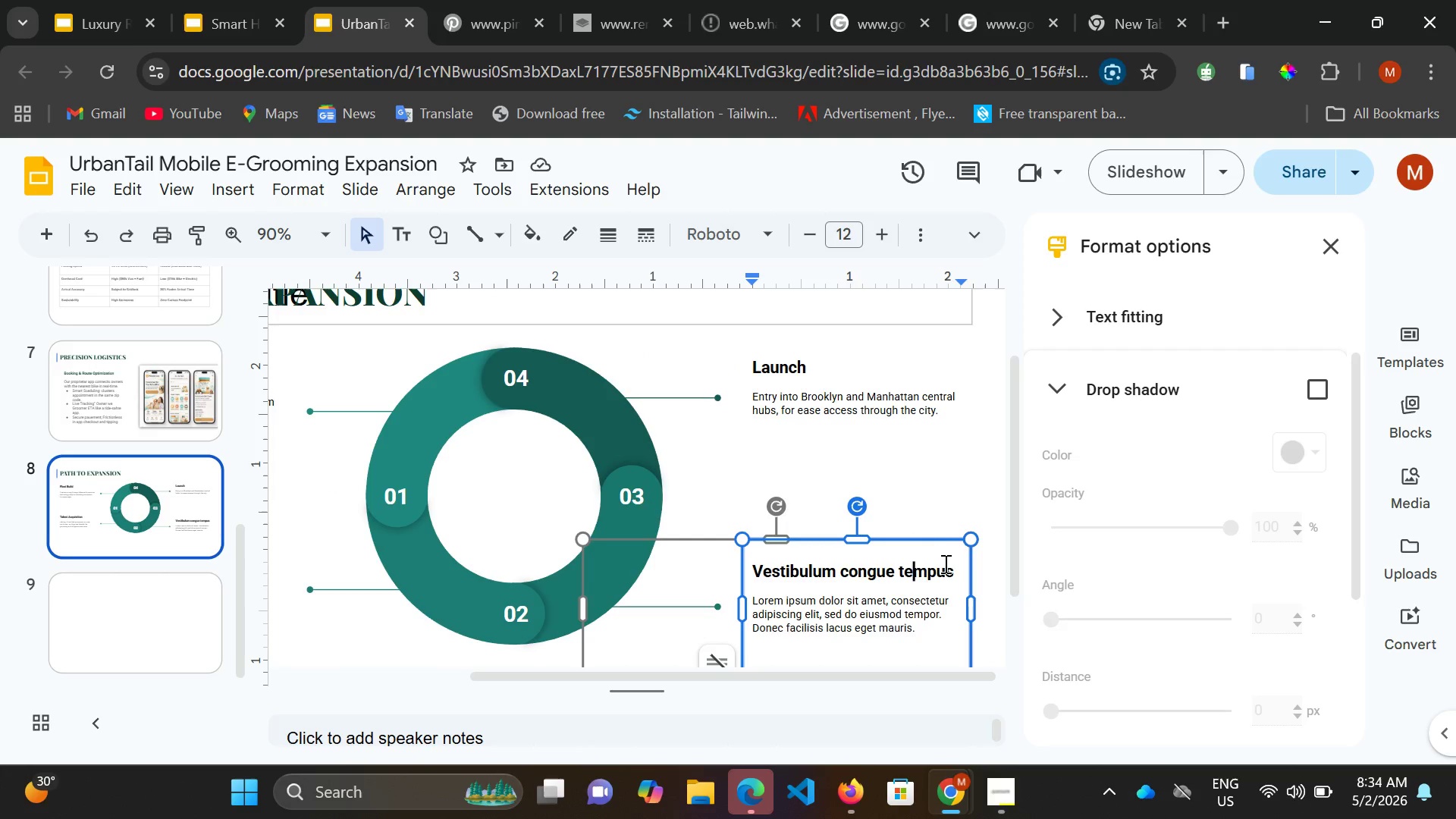 
left_click_drag(start_coordinate=[948, 568], to_coordinate=[742, 577])
 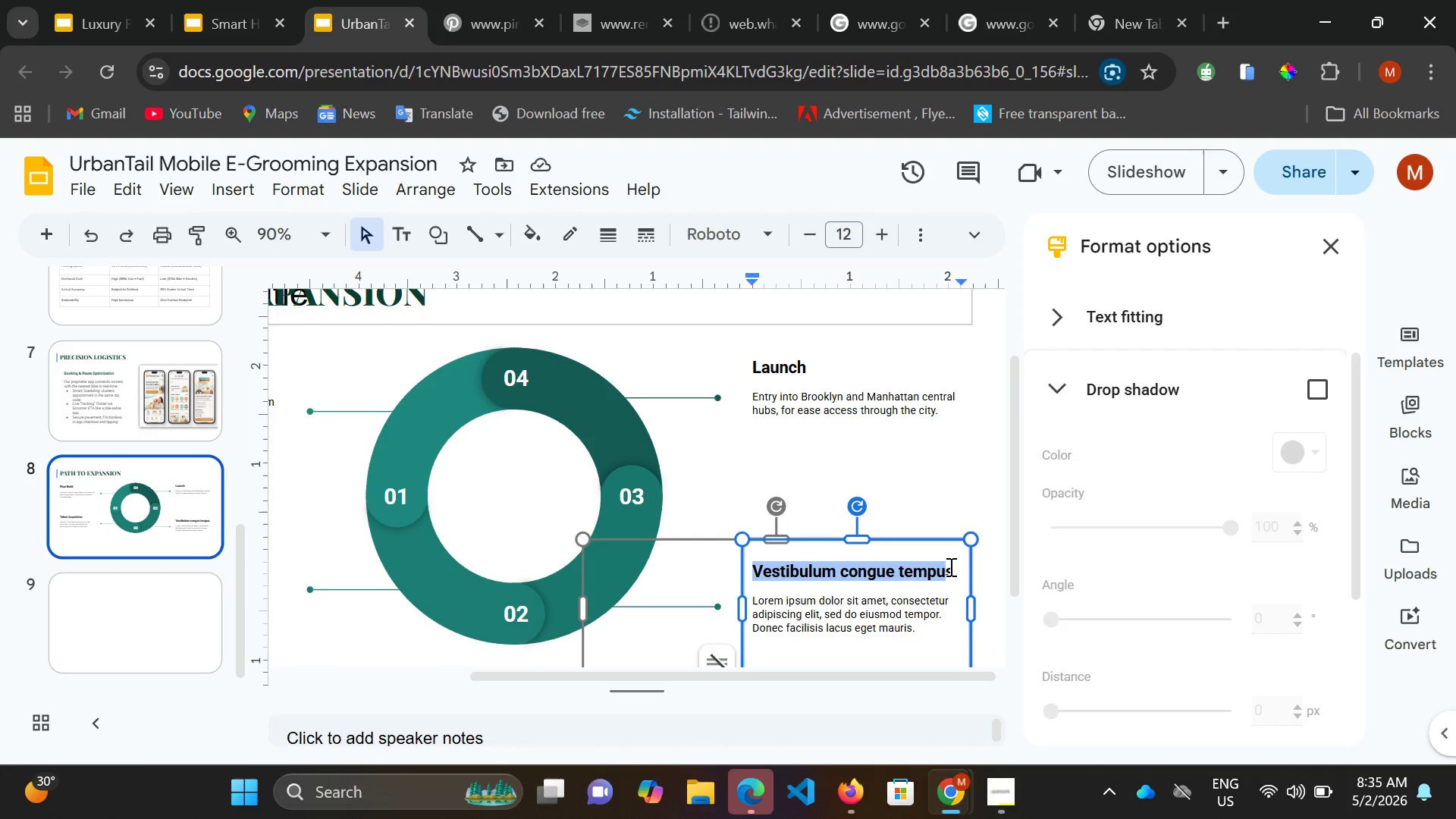 
left_click_drag(start_coordinate=[949, 566], to_coordinate=[748, 566])
 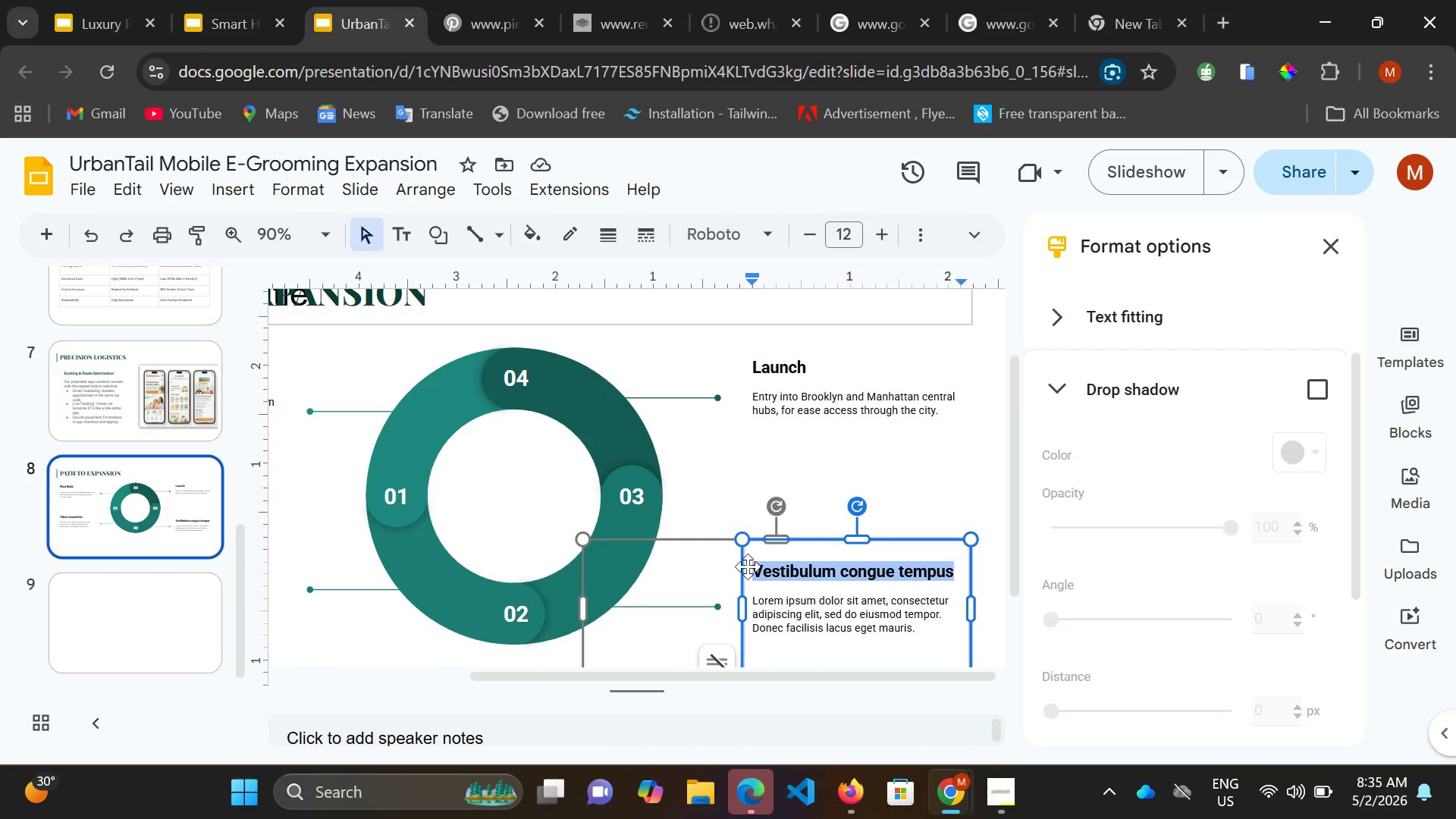 
type(Optimization)
 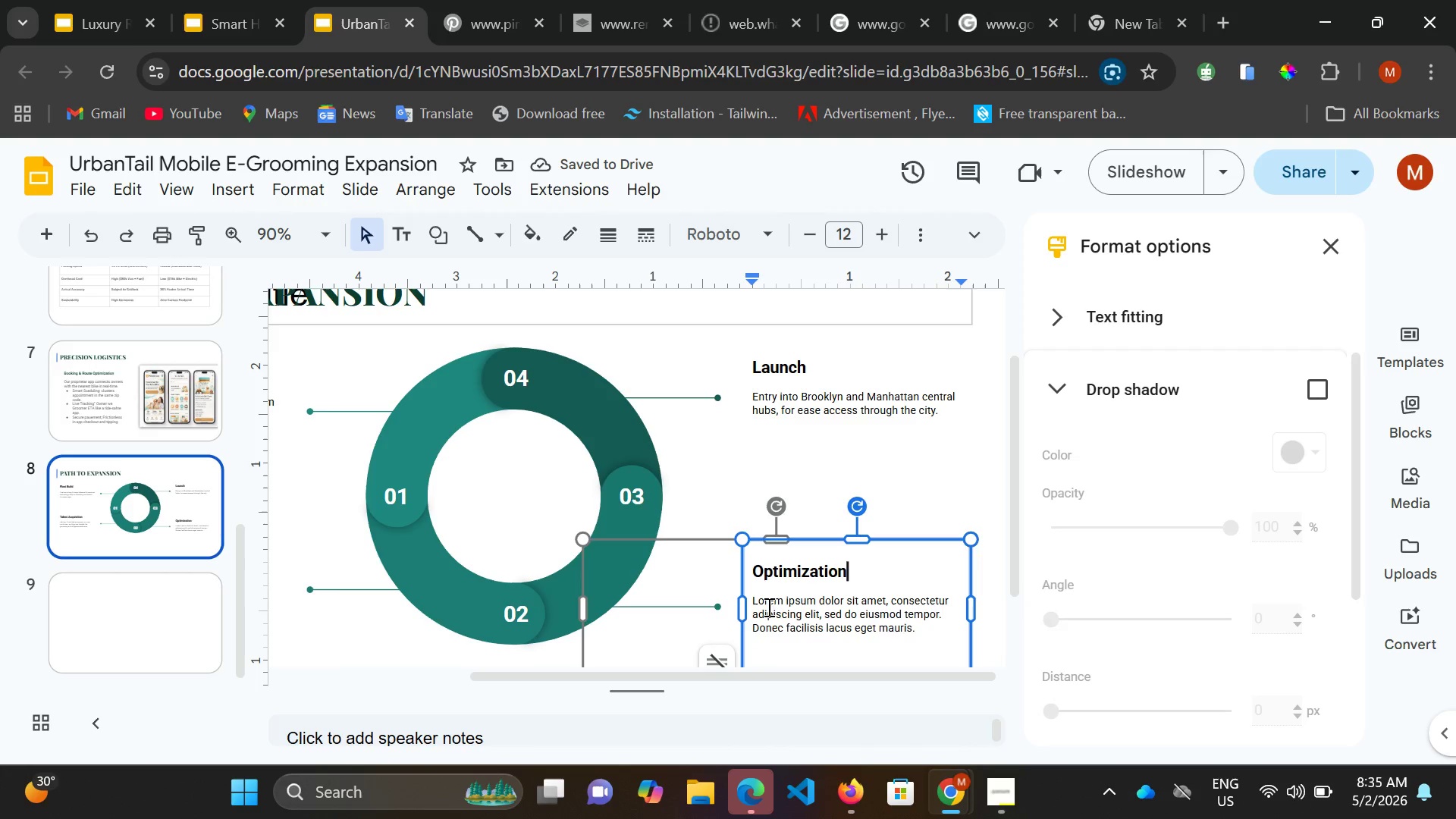 
left_click_drag(start_coordinate=[755, 605], to_coordinate=[863, 613])
 